 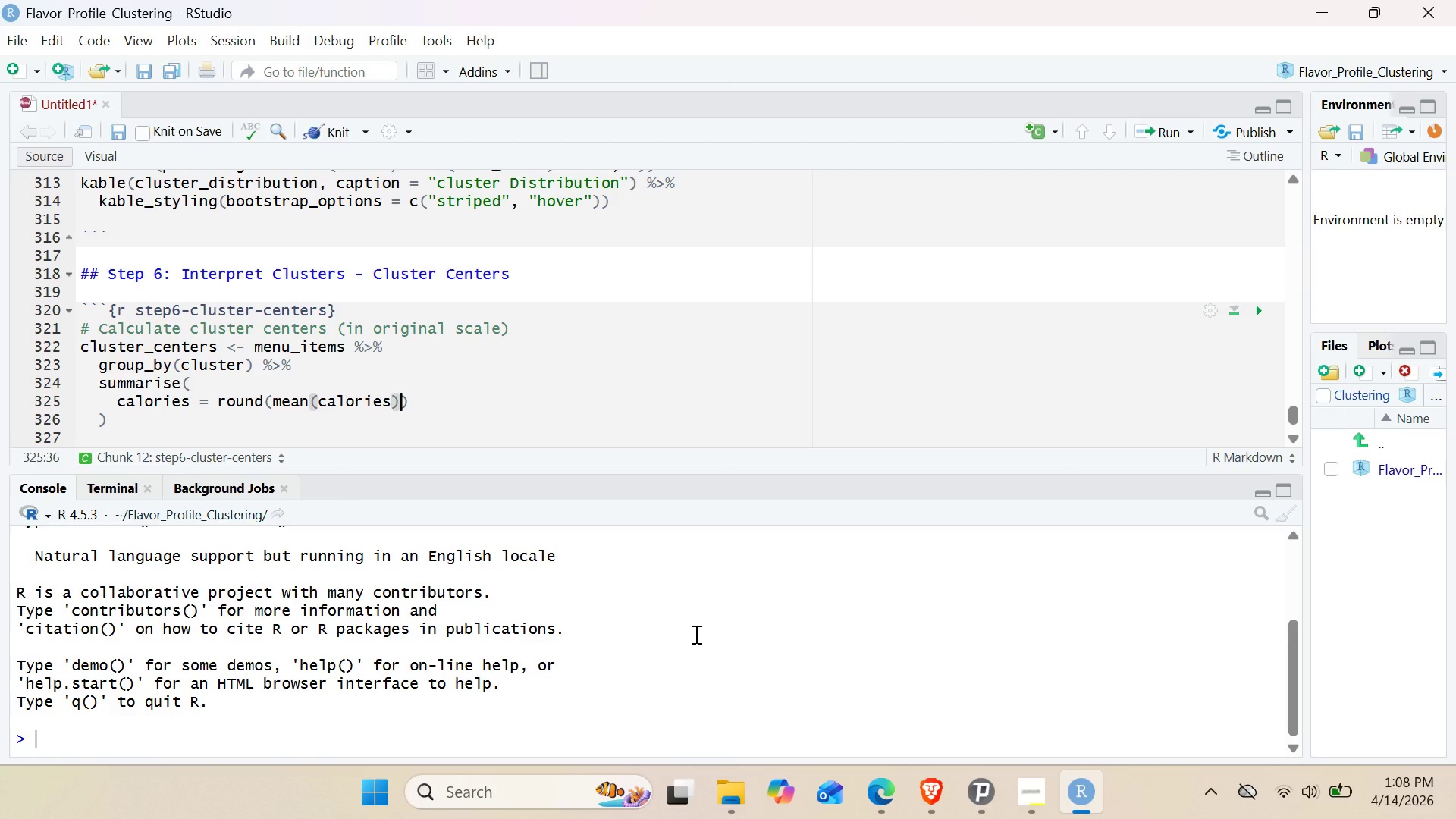 
key(Comma)
 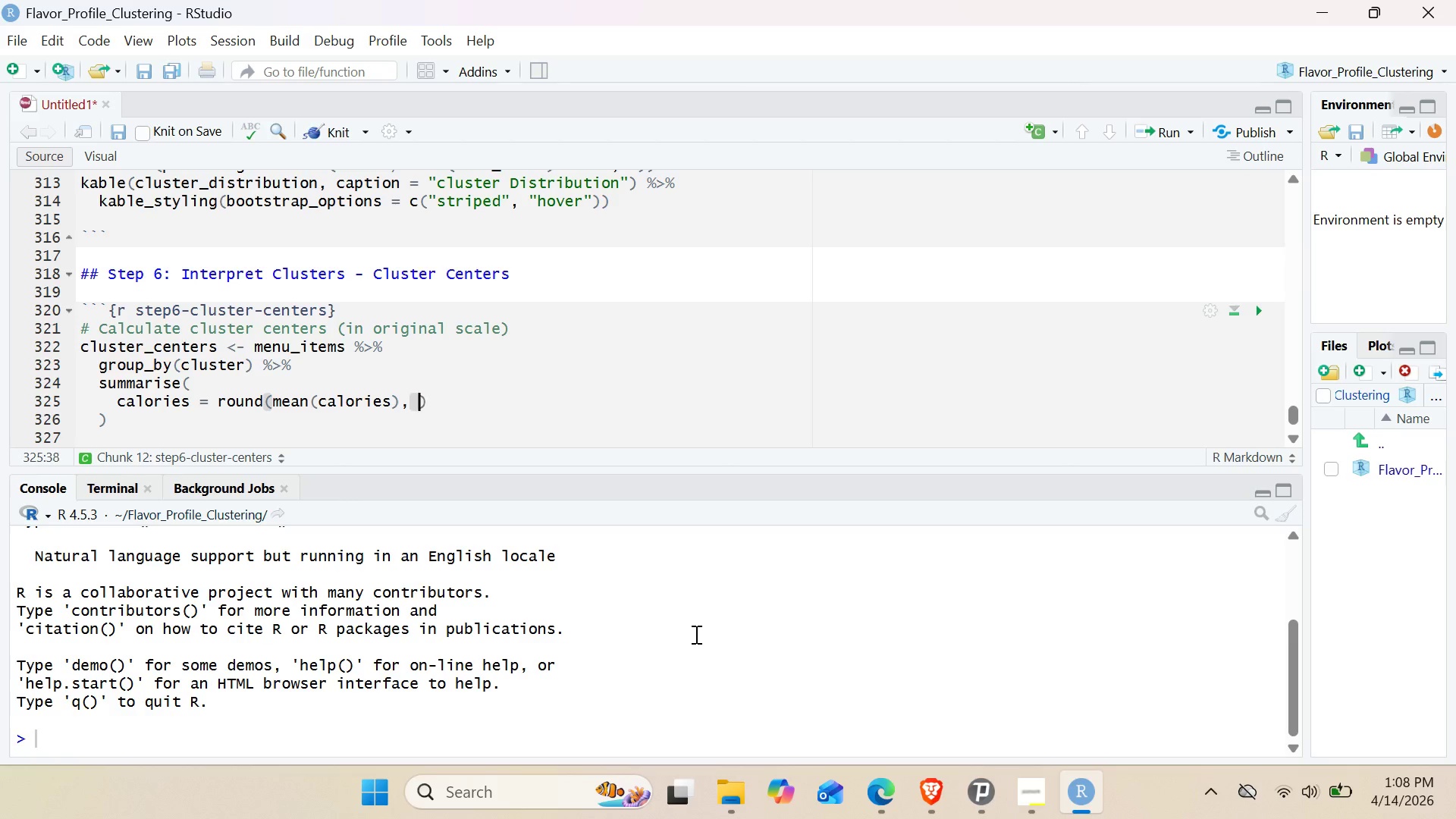 
key(Space)
 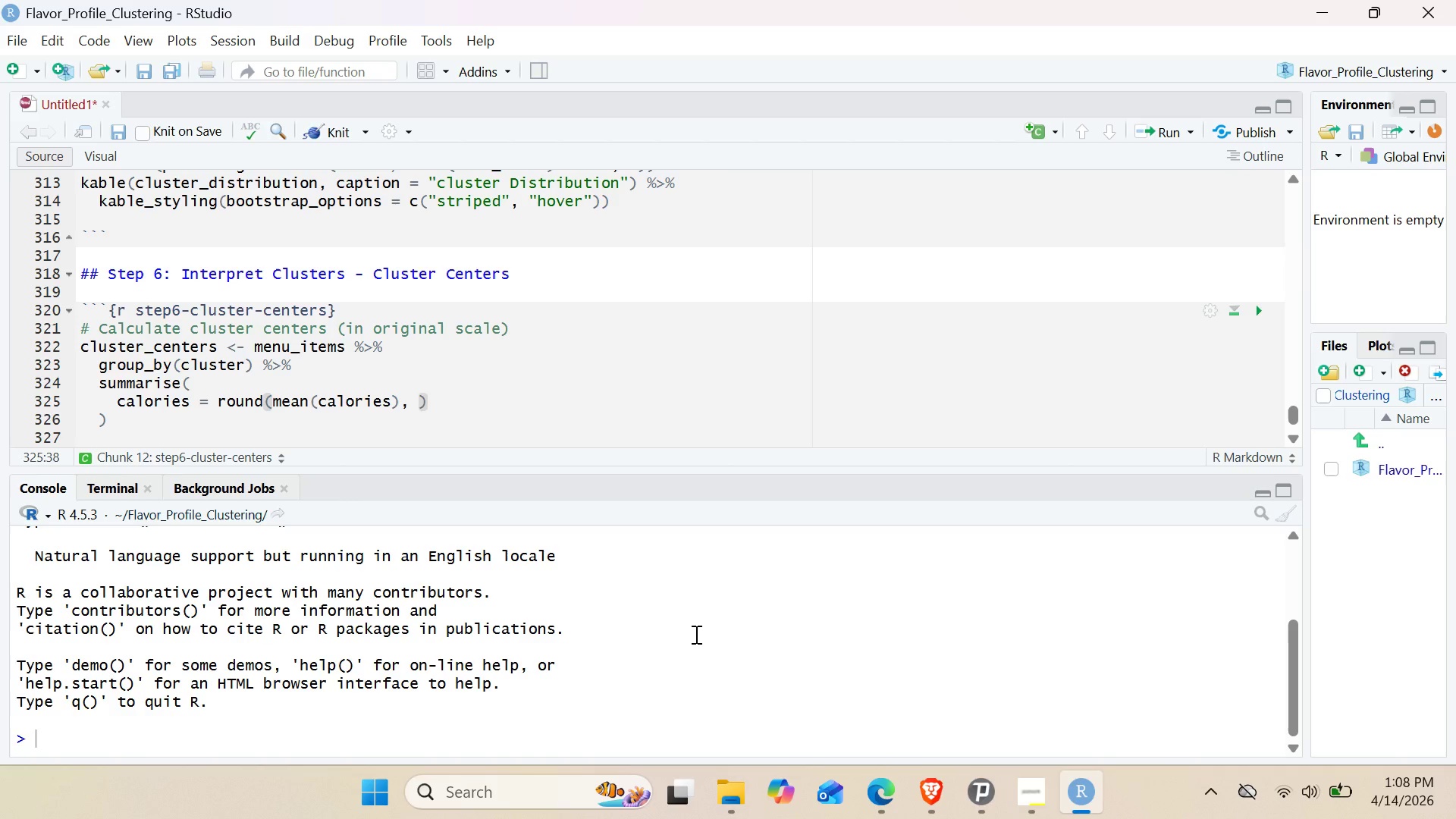 
key(0)
 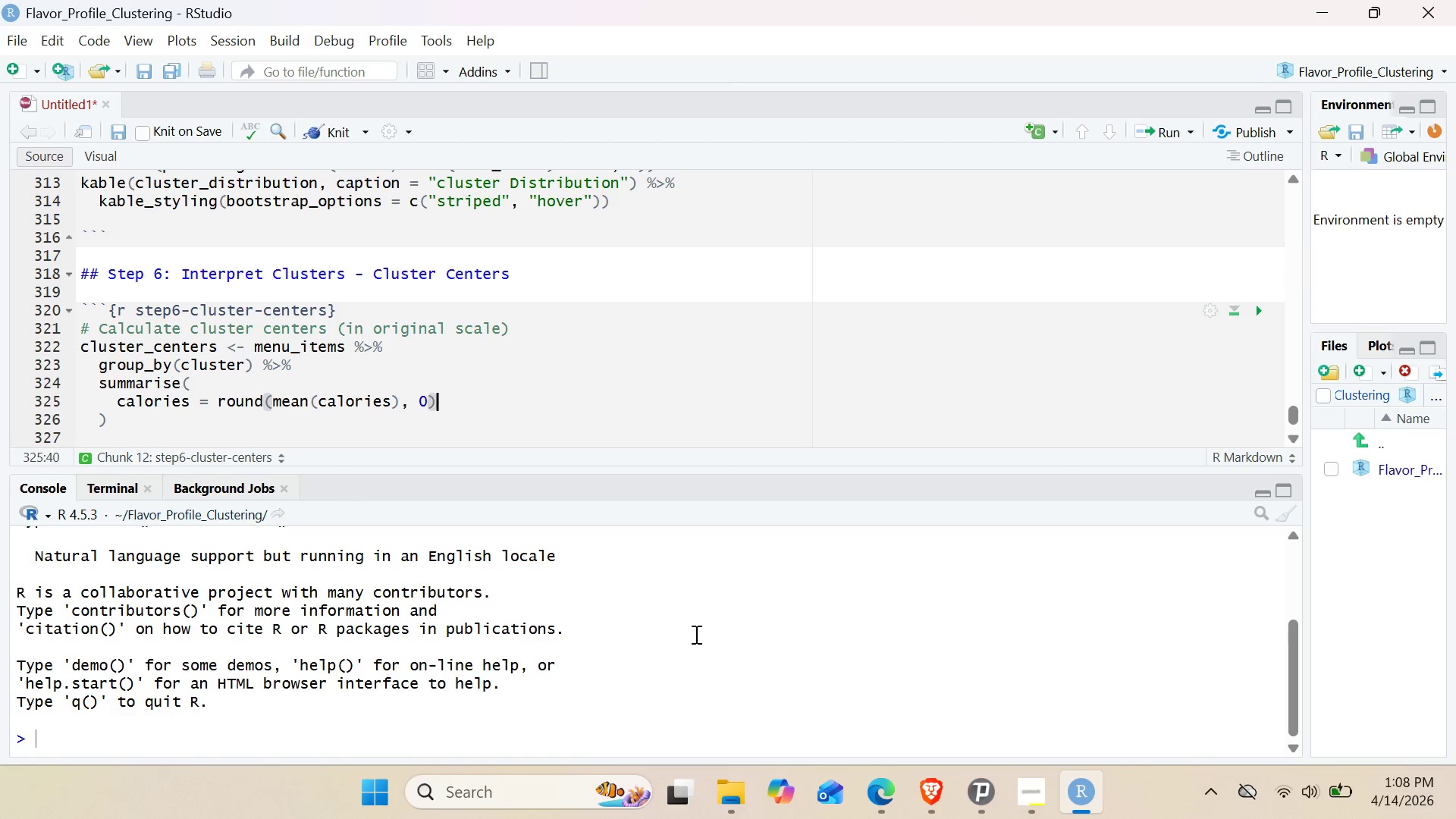 
key(ArrowRight)
 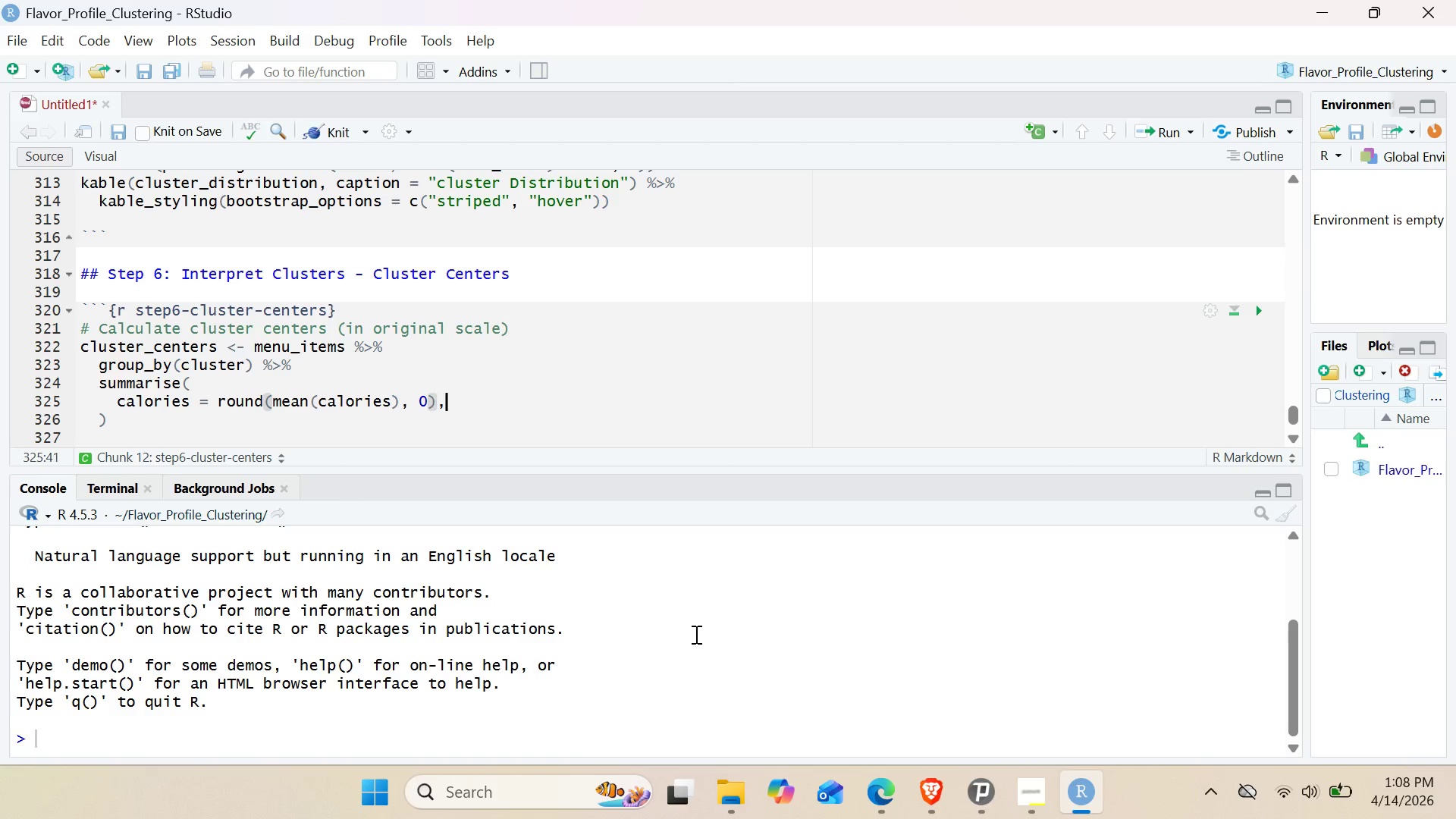 
key(Comma)
 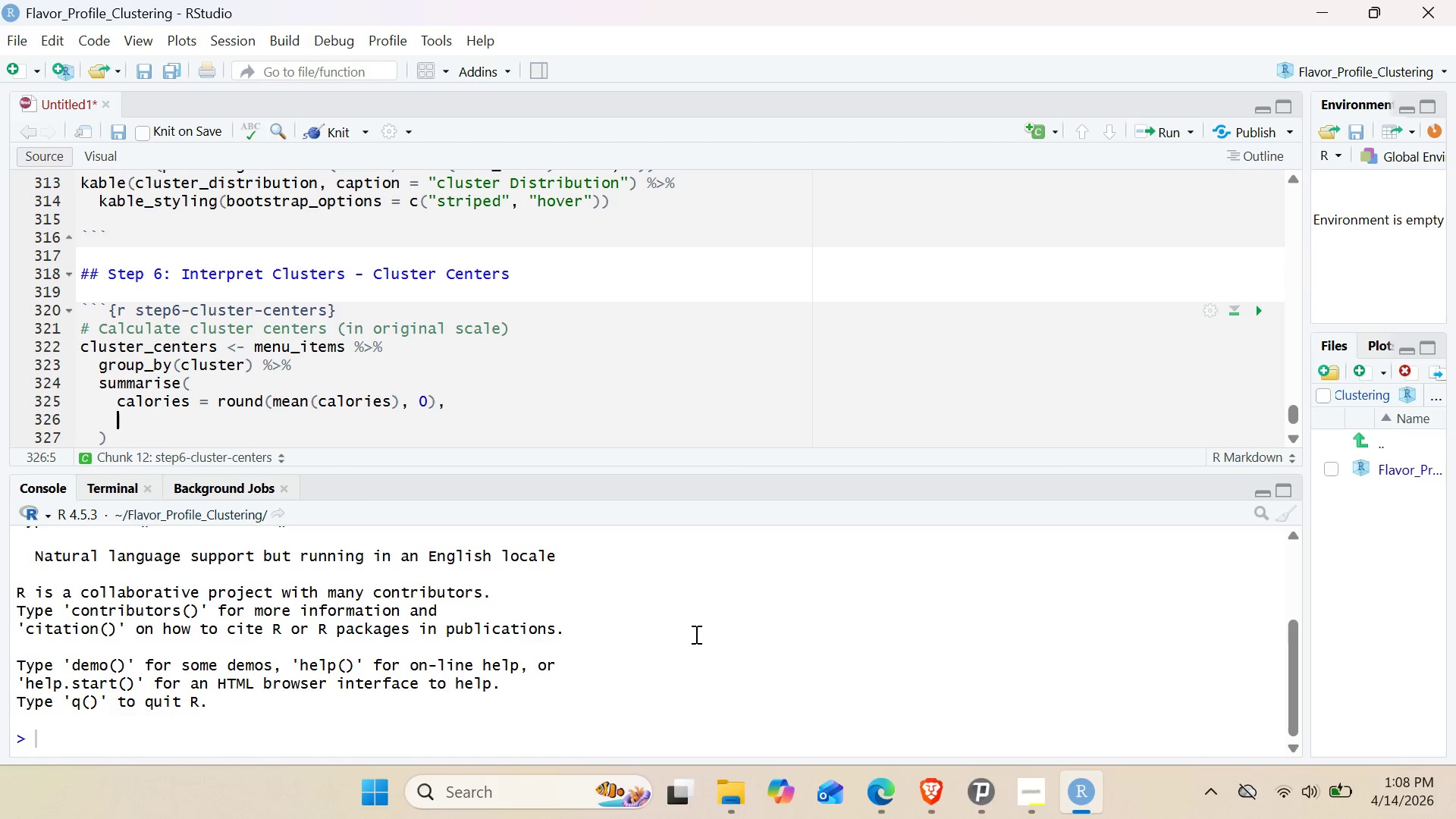 
key(Enter)
 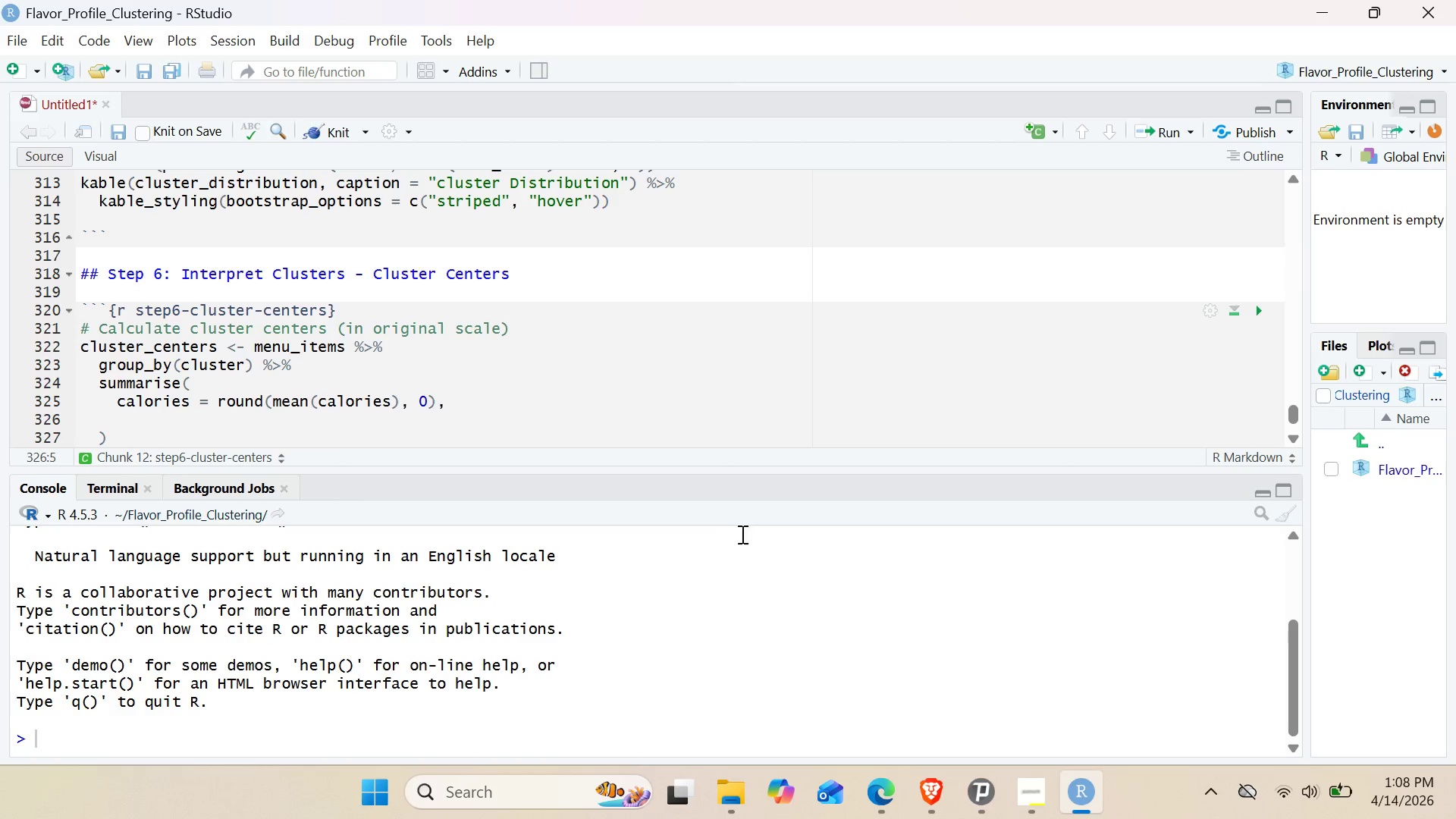 
wait(5.05)
 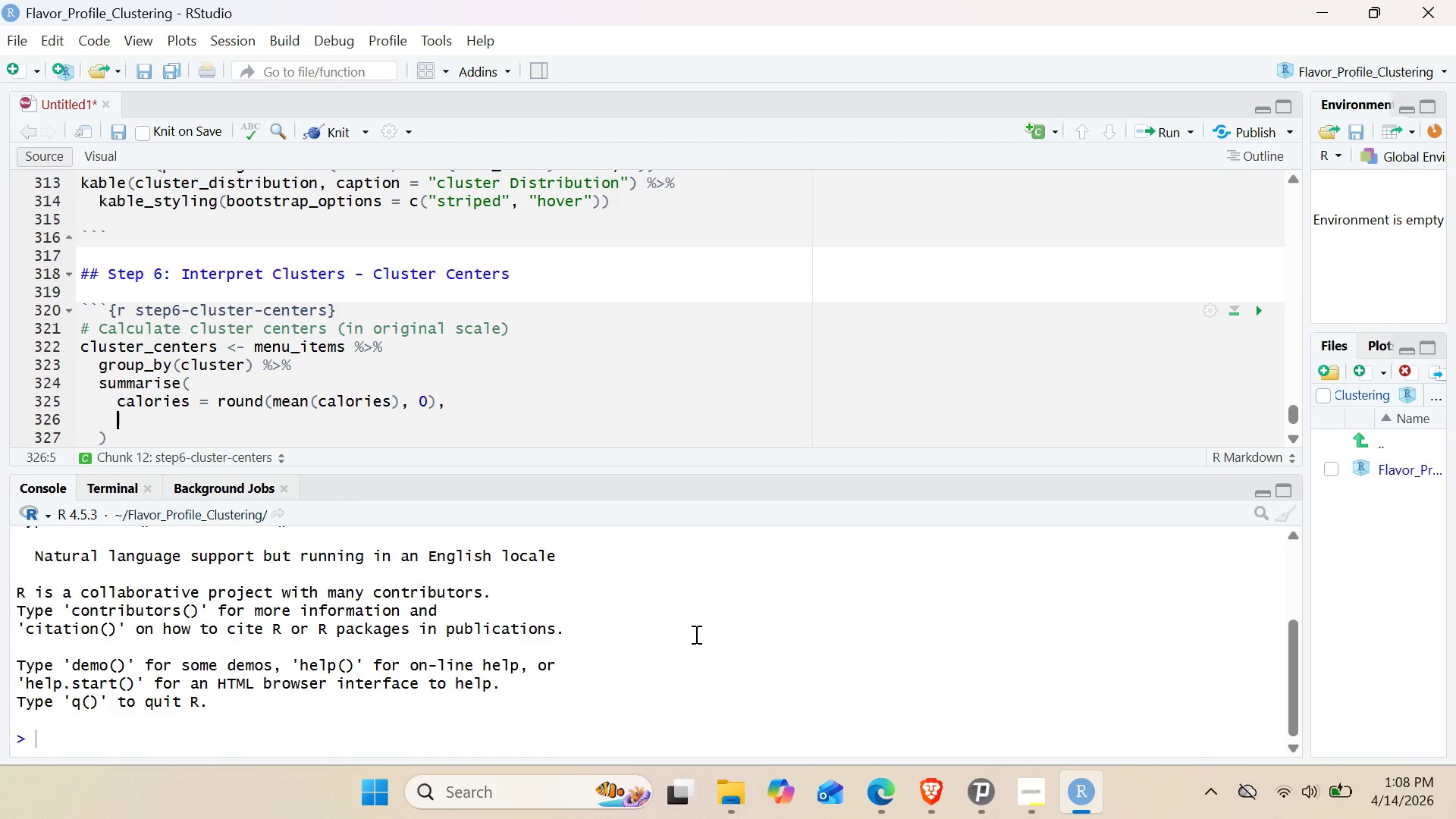 
scroll: coordinate [441, 389], scroll_direction: up, amount: 3.0
 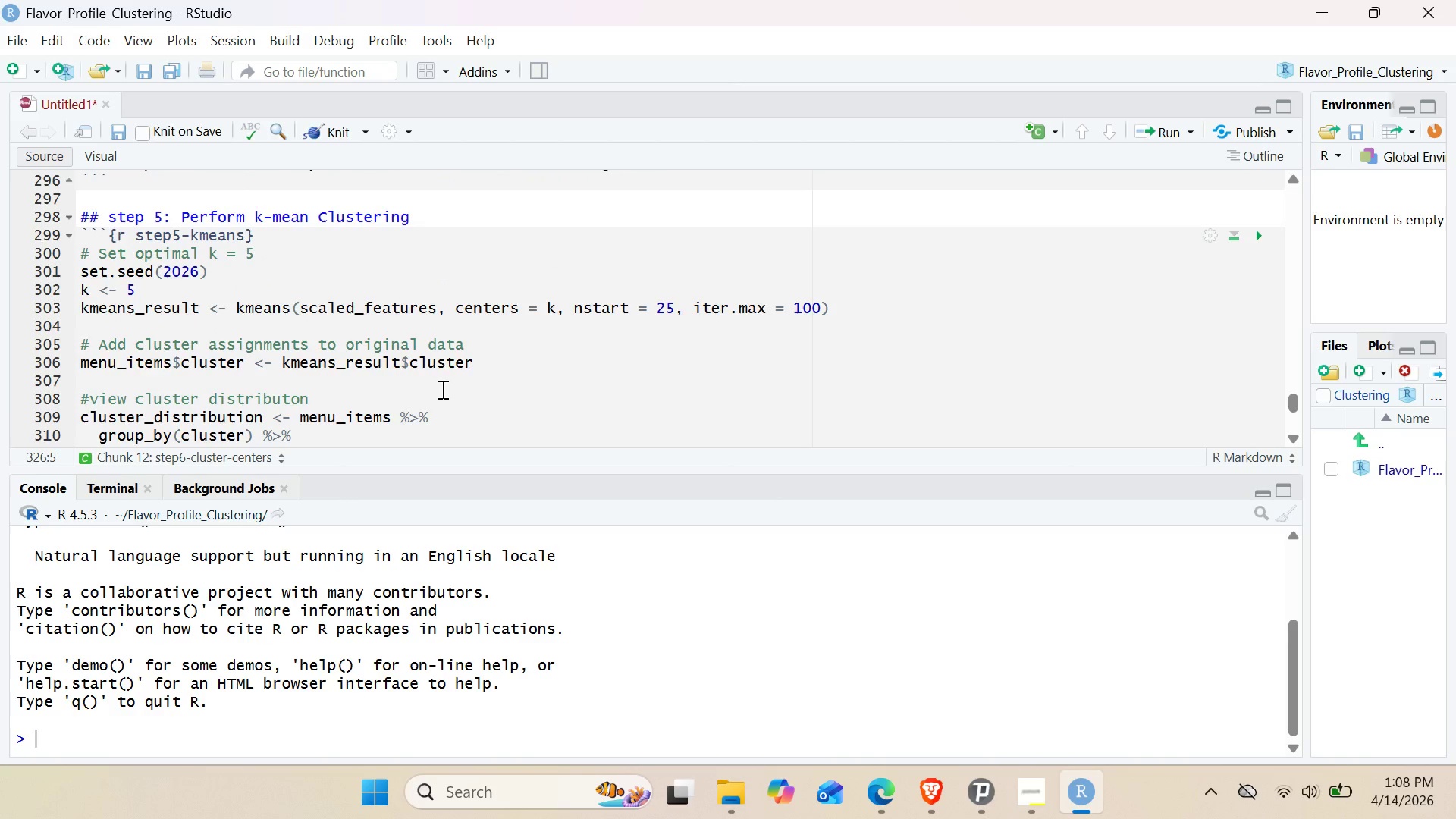 
scroll: coordinate [441, 389], scroll_direction: down, amount: 3.0
 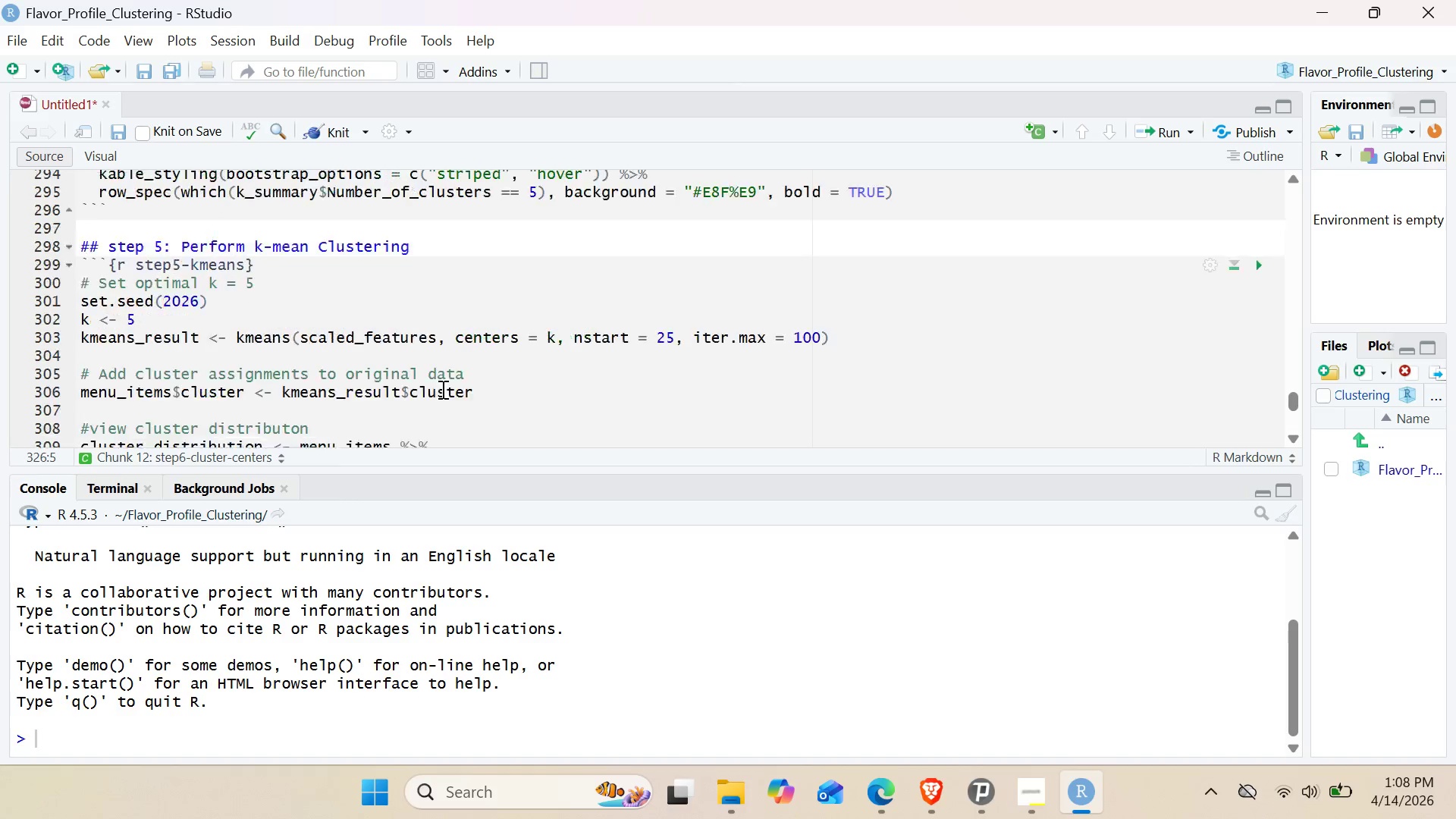 
scroll: coordinate [441, 389], scroll_direction: up, amount: 16.0
 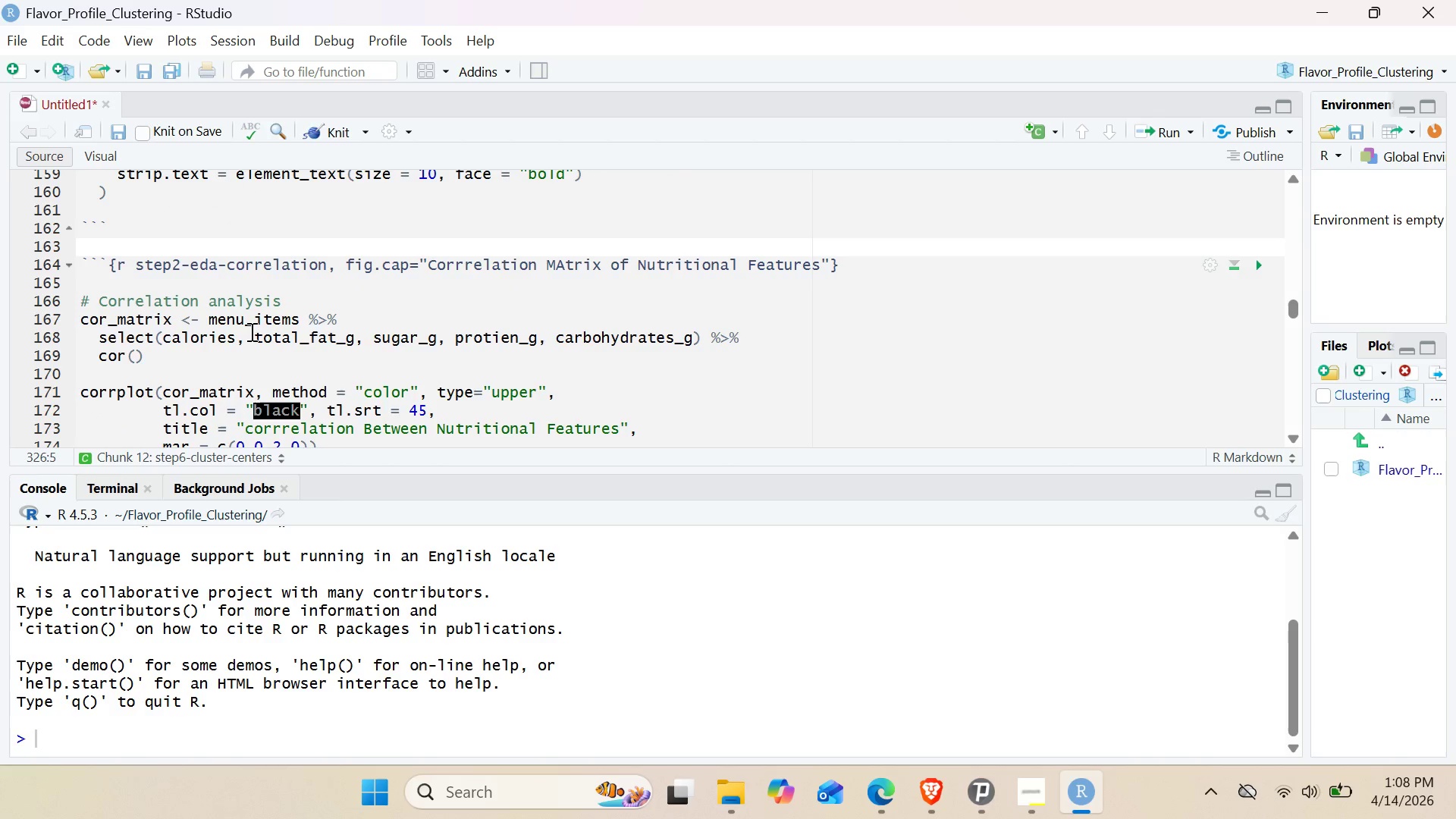 
left_click_drag(start_coordinate=[250, 331], to_coordinate=[689, 339])
 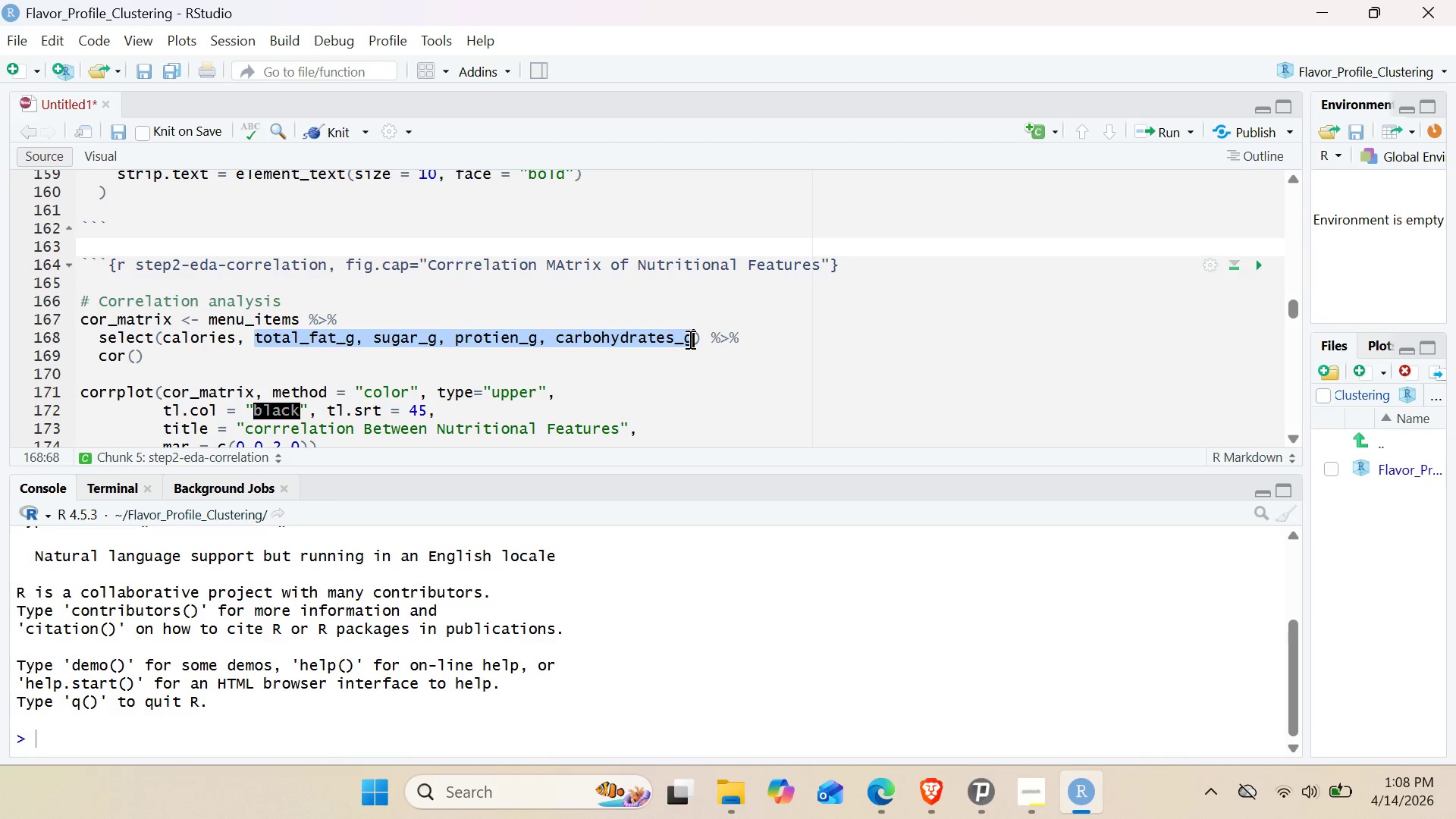 
key(Control+C)
 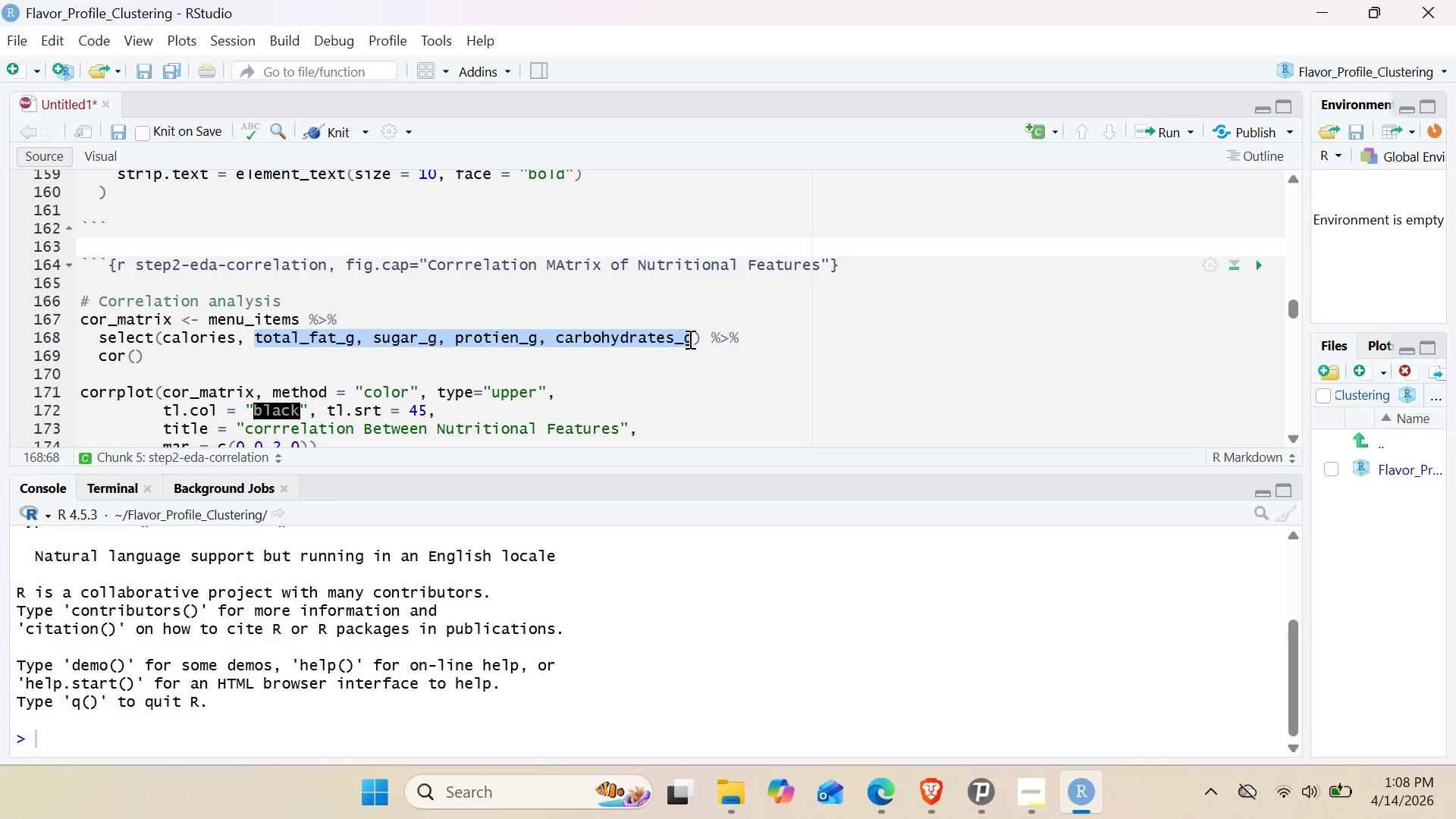 
scroll: coordinate [698, 350], scroll_direction: down, amount: 63.0
 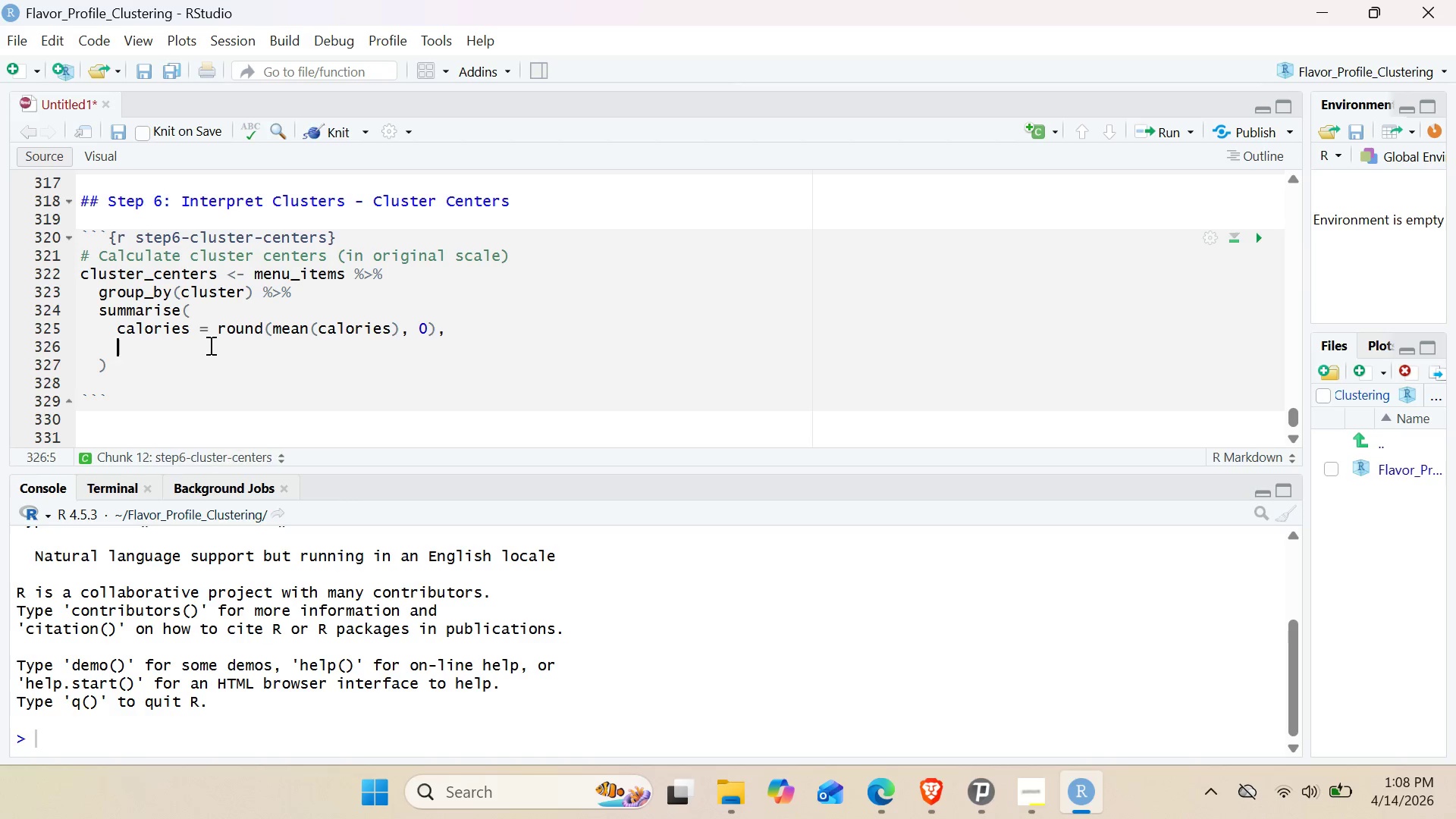 
key(Control+V)
 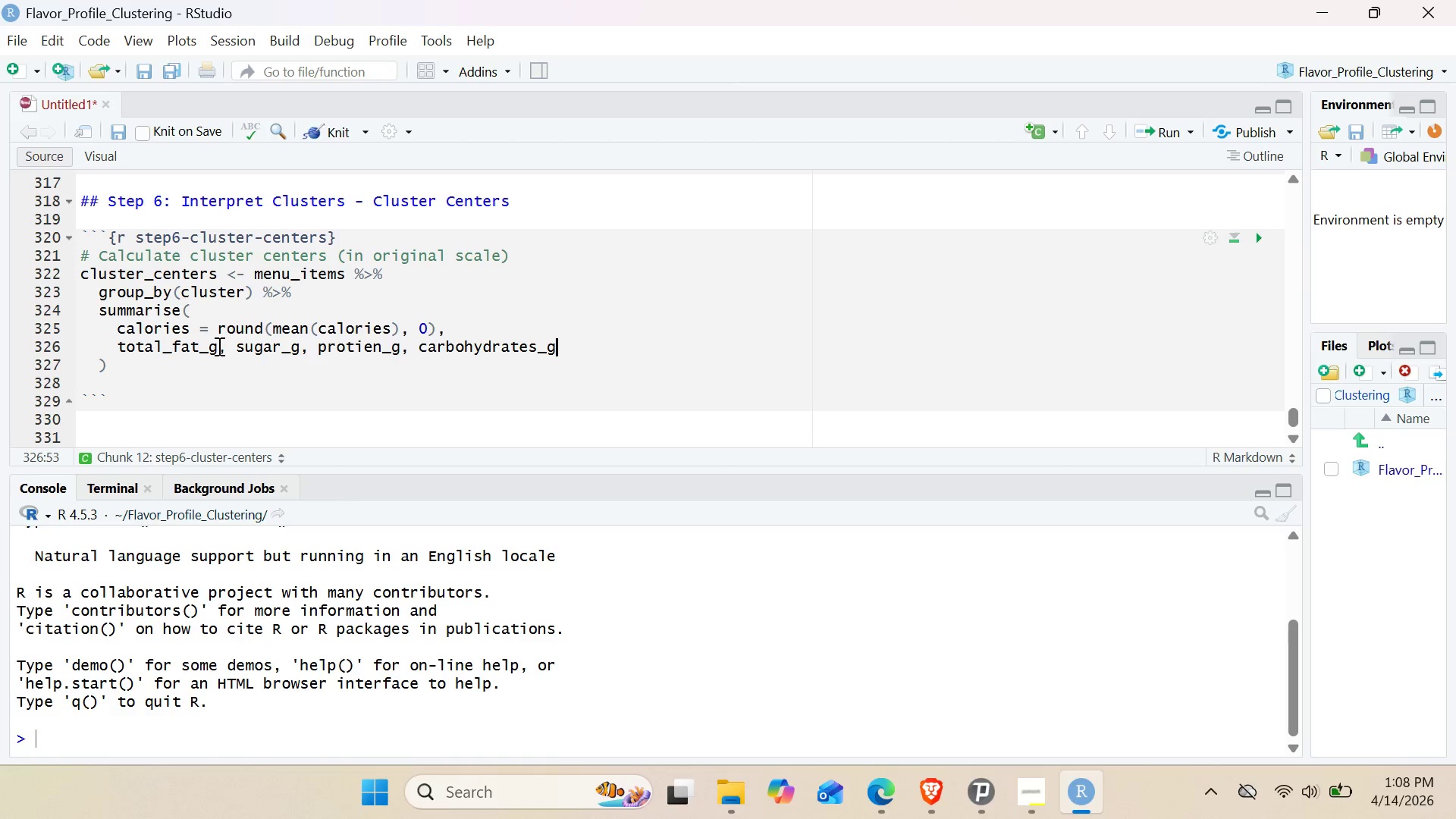 
left_click([218, 346])
 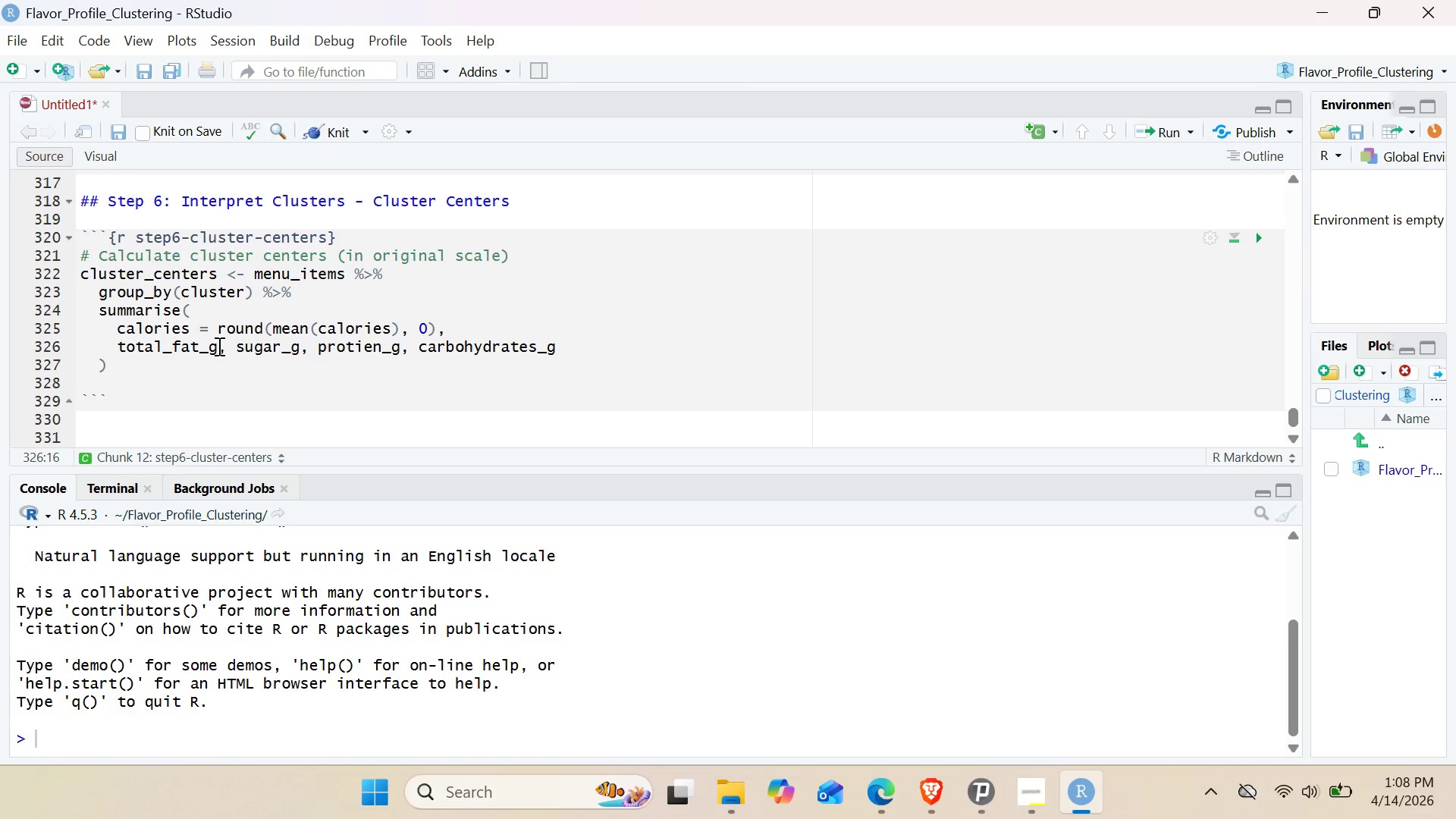 
key(Enter)
 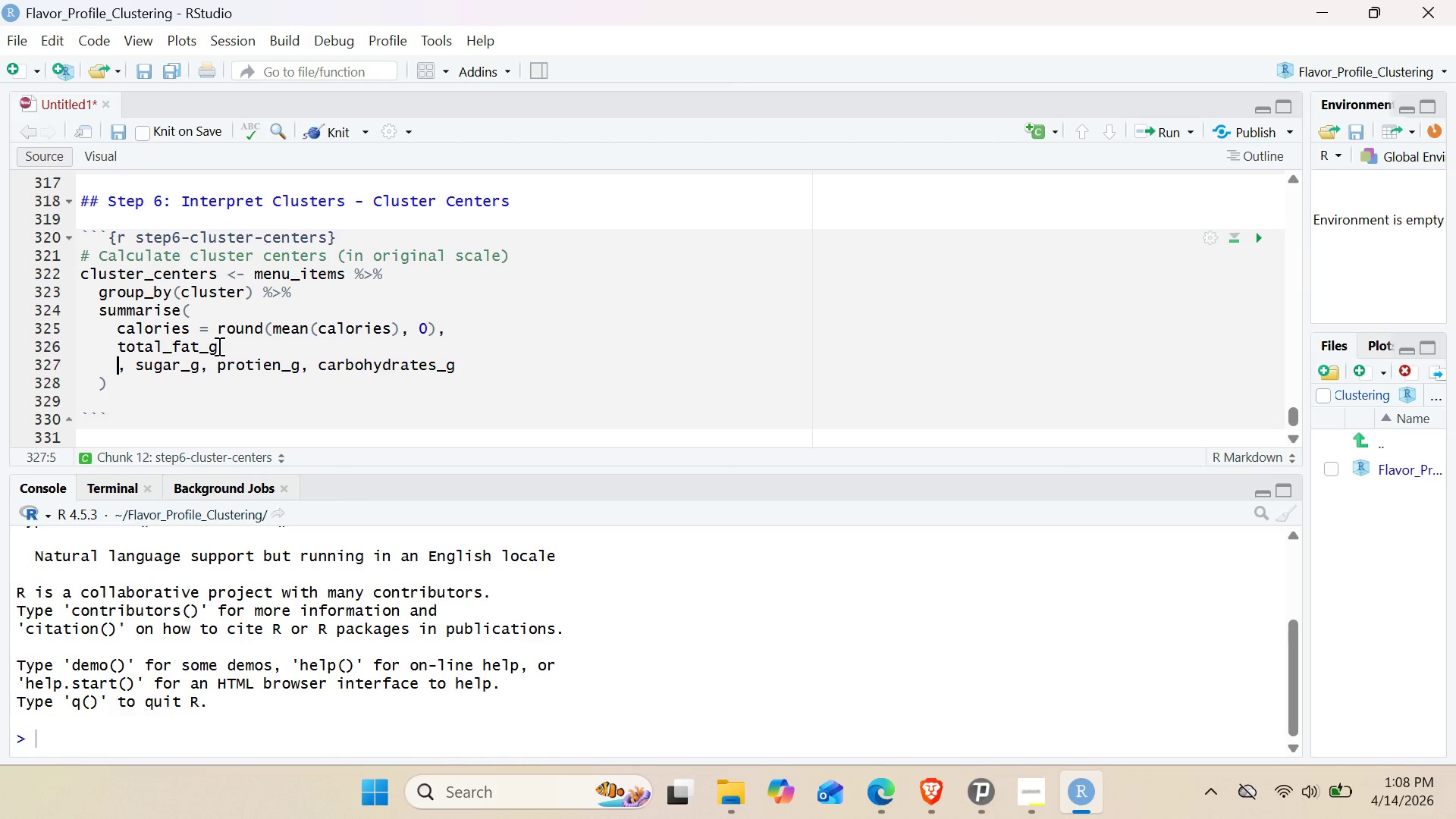 
key(Backspace)
 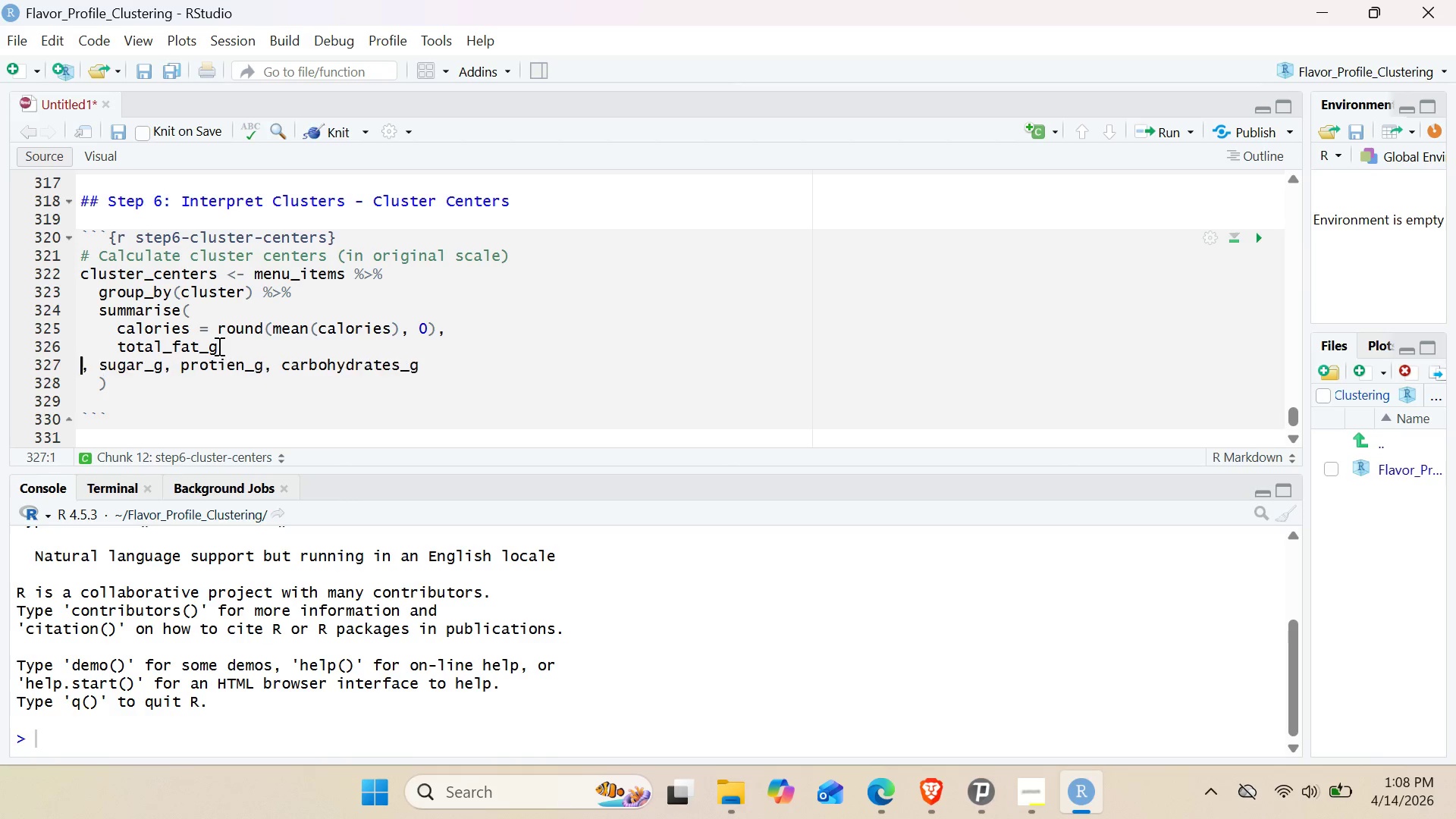 
key(Backspace)
 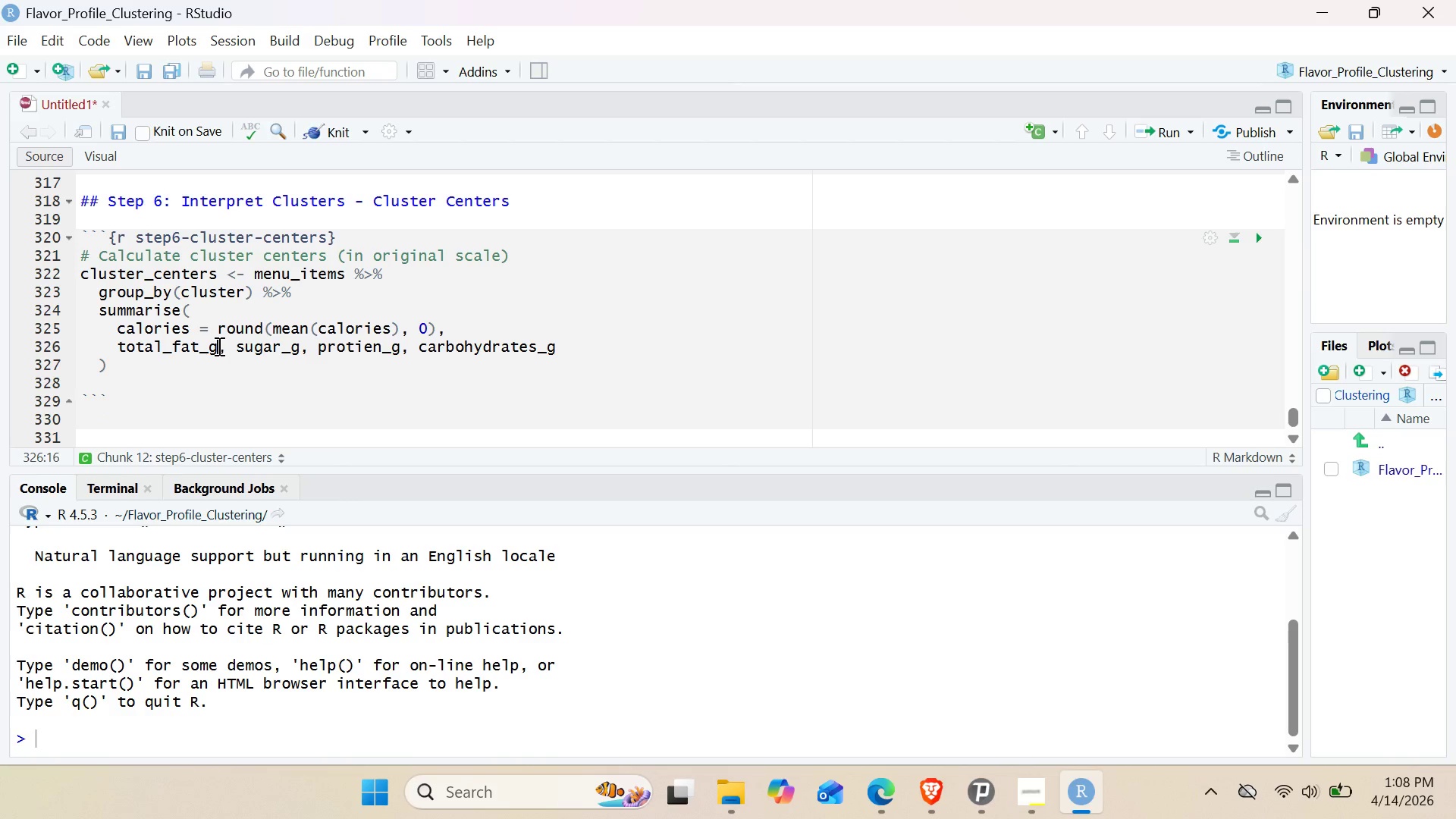 
key(Backspace)
 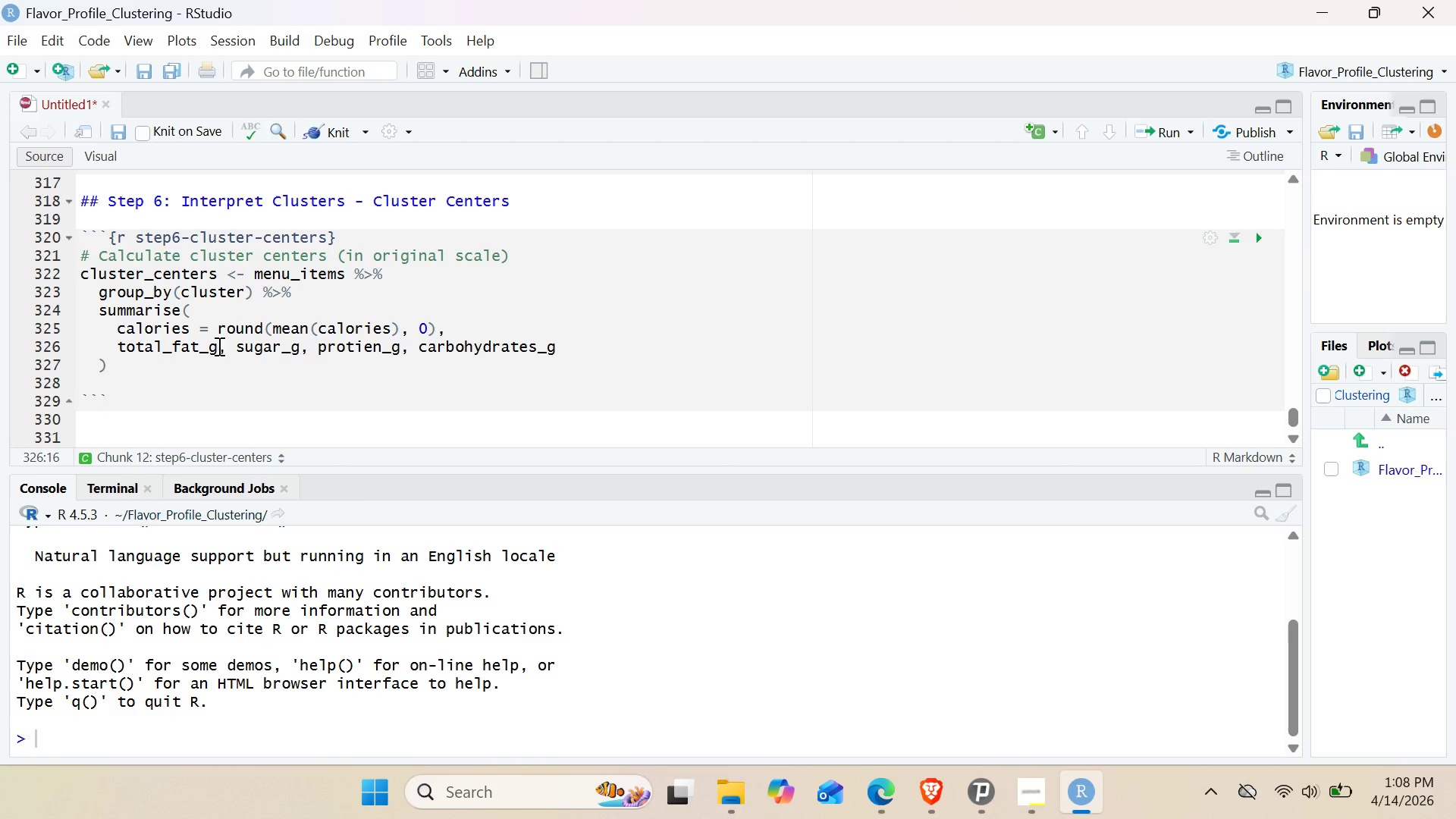 
key(ArrowRight)
 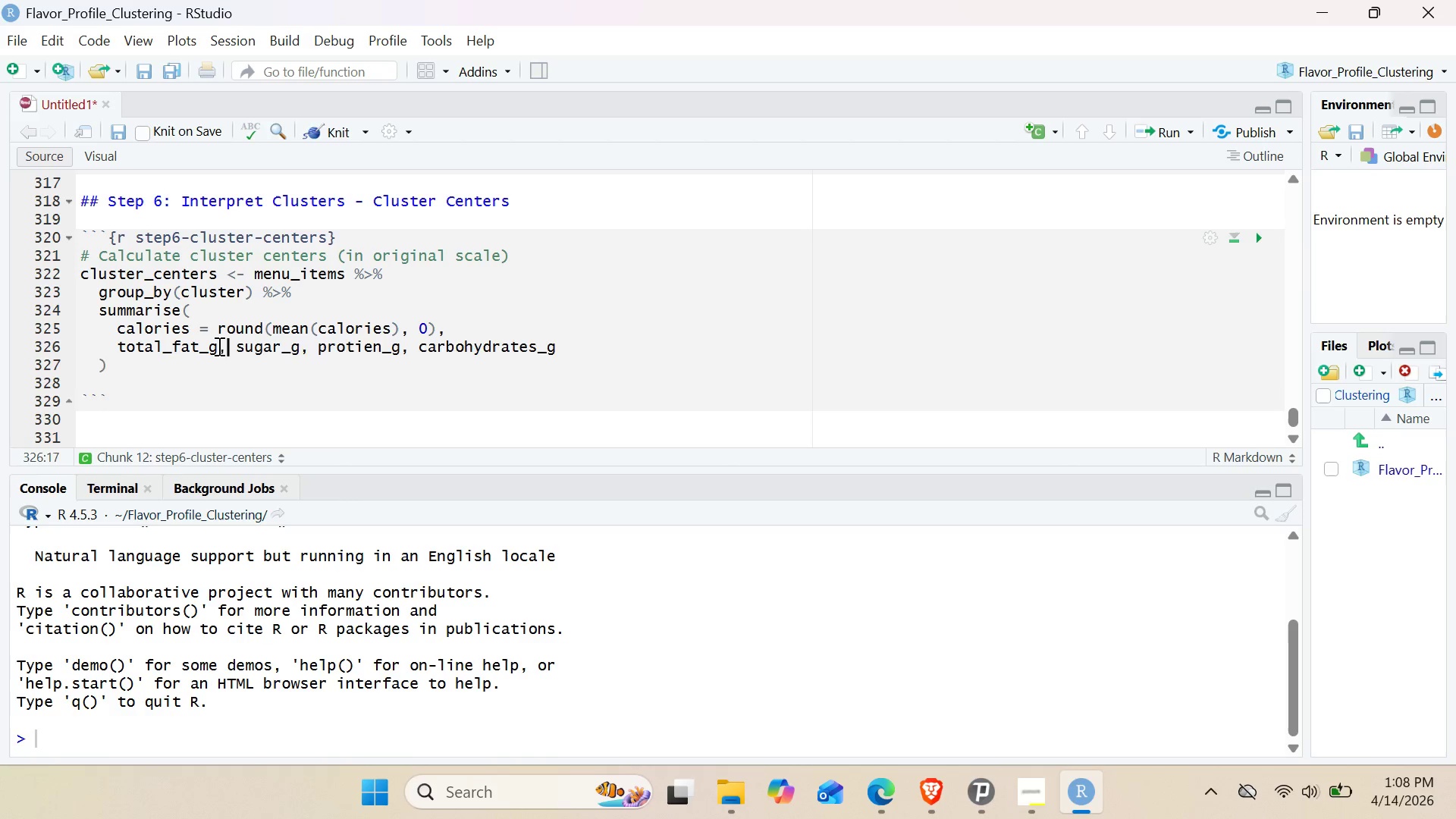 
key(Enter)
 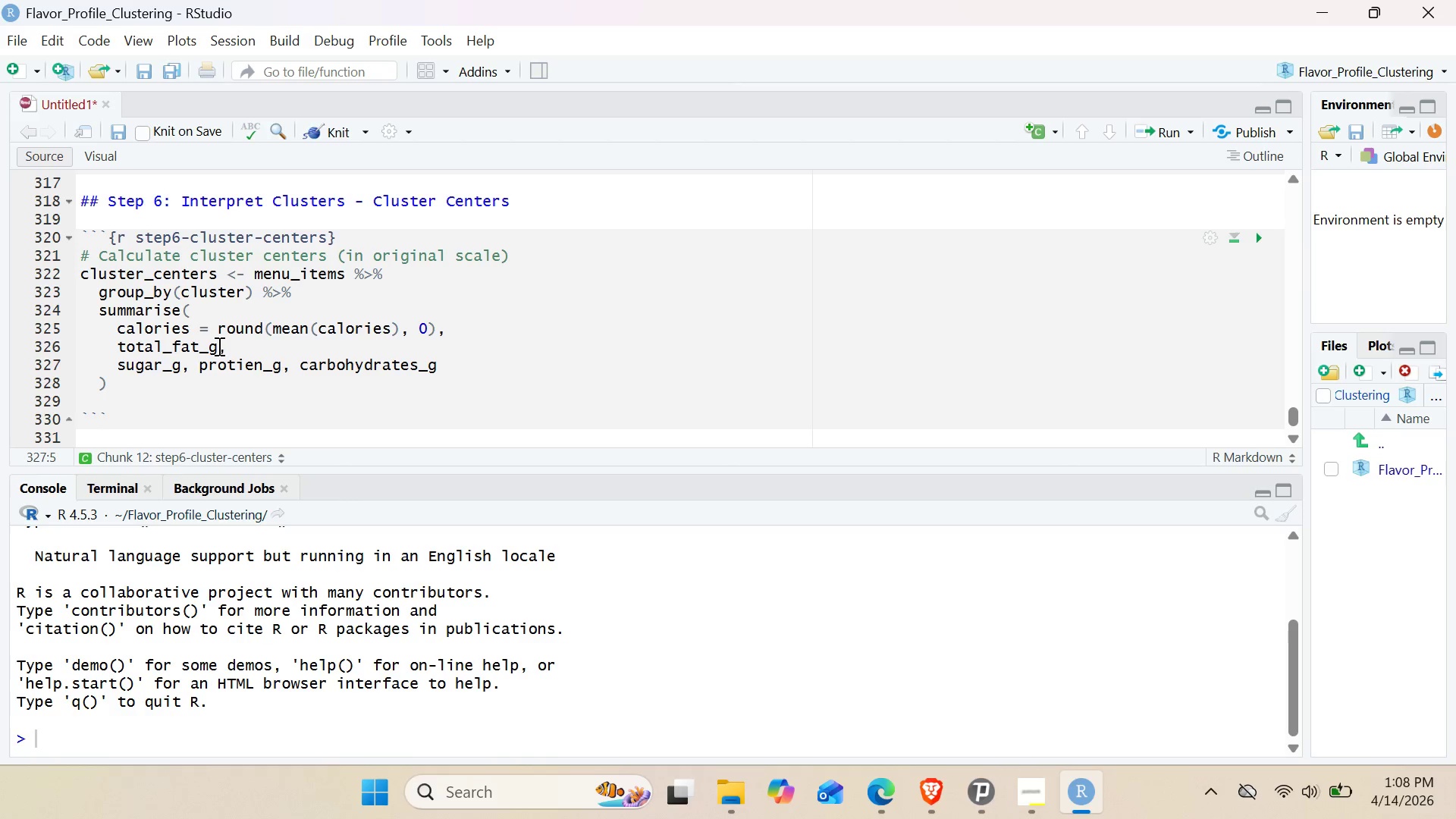 
left_click([218, 346])
 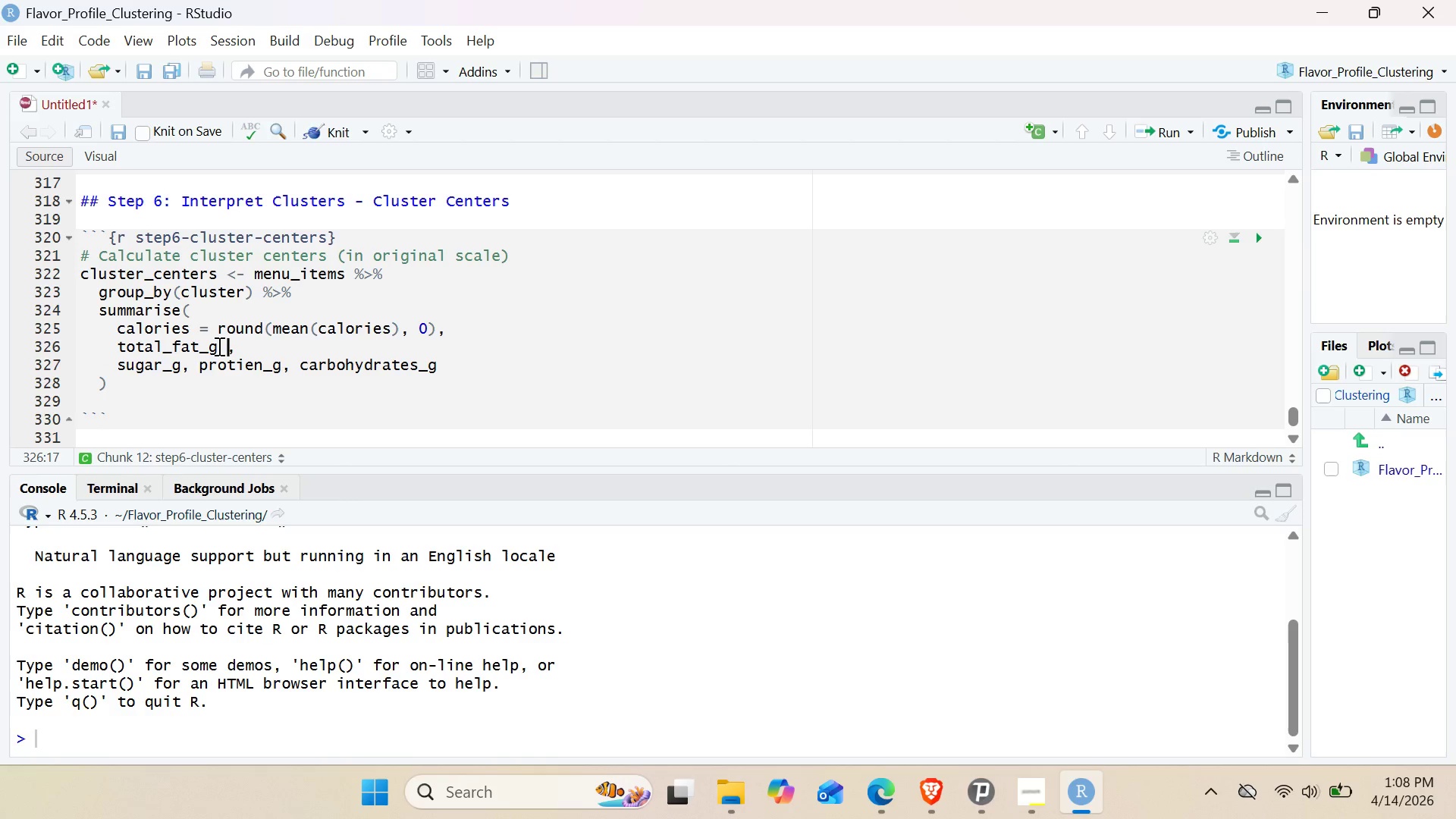 
key(Space)
 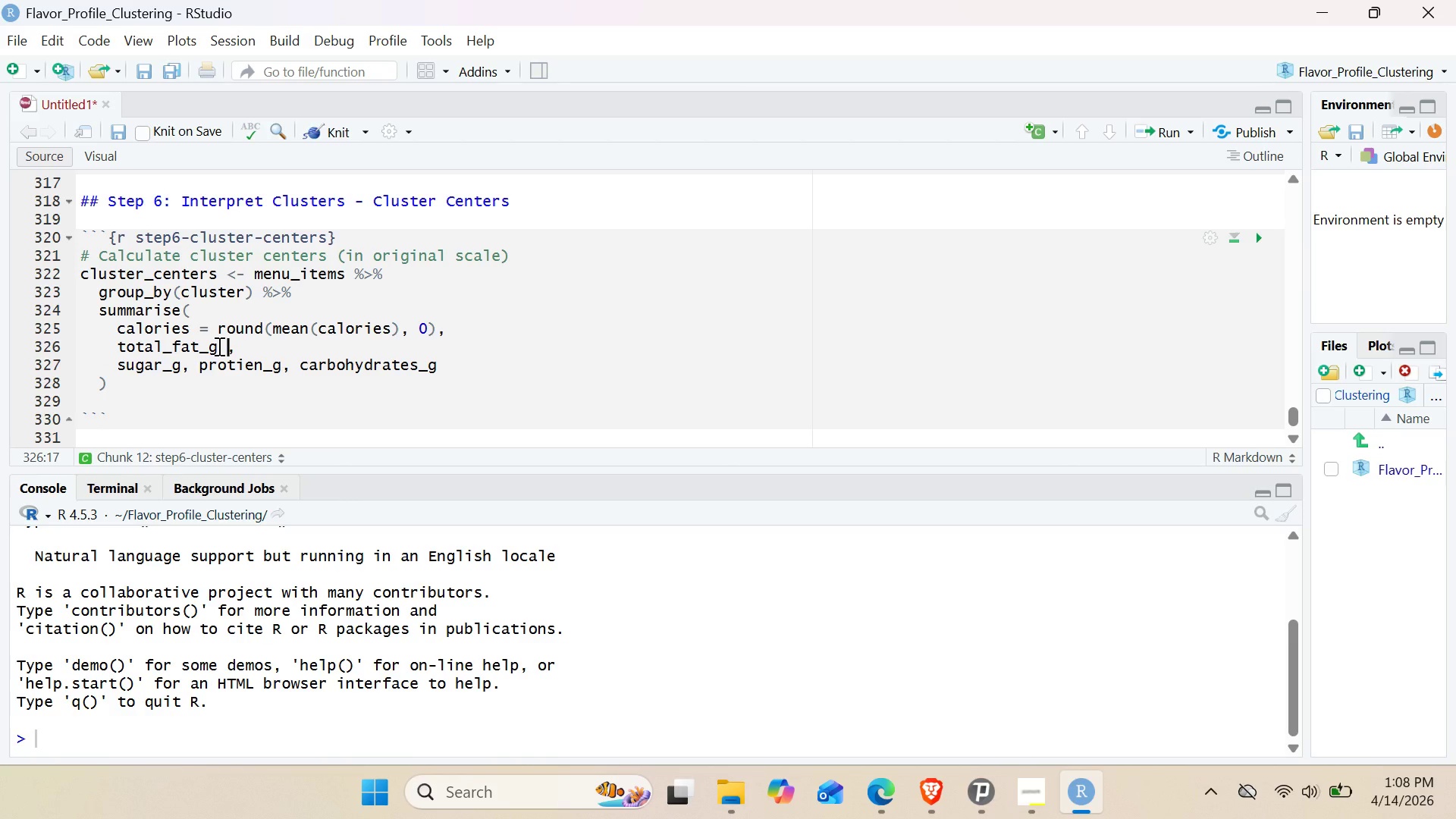 
key(Equal)
 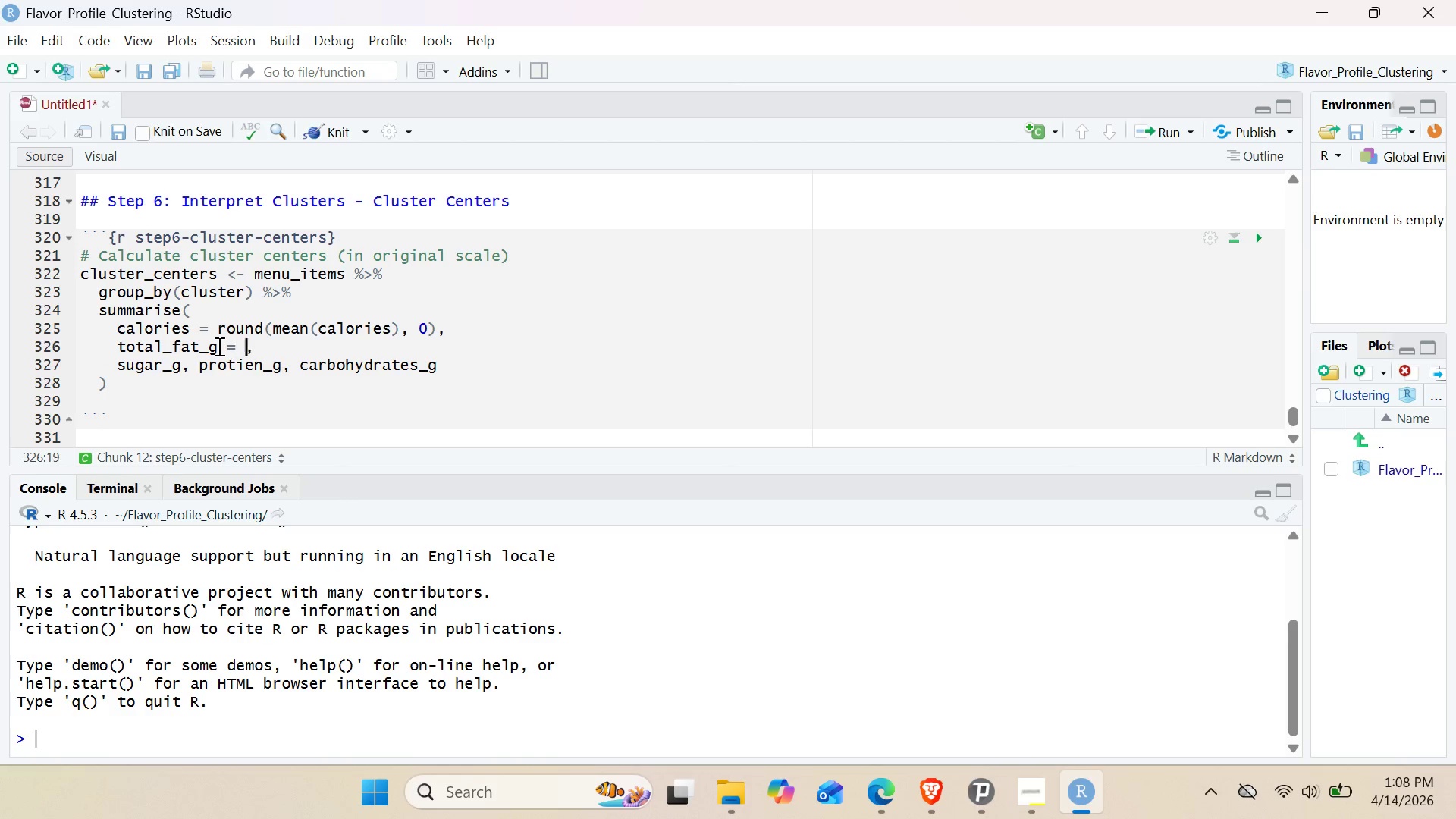 
key(Space)
 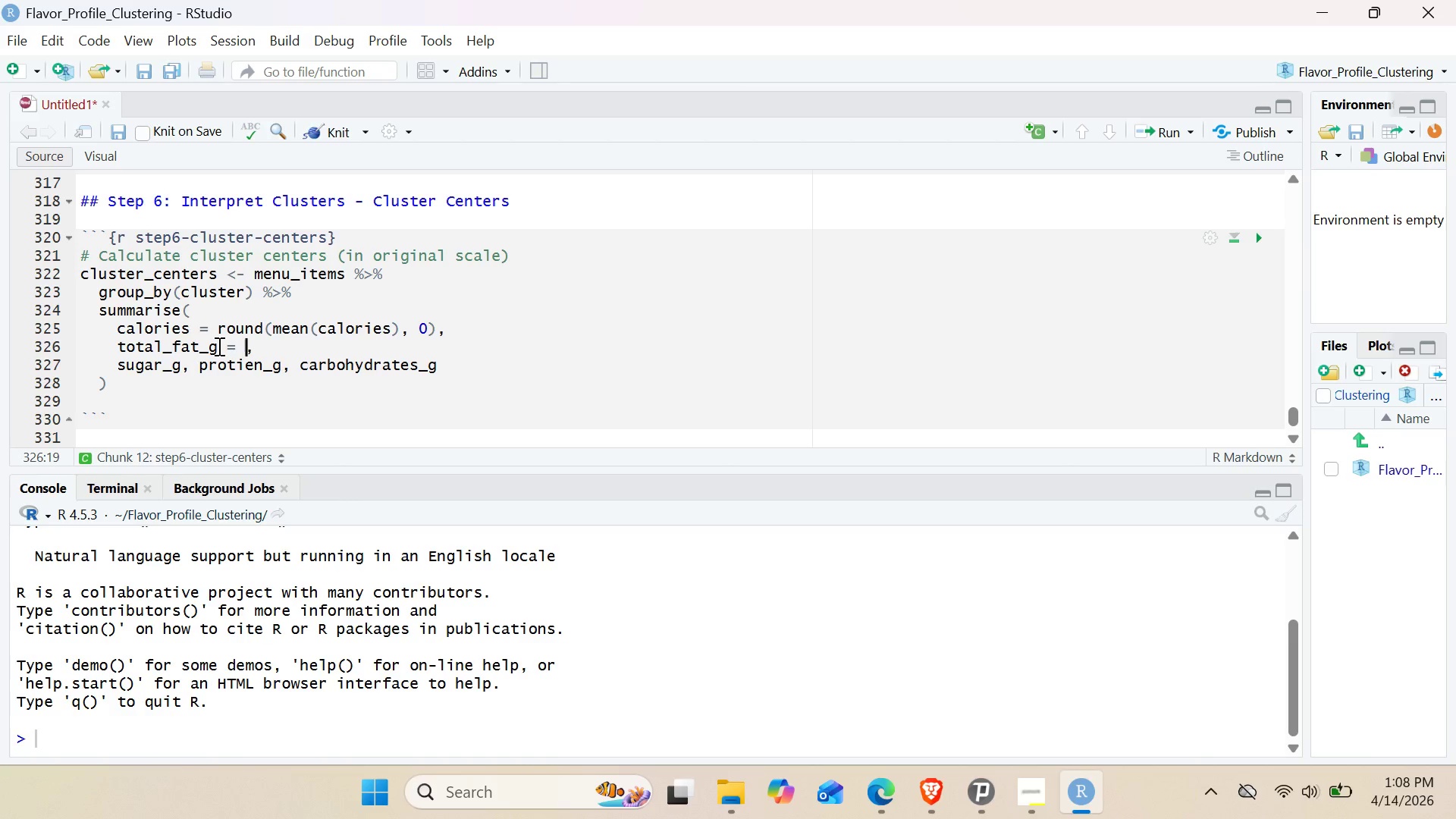 
wait(5.28)
 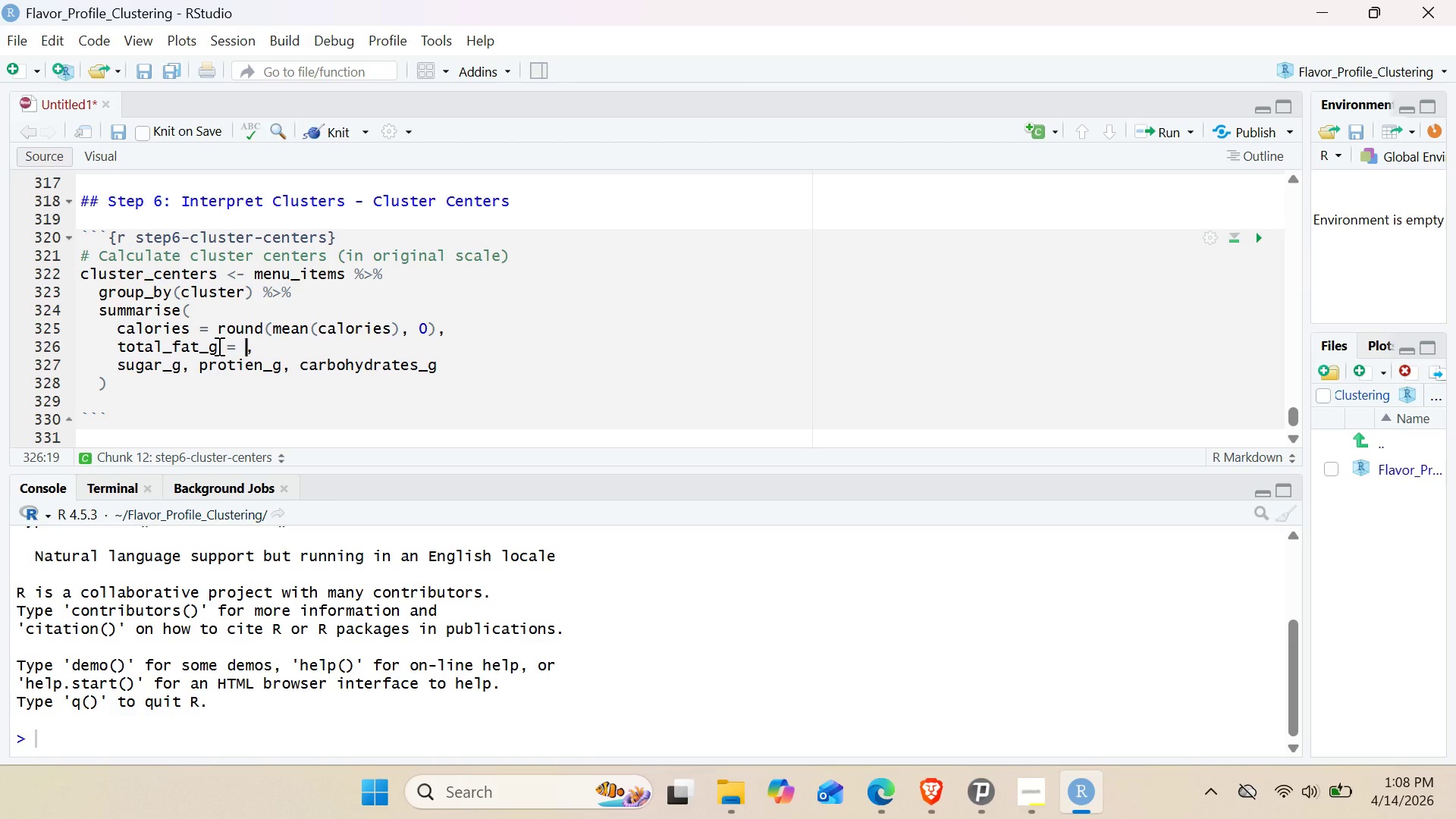 
type(round)
 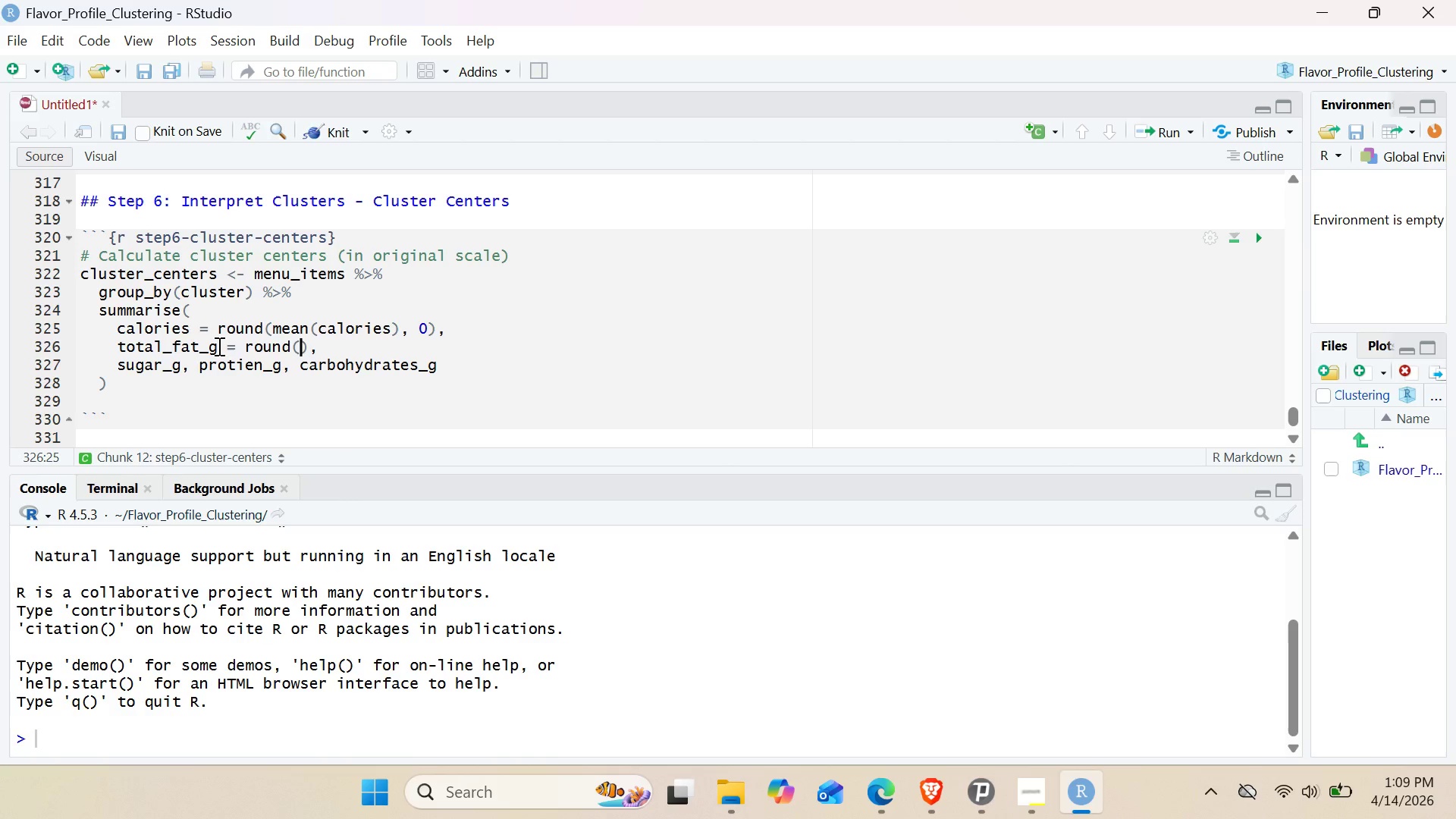 
key(Enter)
 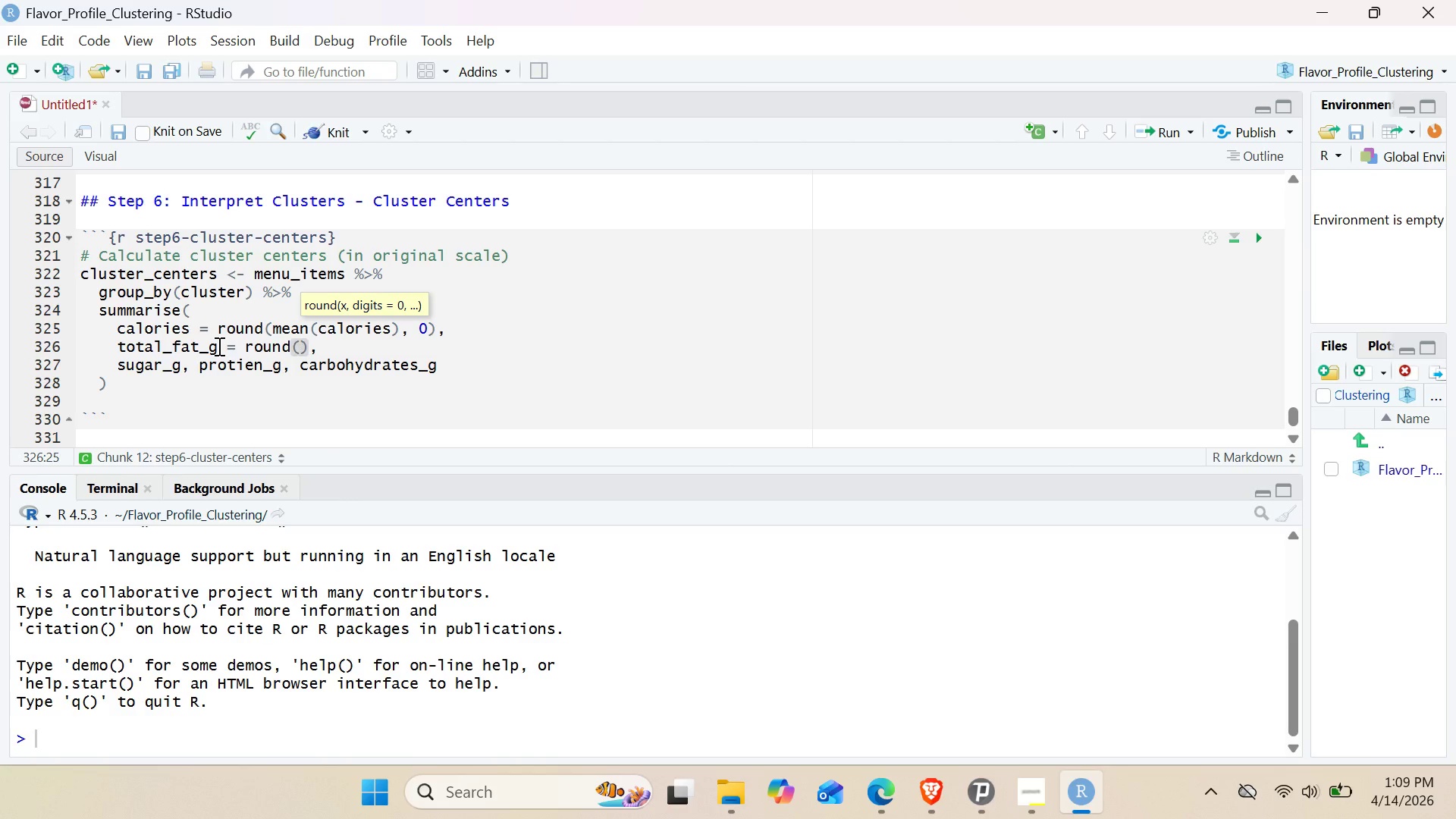 
type(mean)
 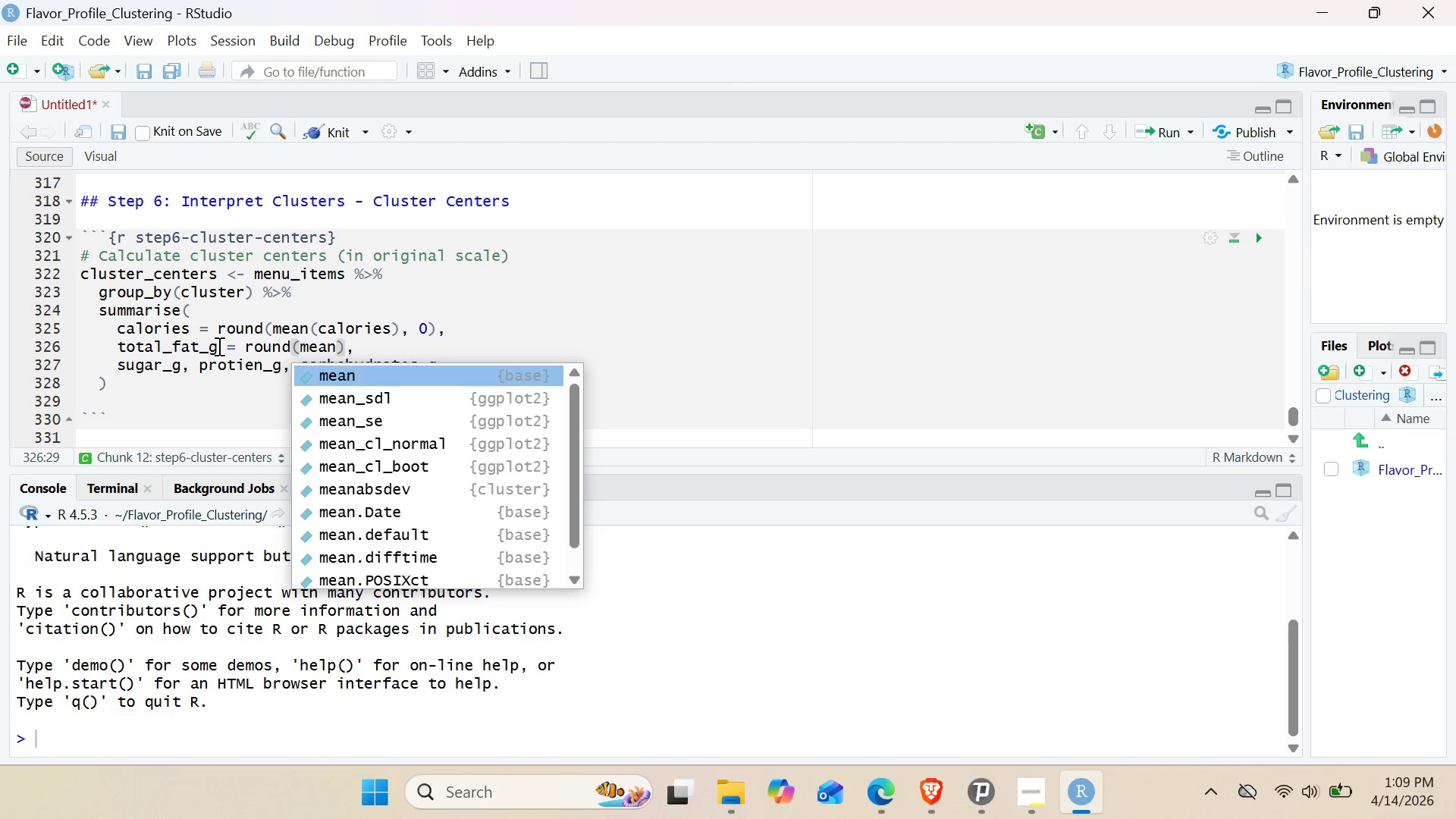 
key(Enter)
 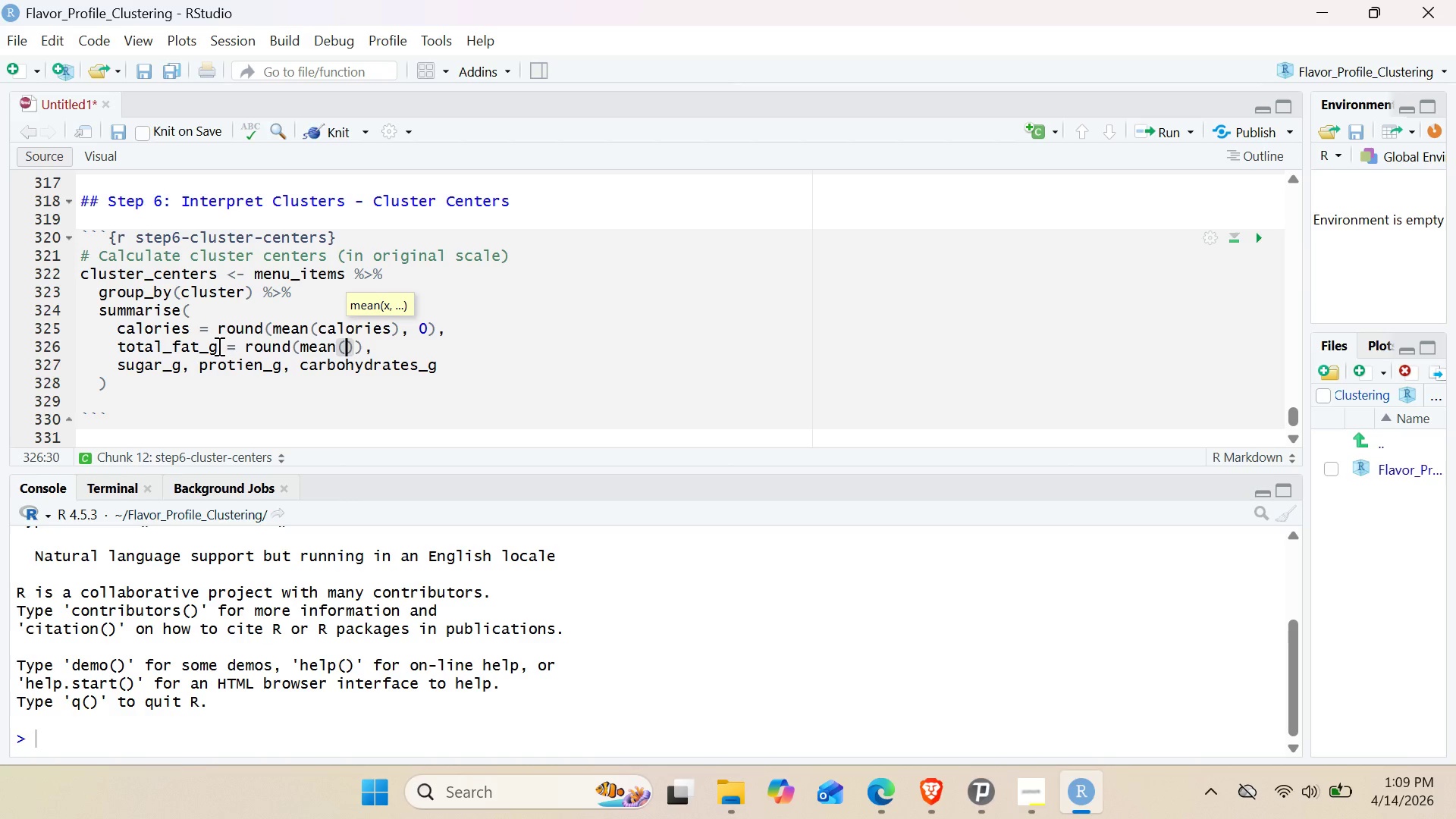 
type(ti)
key(Backspace)
type(otal)
 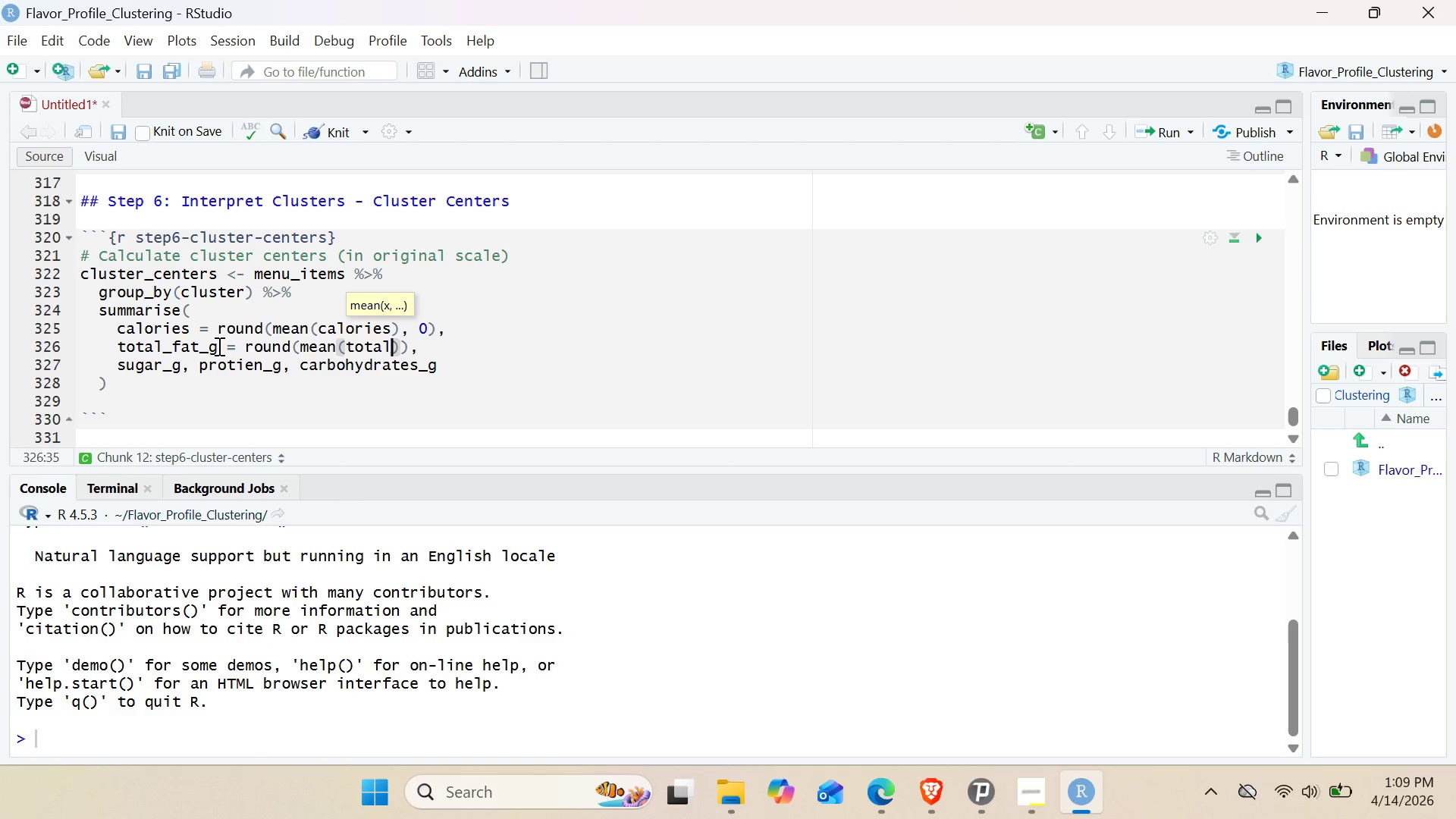 
double_click([165, 343])
 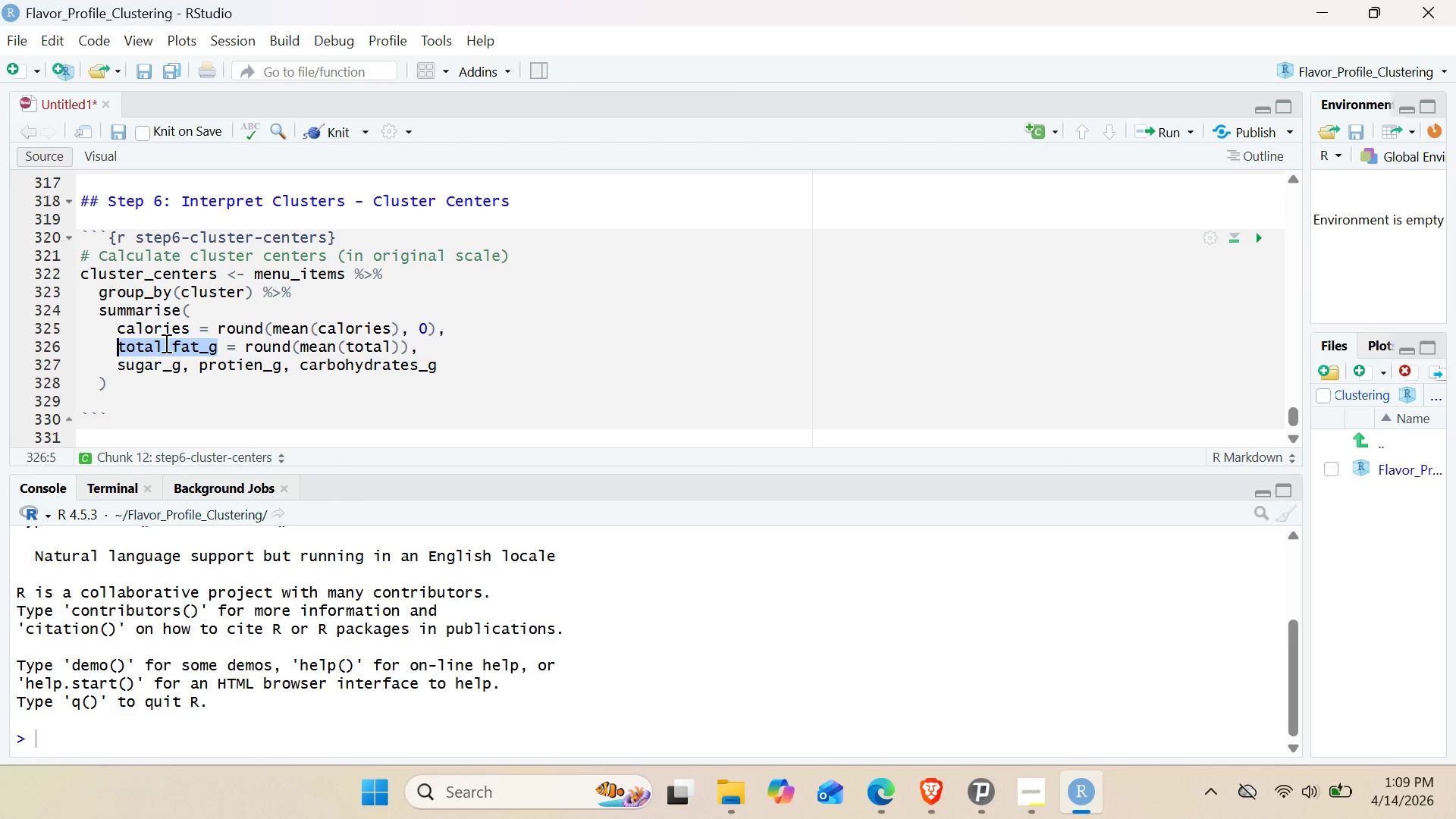 
key(Control+C)
 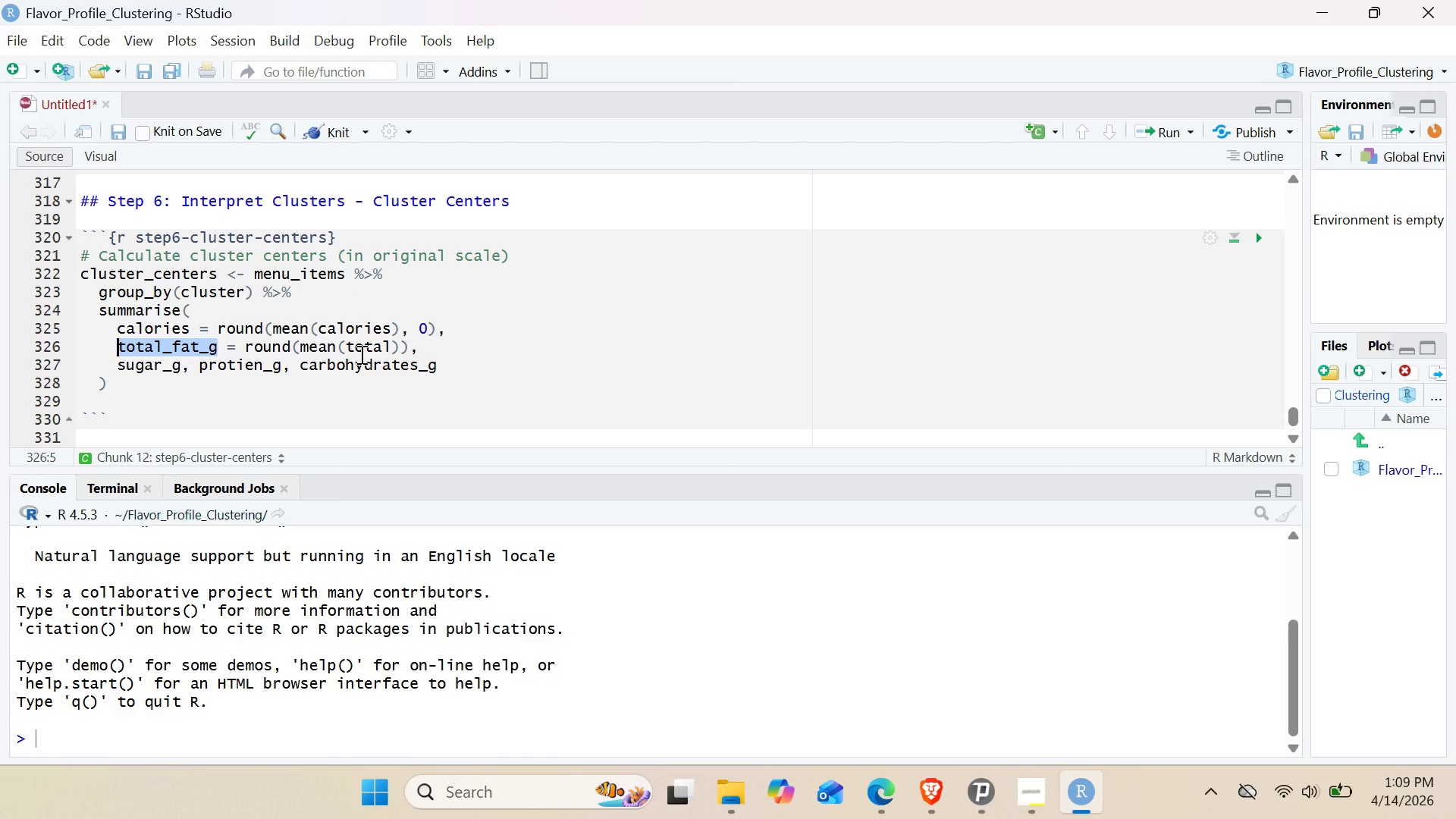 
double_click([360, 354])
 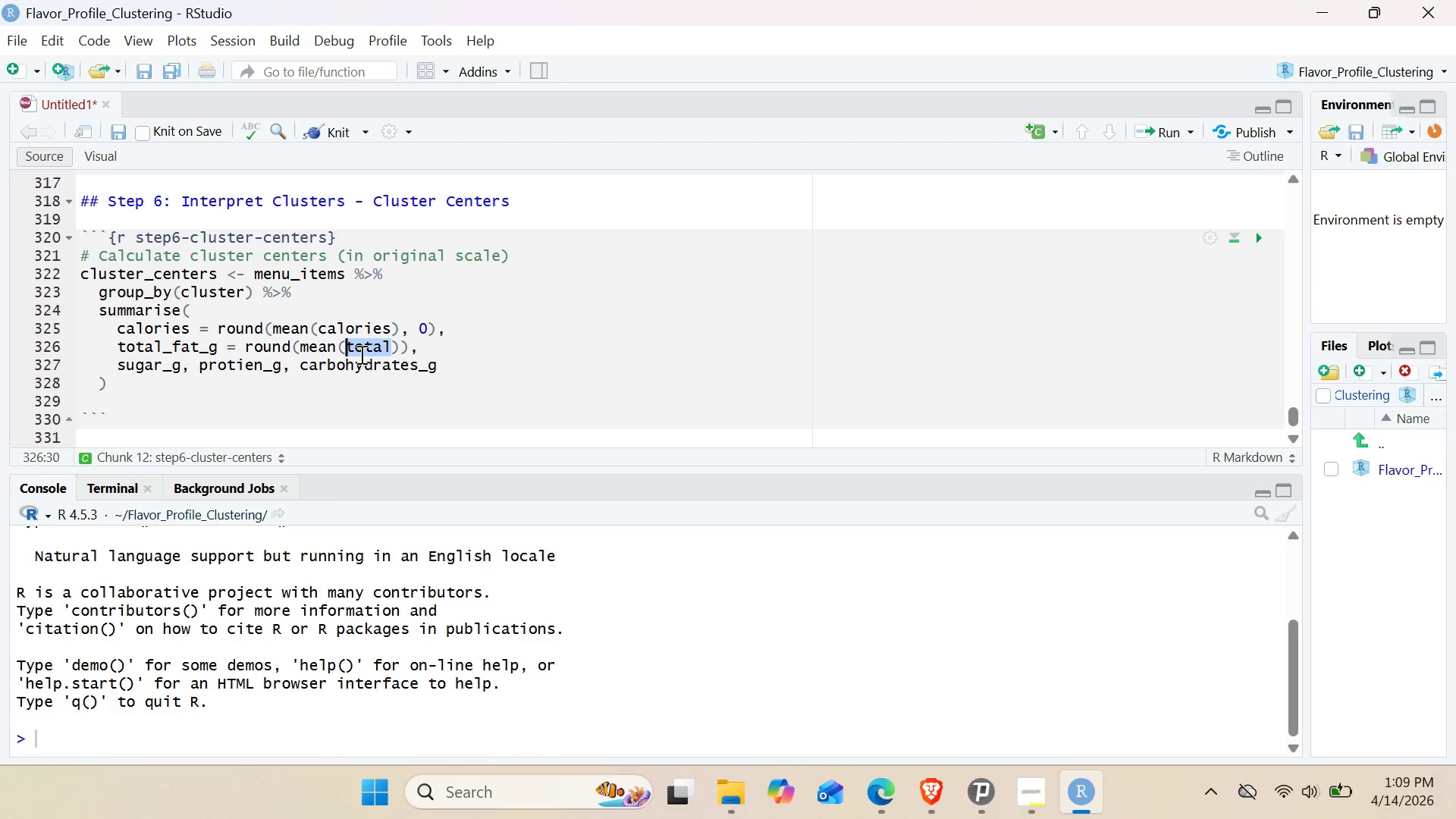 
key(Control+V)
 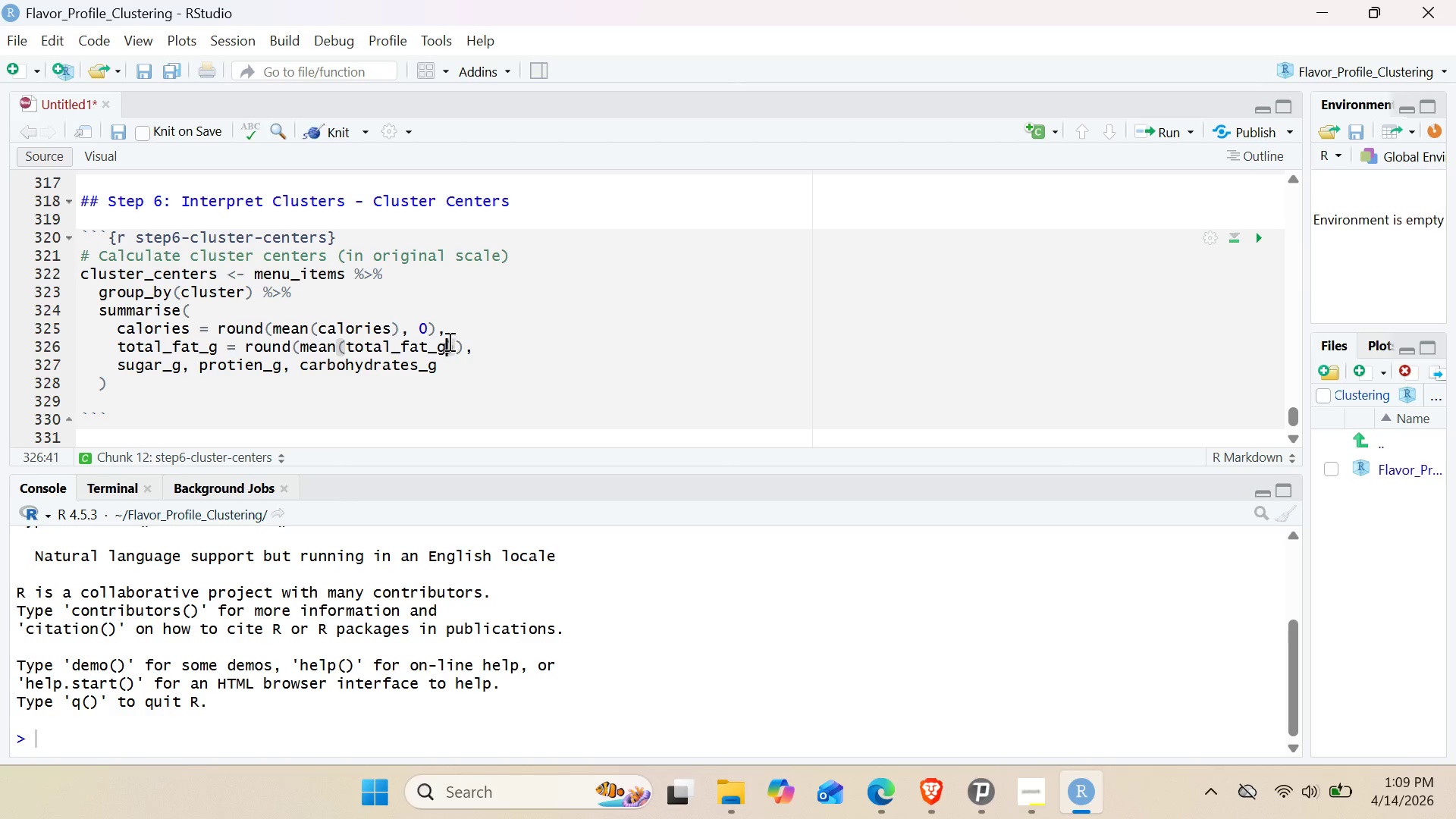 
left_click([450, 340])
 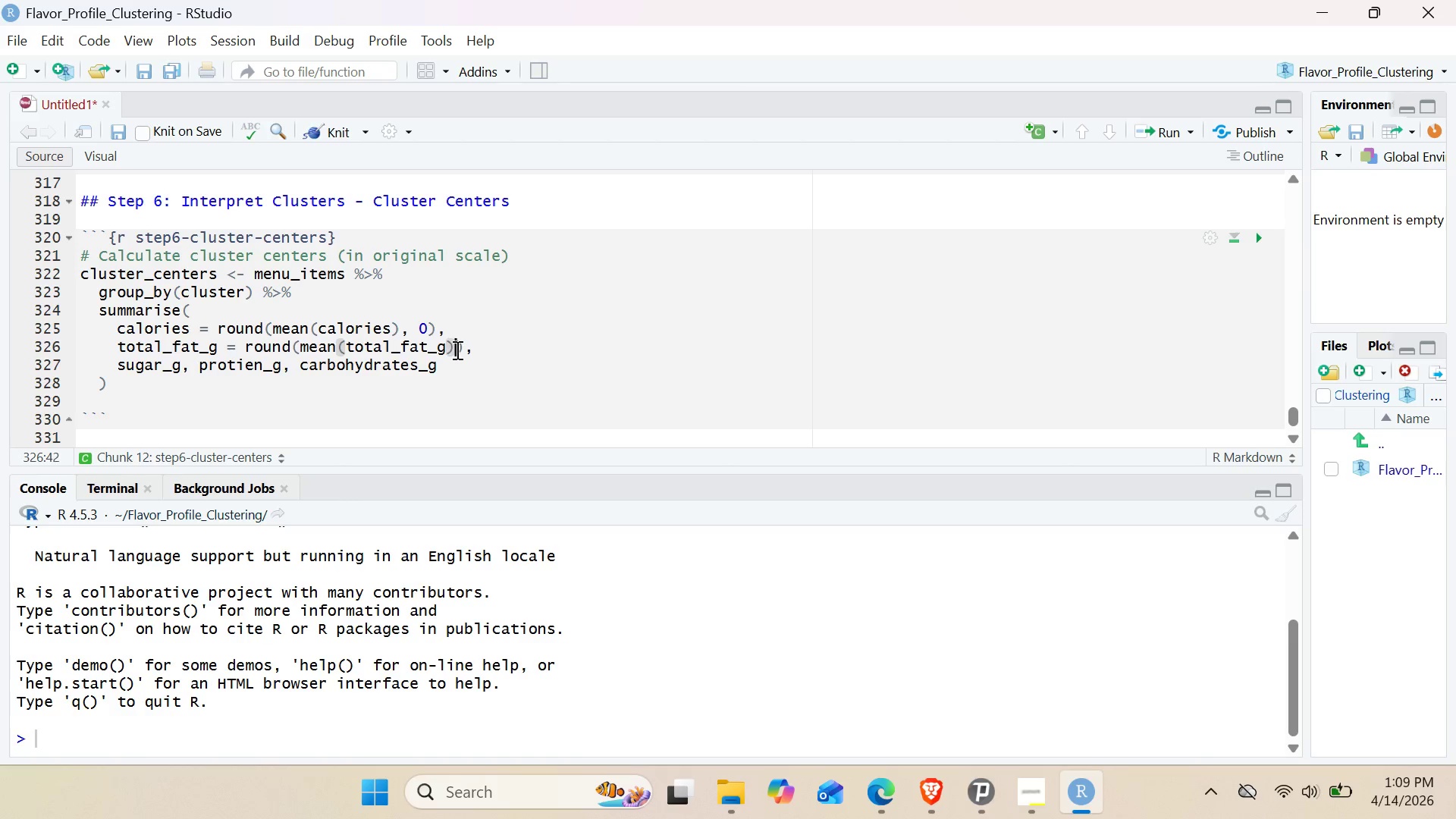 
left_click([456, 350])
 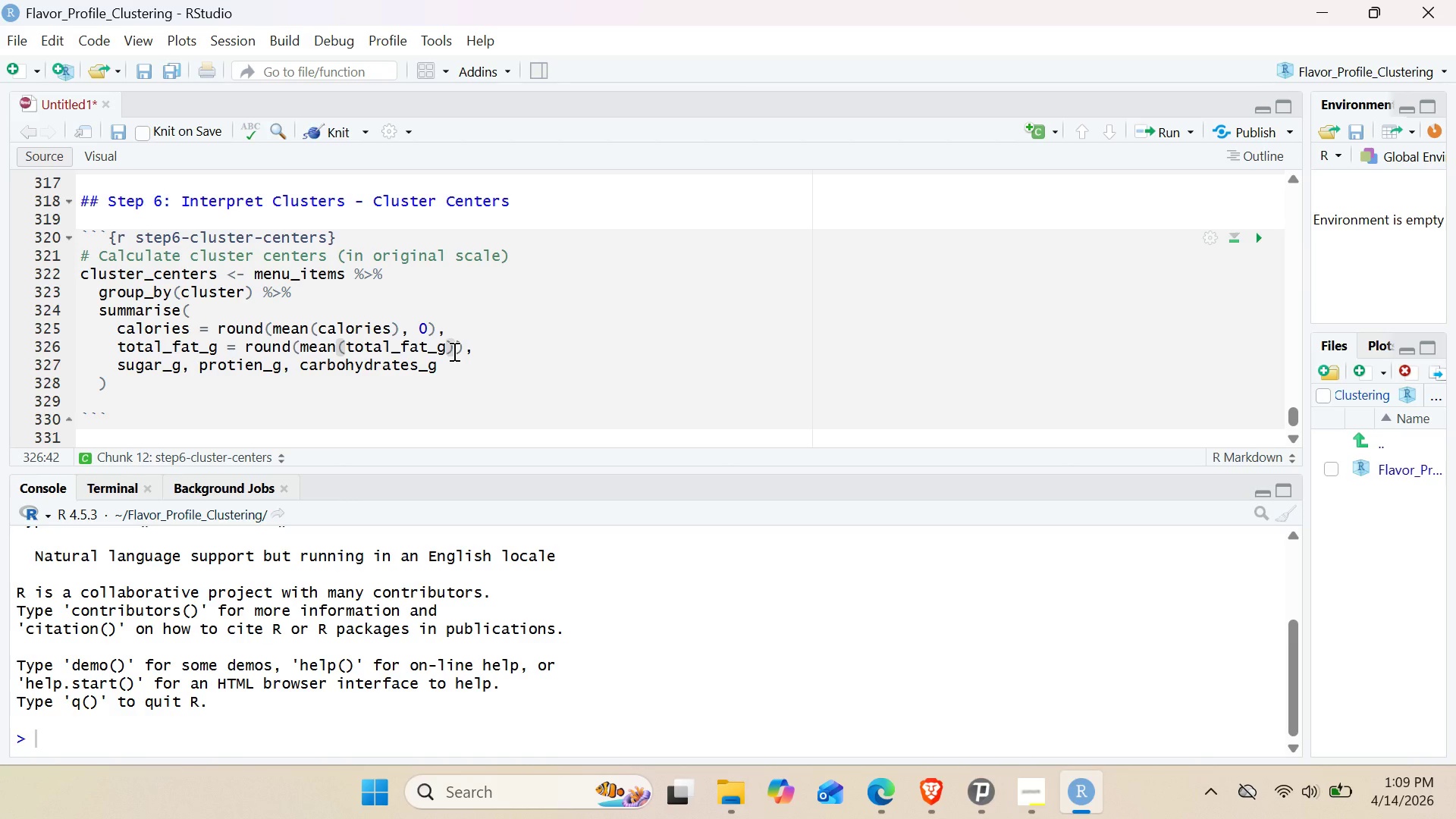 
key(Control+Comma)
 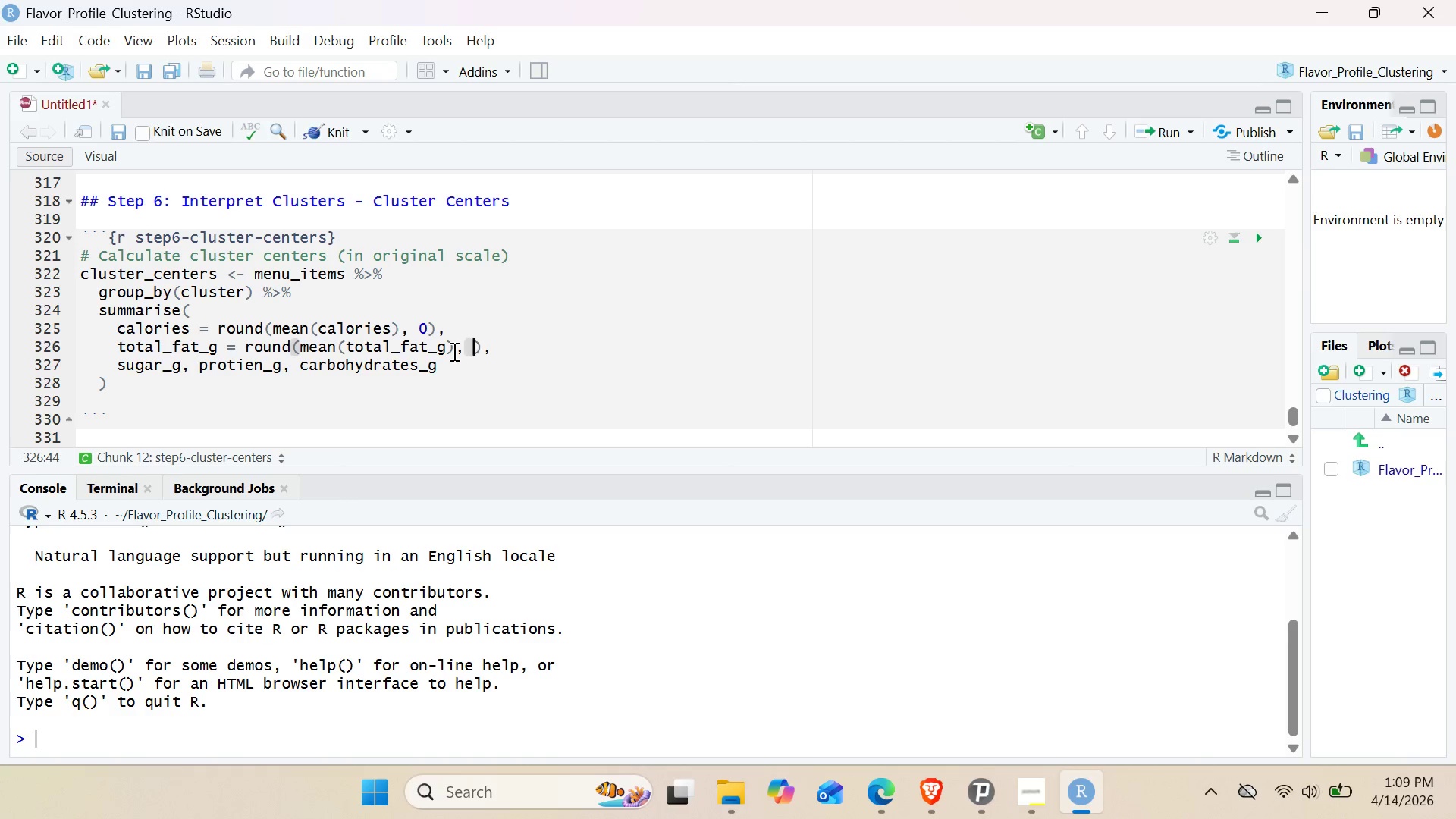 
key(Control+Space)
 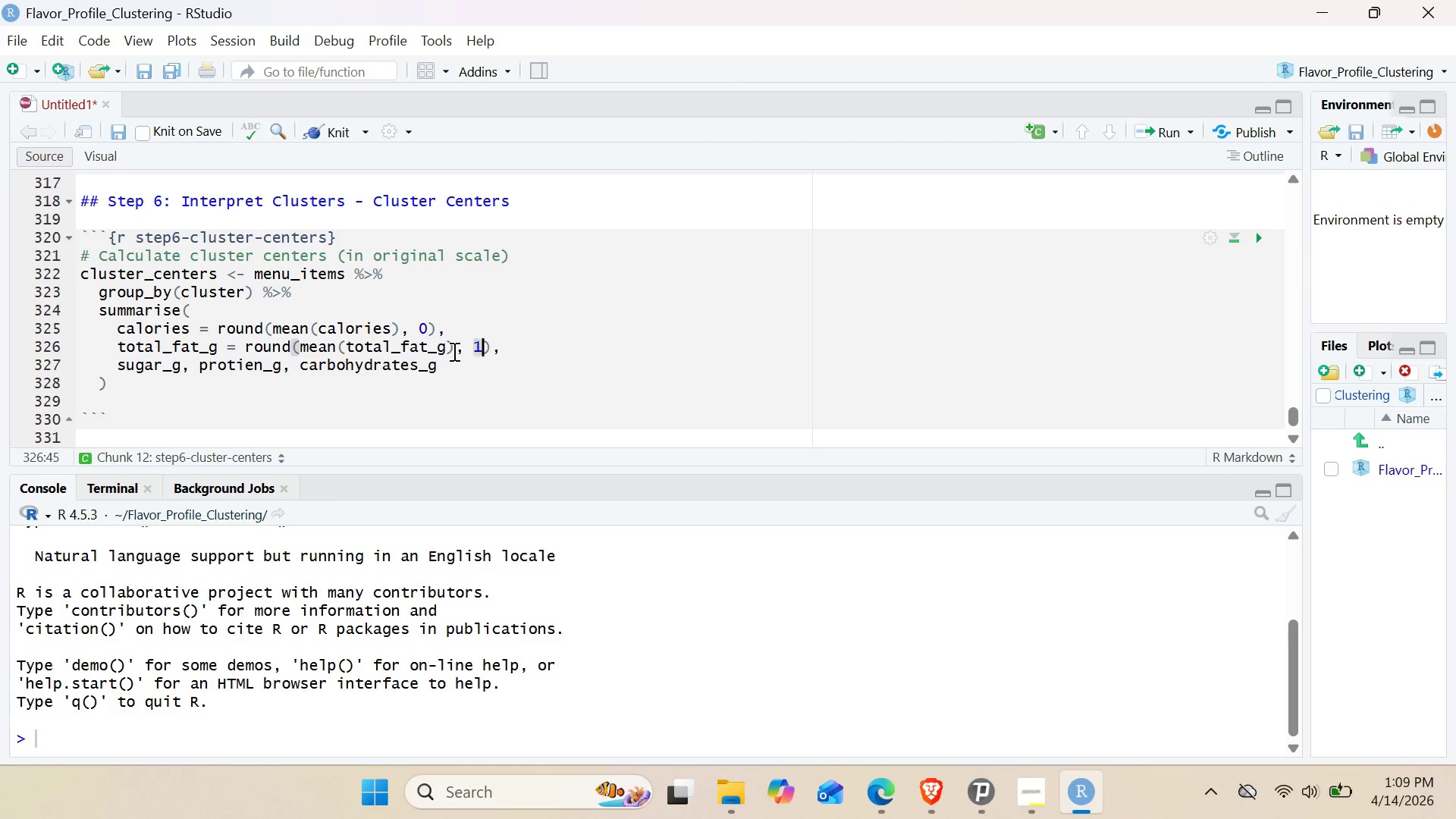 
key(1)
 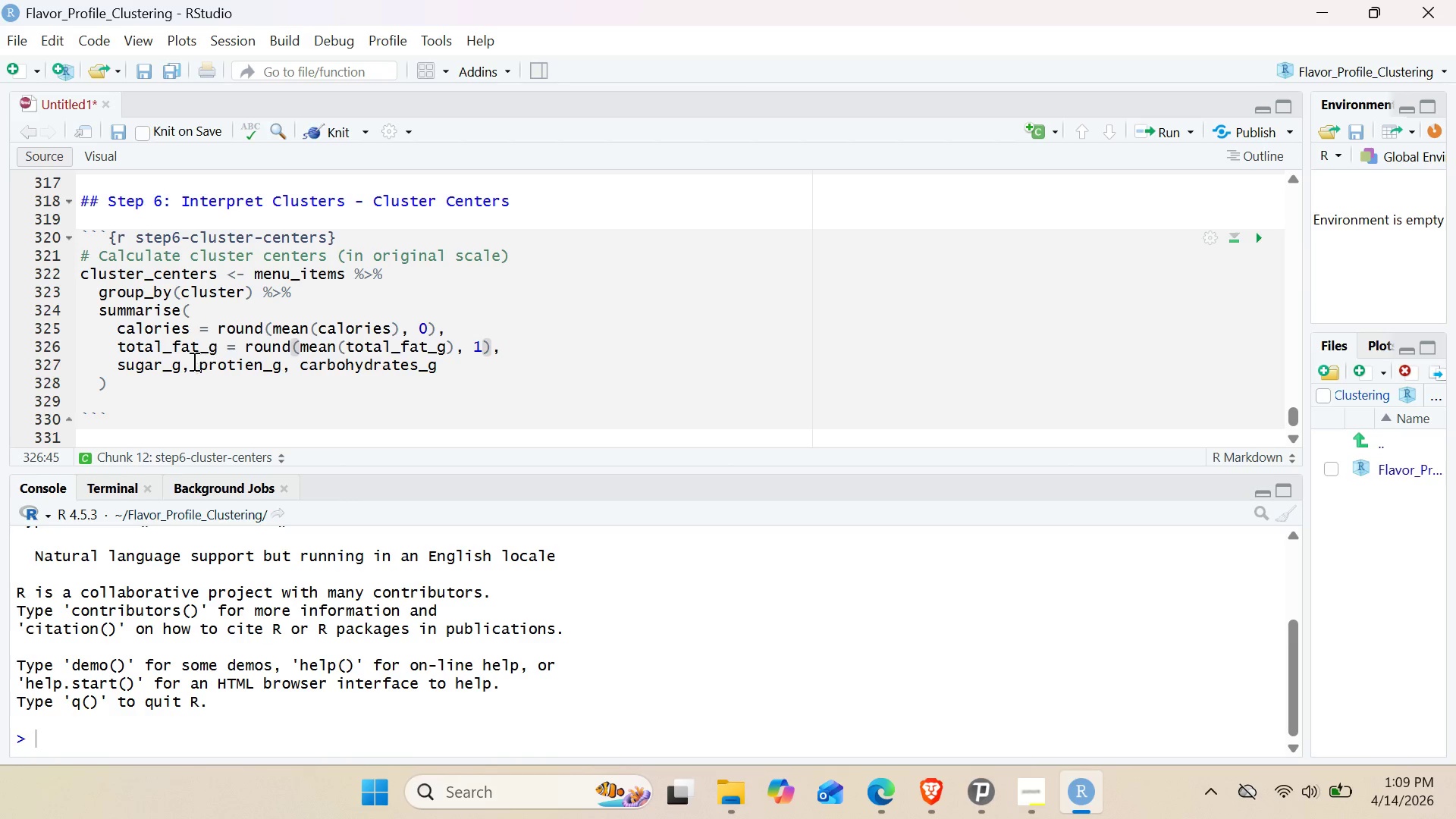 
left_click([185, 363])
 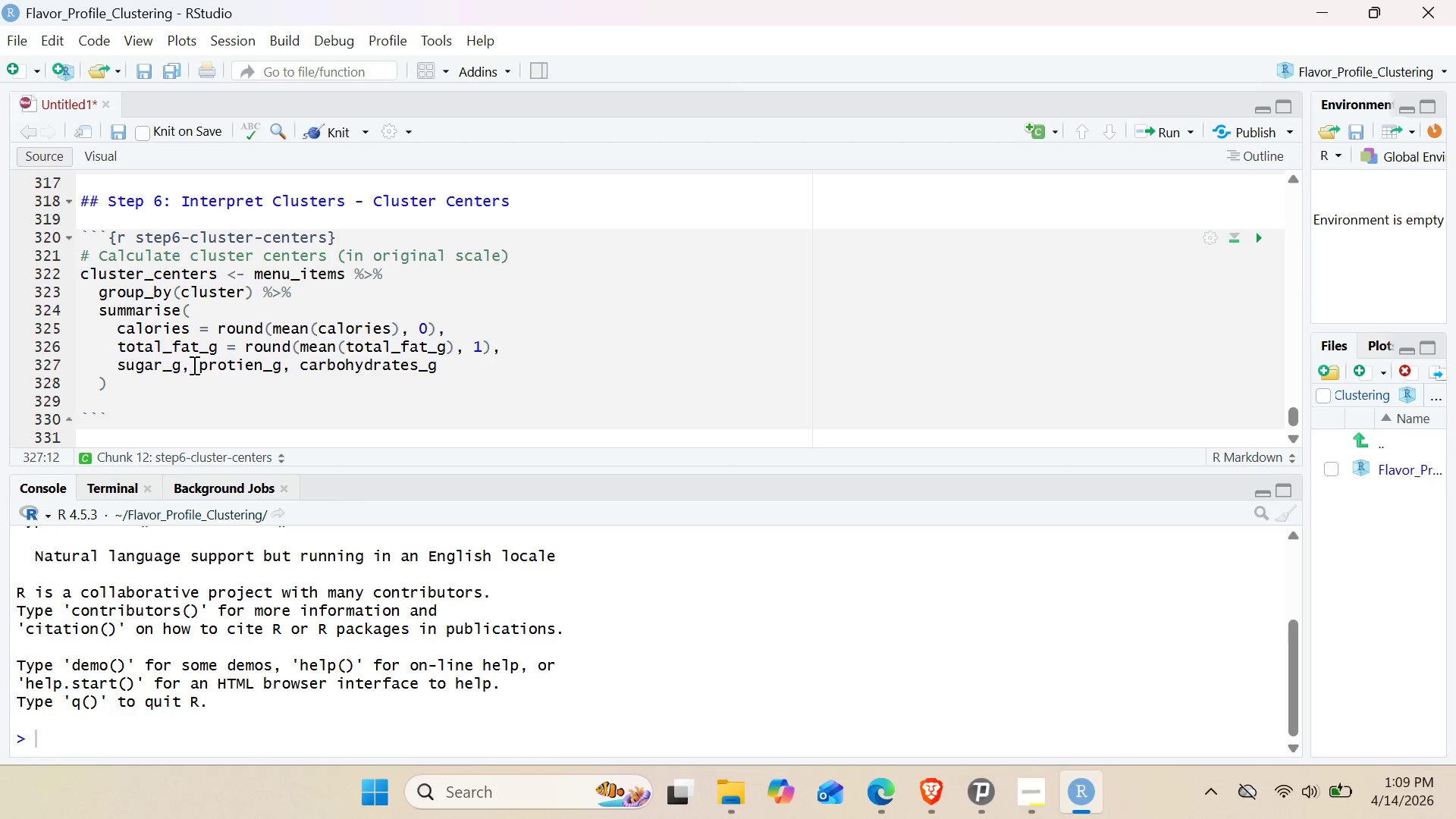 
left_click([193, 366])
 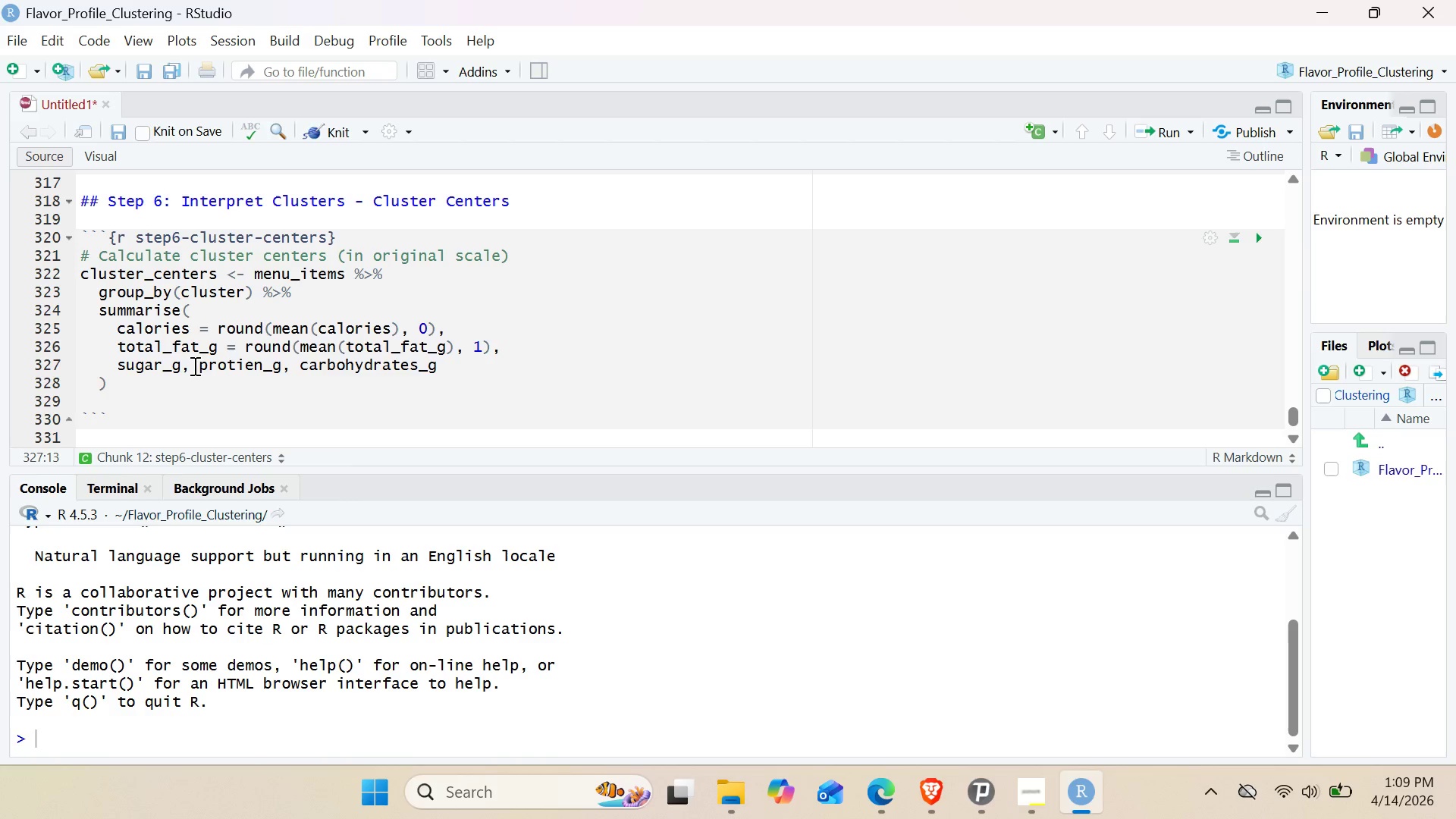 
key(Enter)
 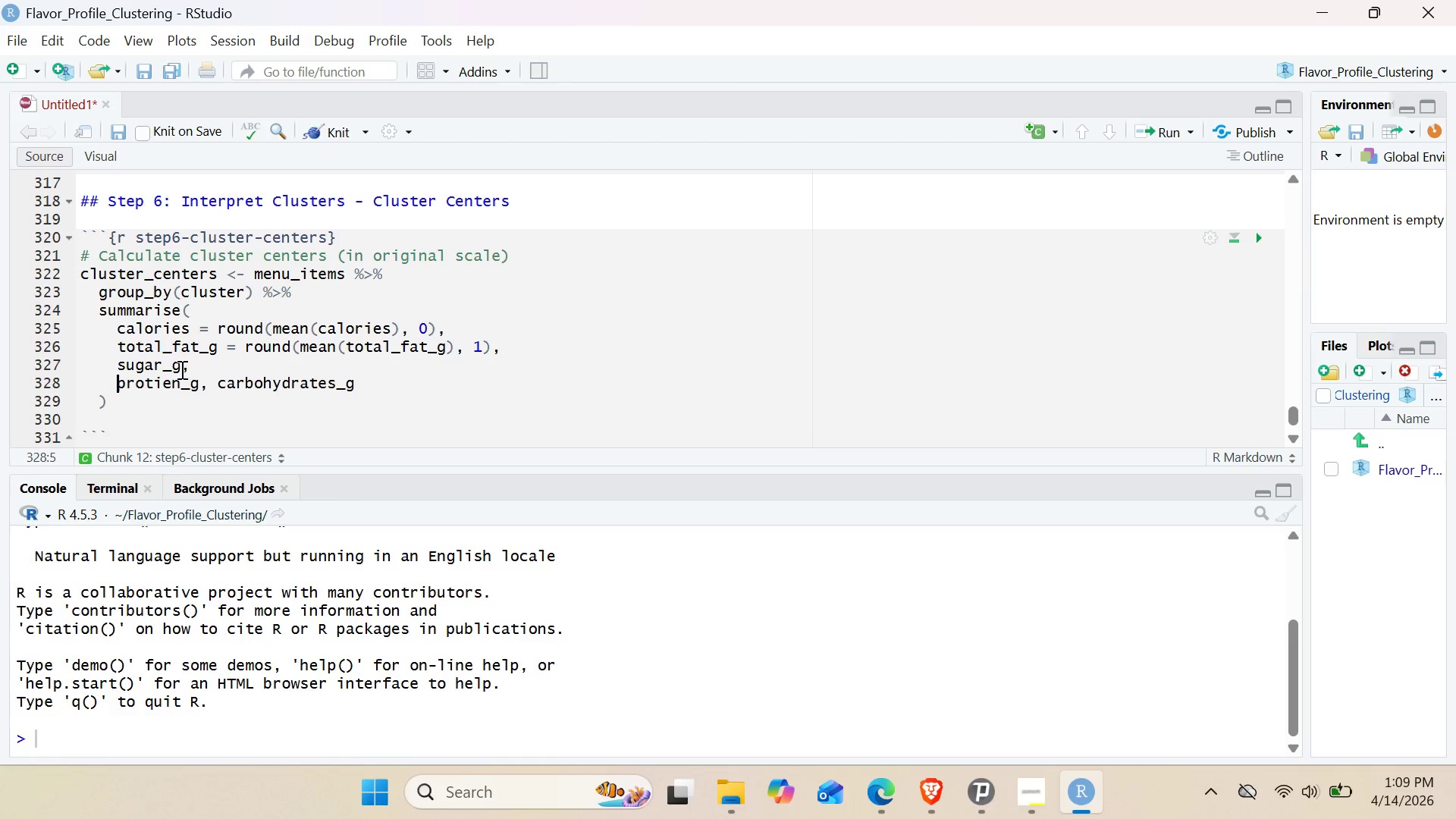 
left_click([180, 369])
 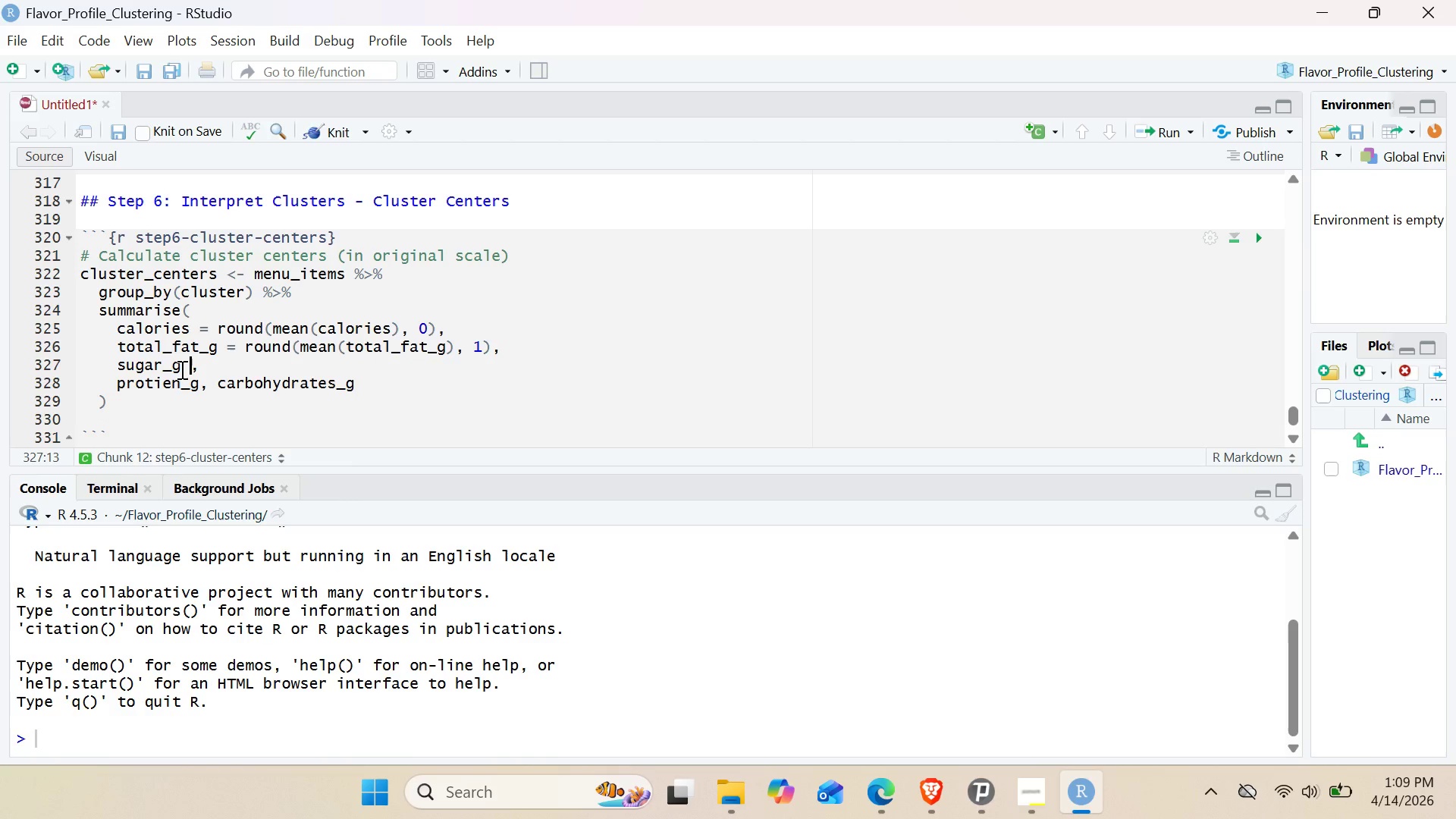 
type( = rund)
 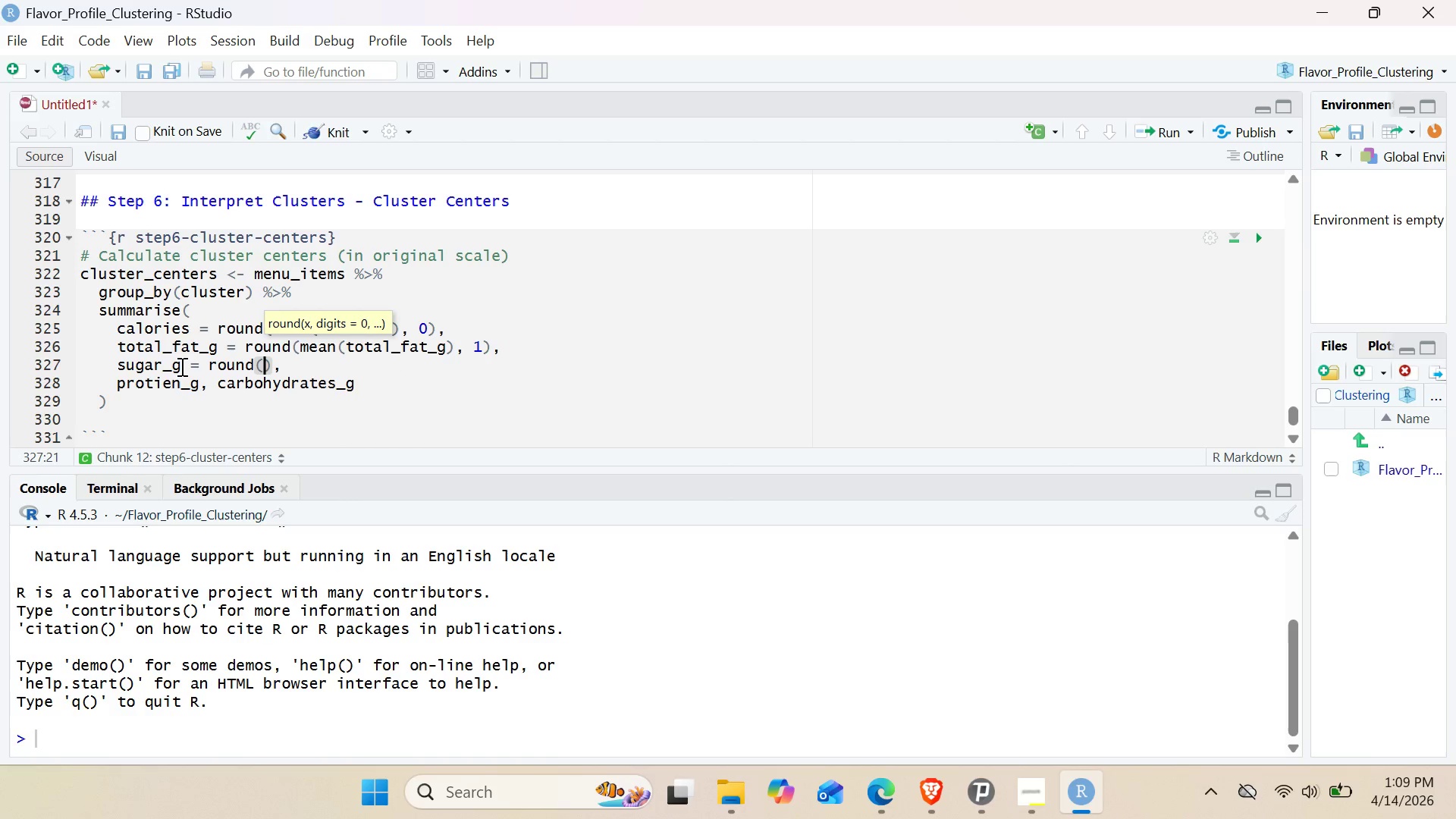 
hold_key(key=O, duration=0.31)
 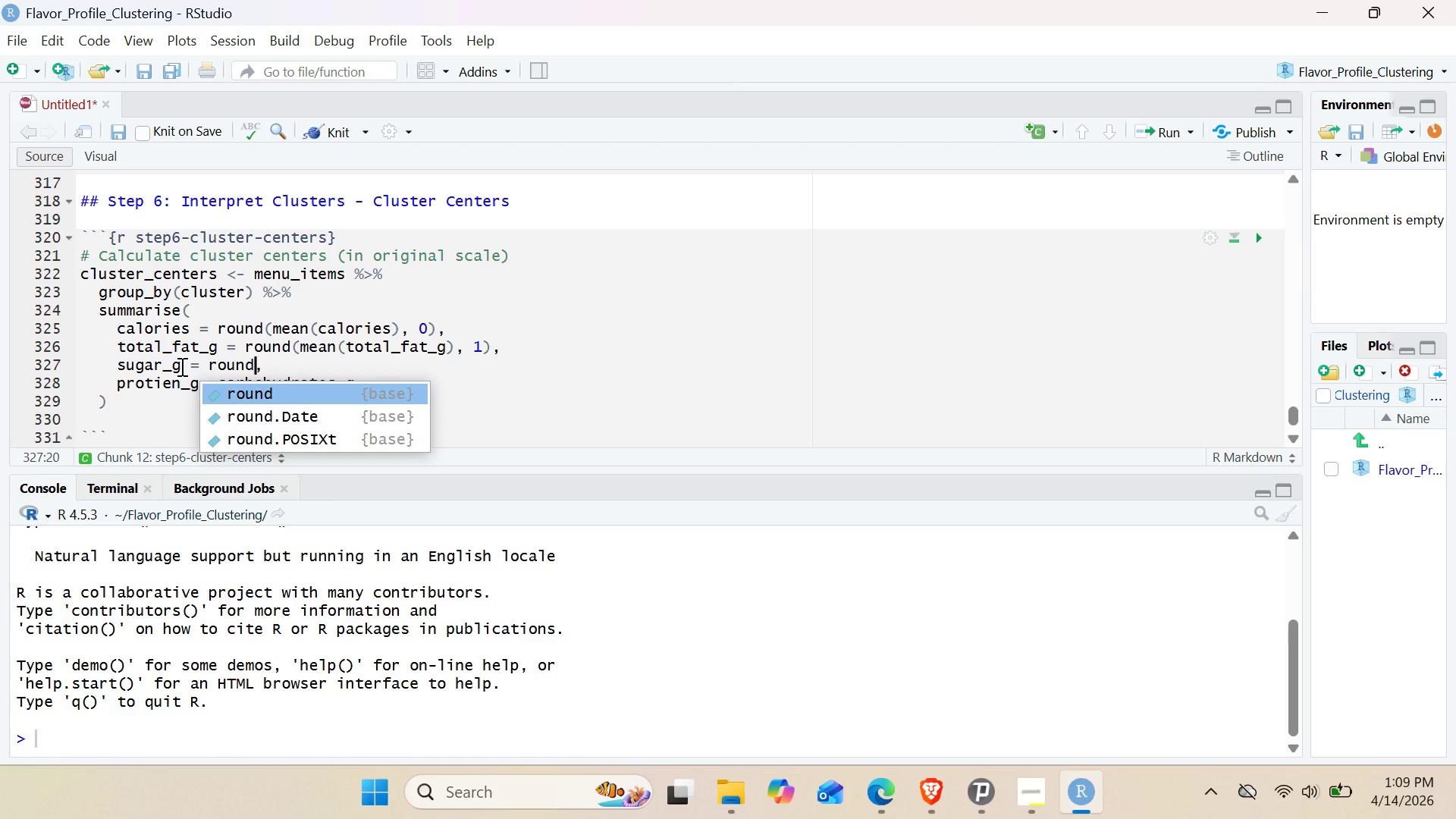 
key(Enter)
 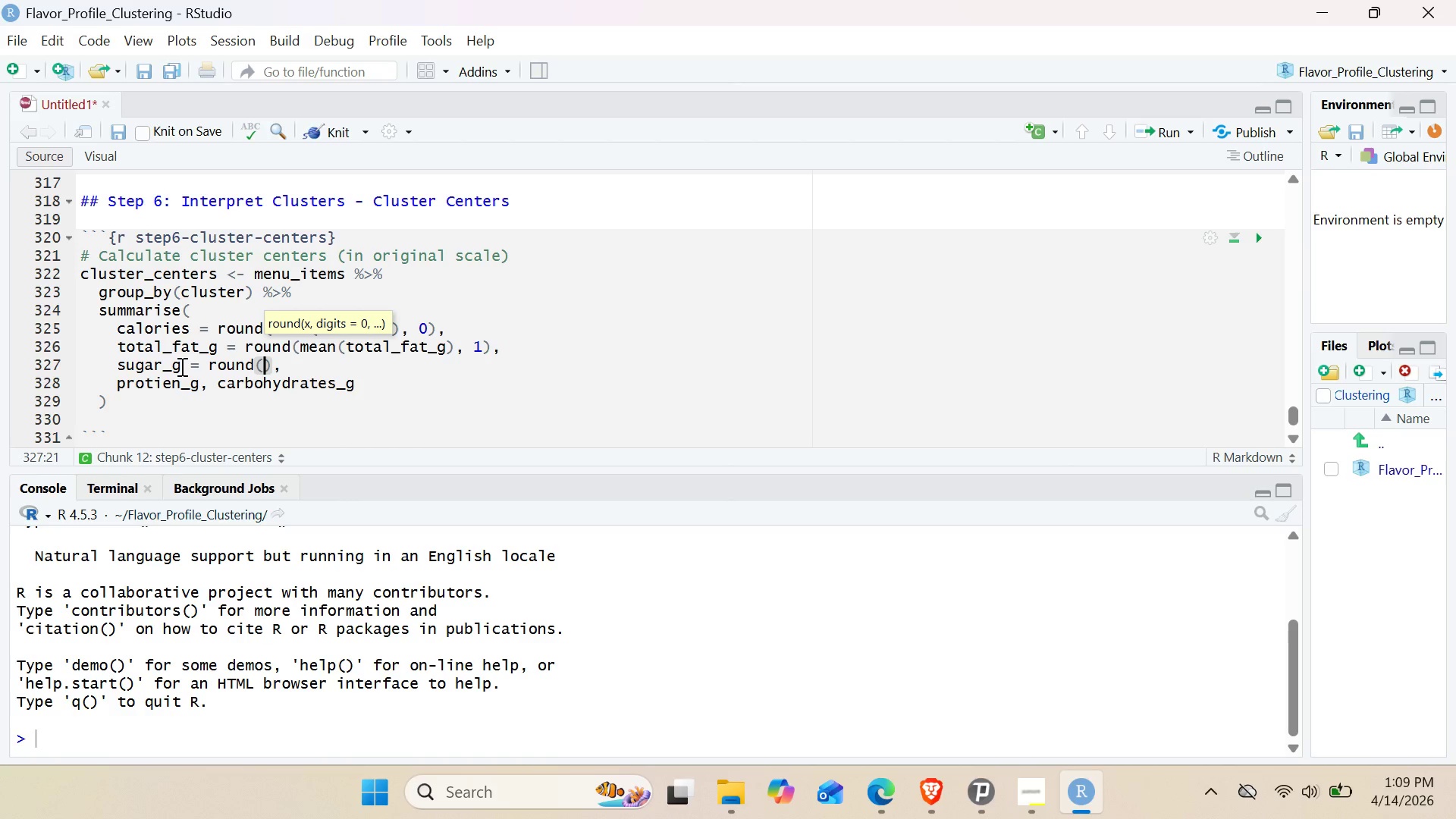 
type(mean)
 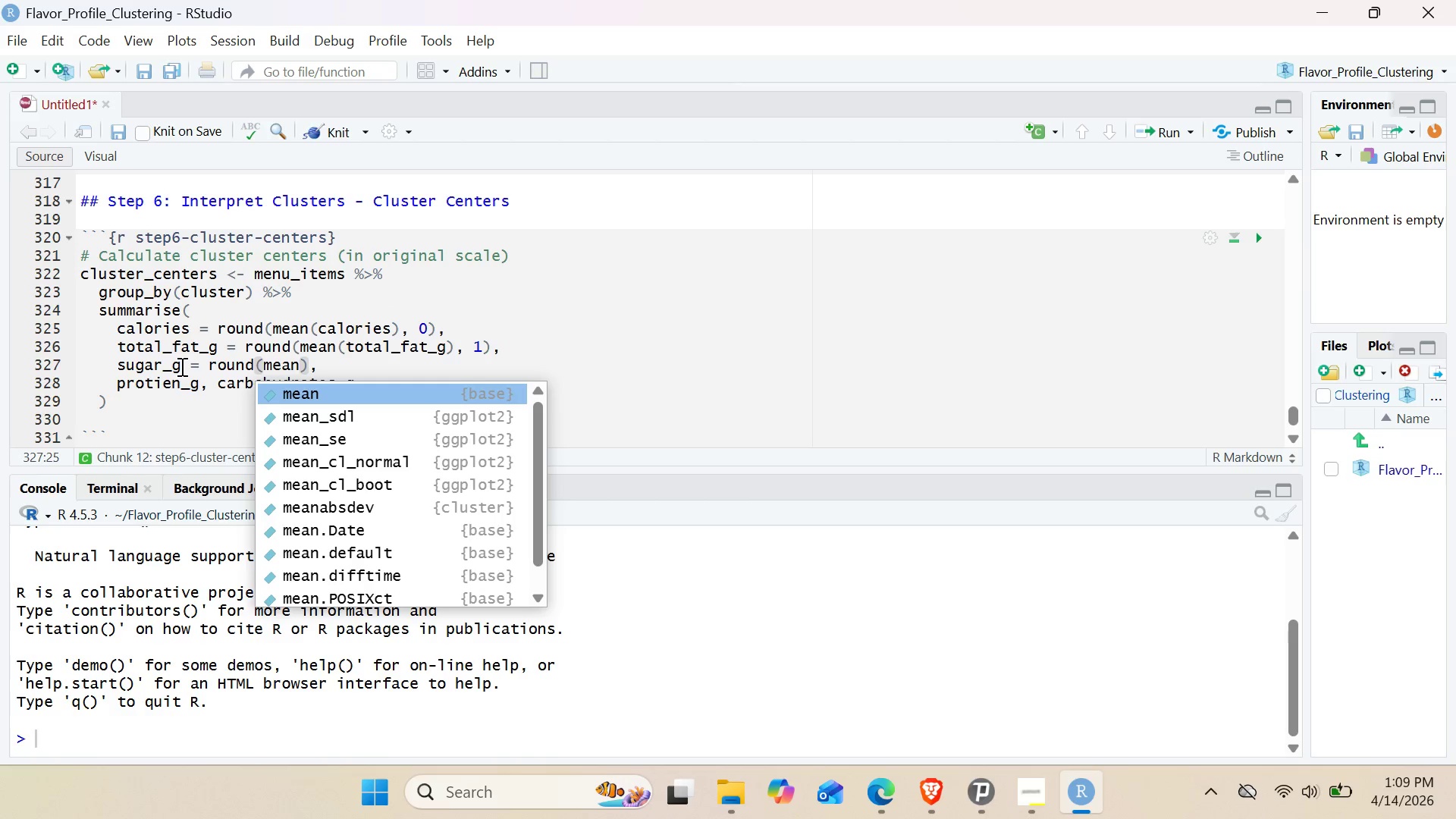 
key(Enter)
 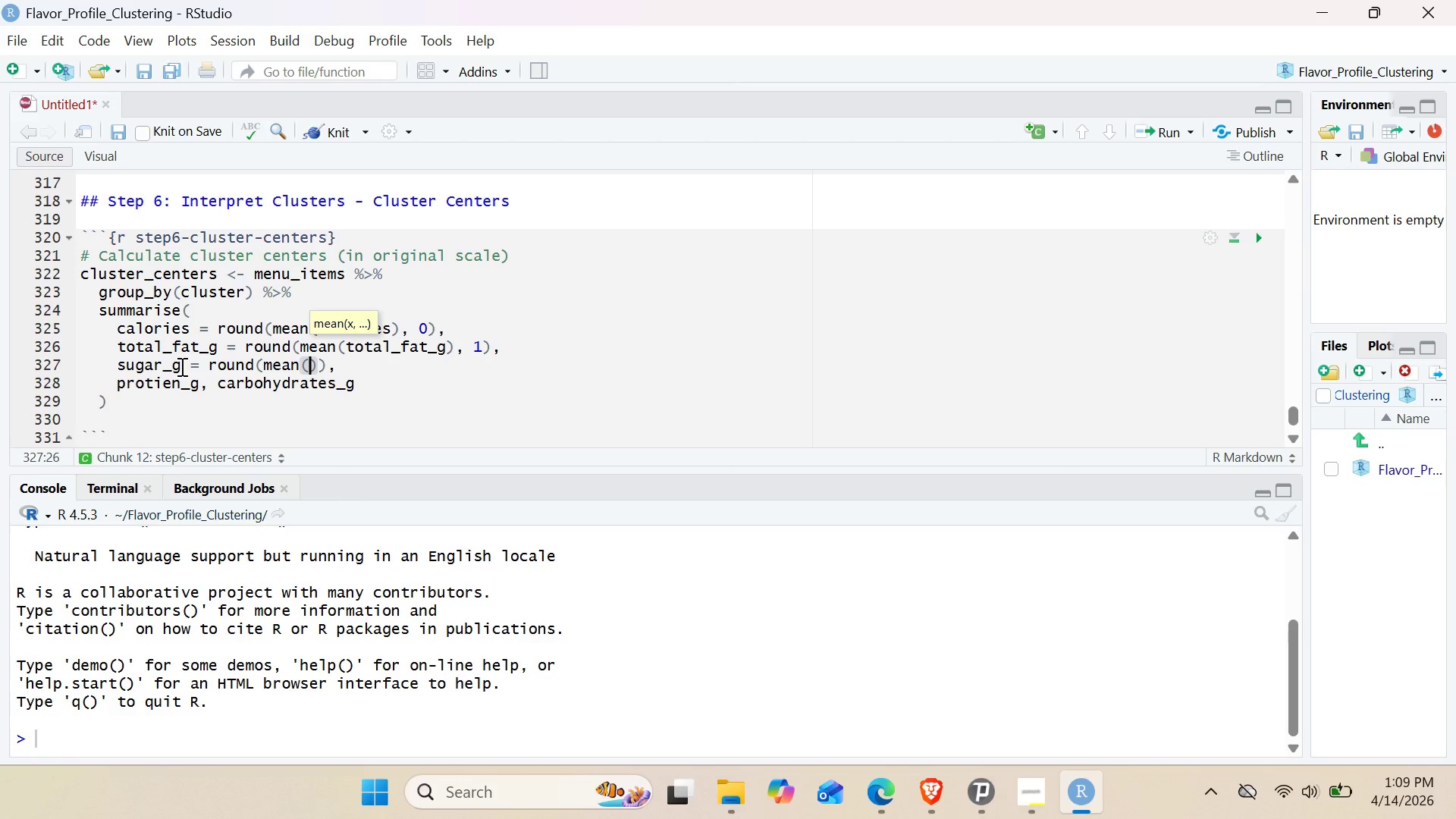 
wait(8.34)
 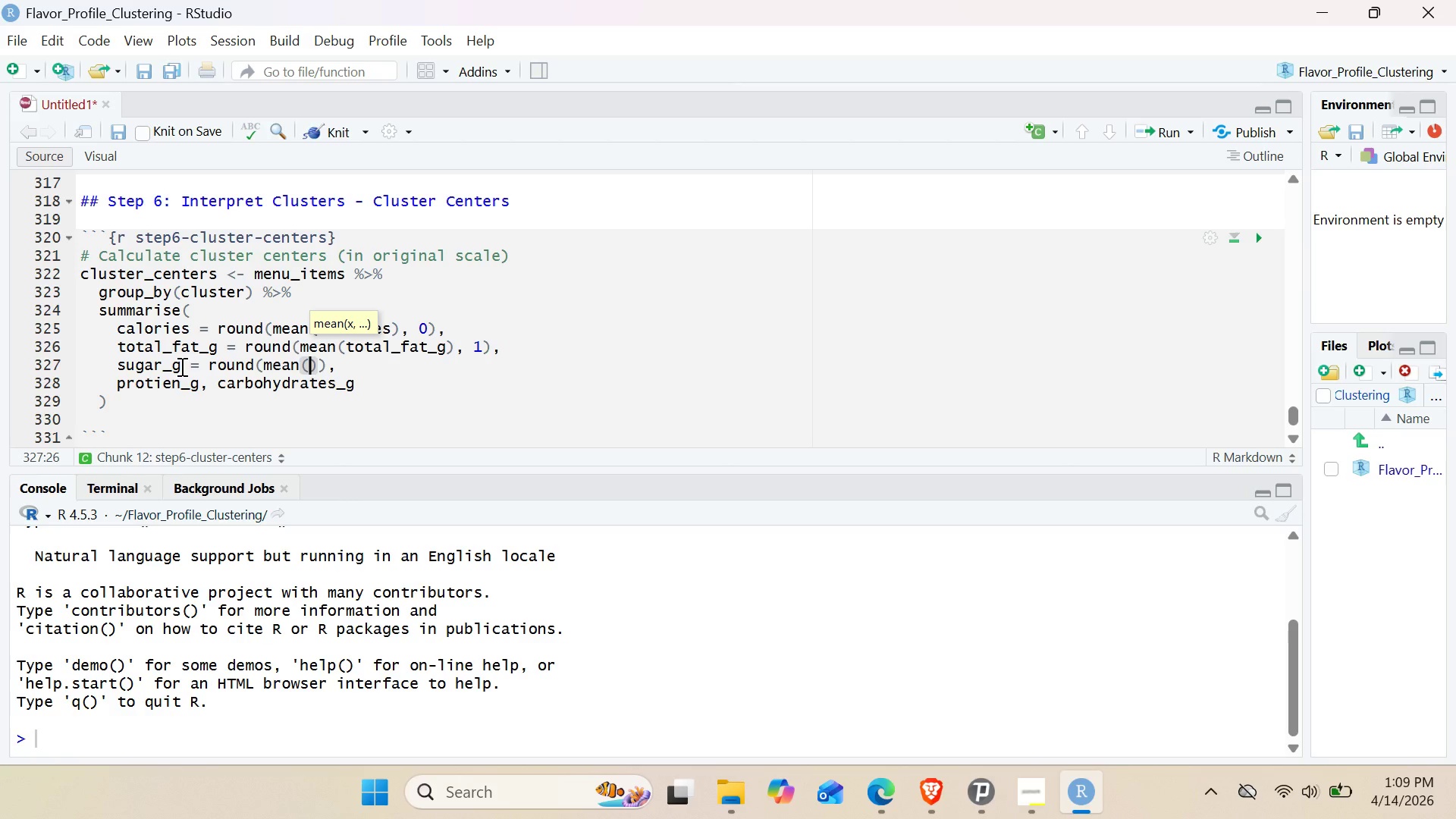 
left_click([139, 362])
 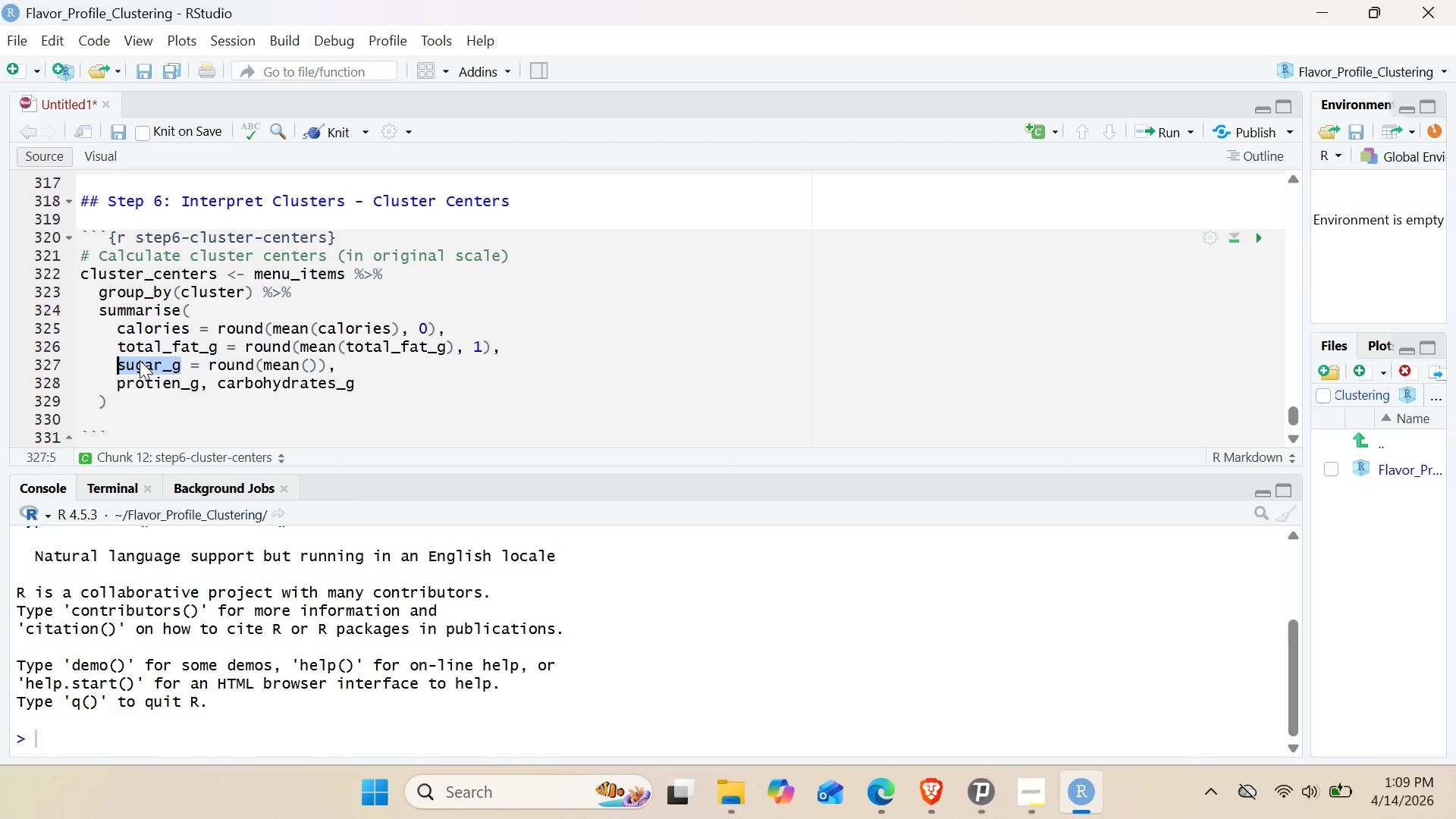 
key(Control+C)
 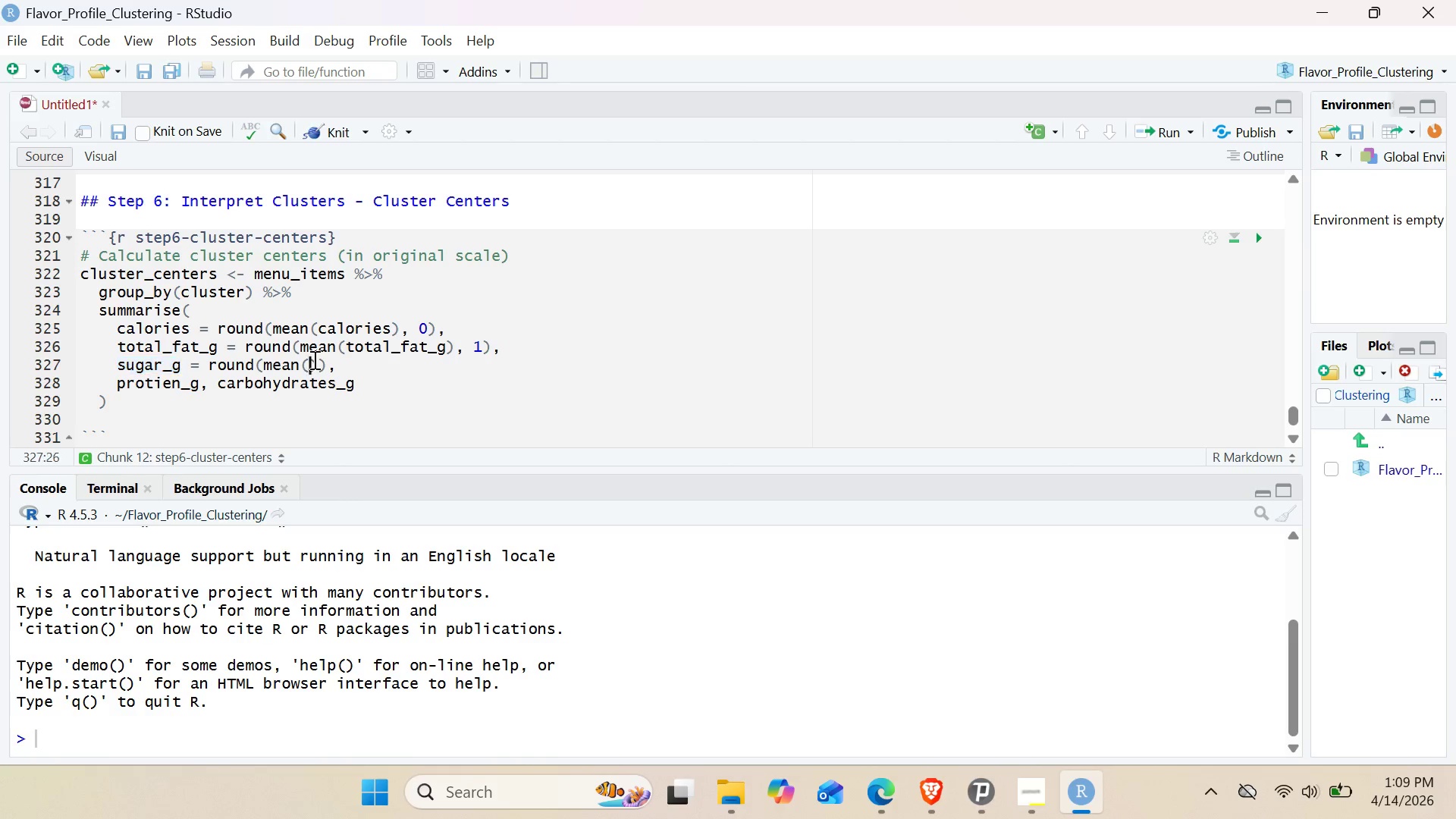 
key(Control+ControlLeft)
 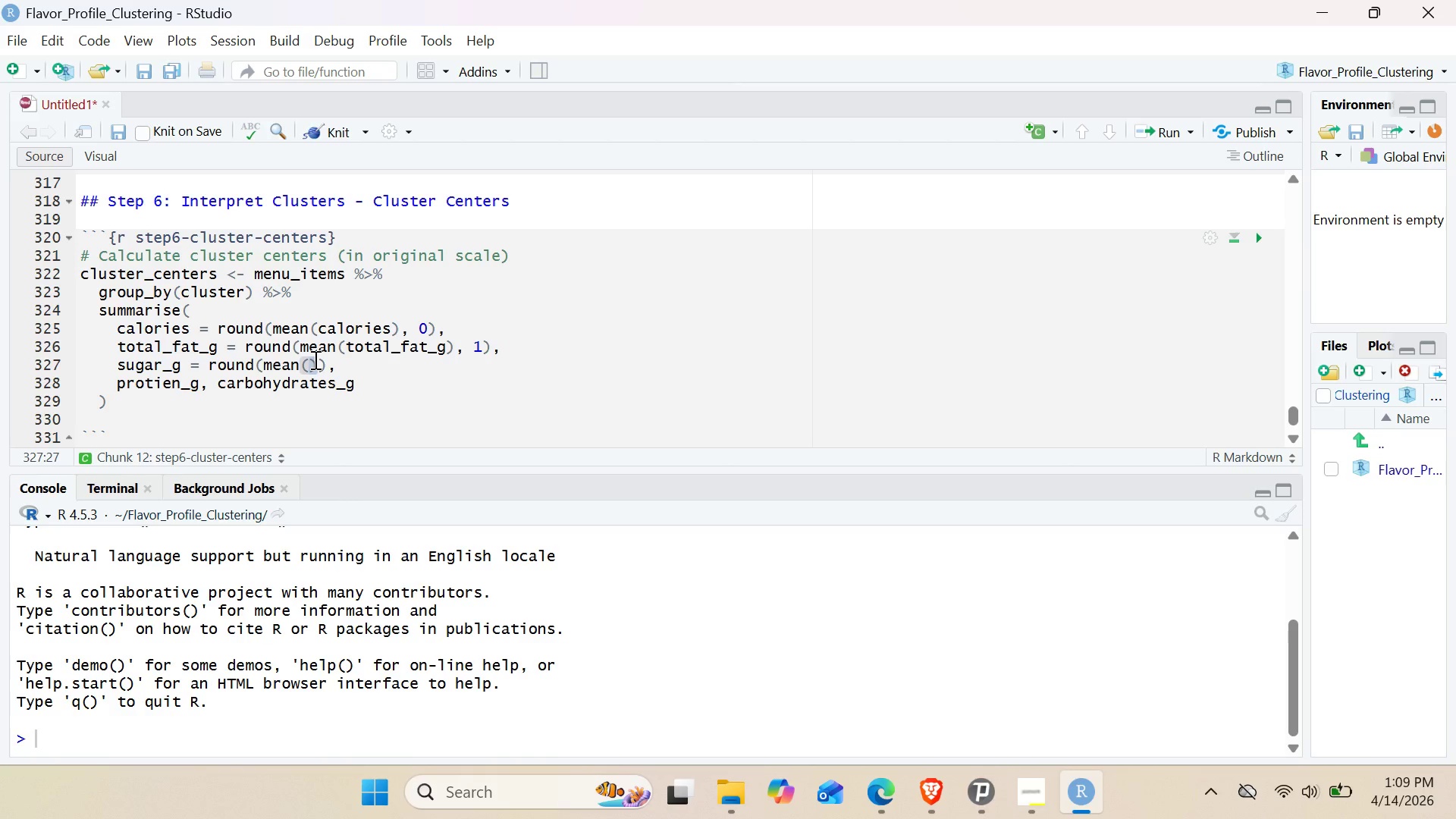 
key(ArrowLeft)
 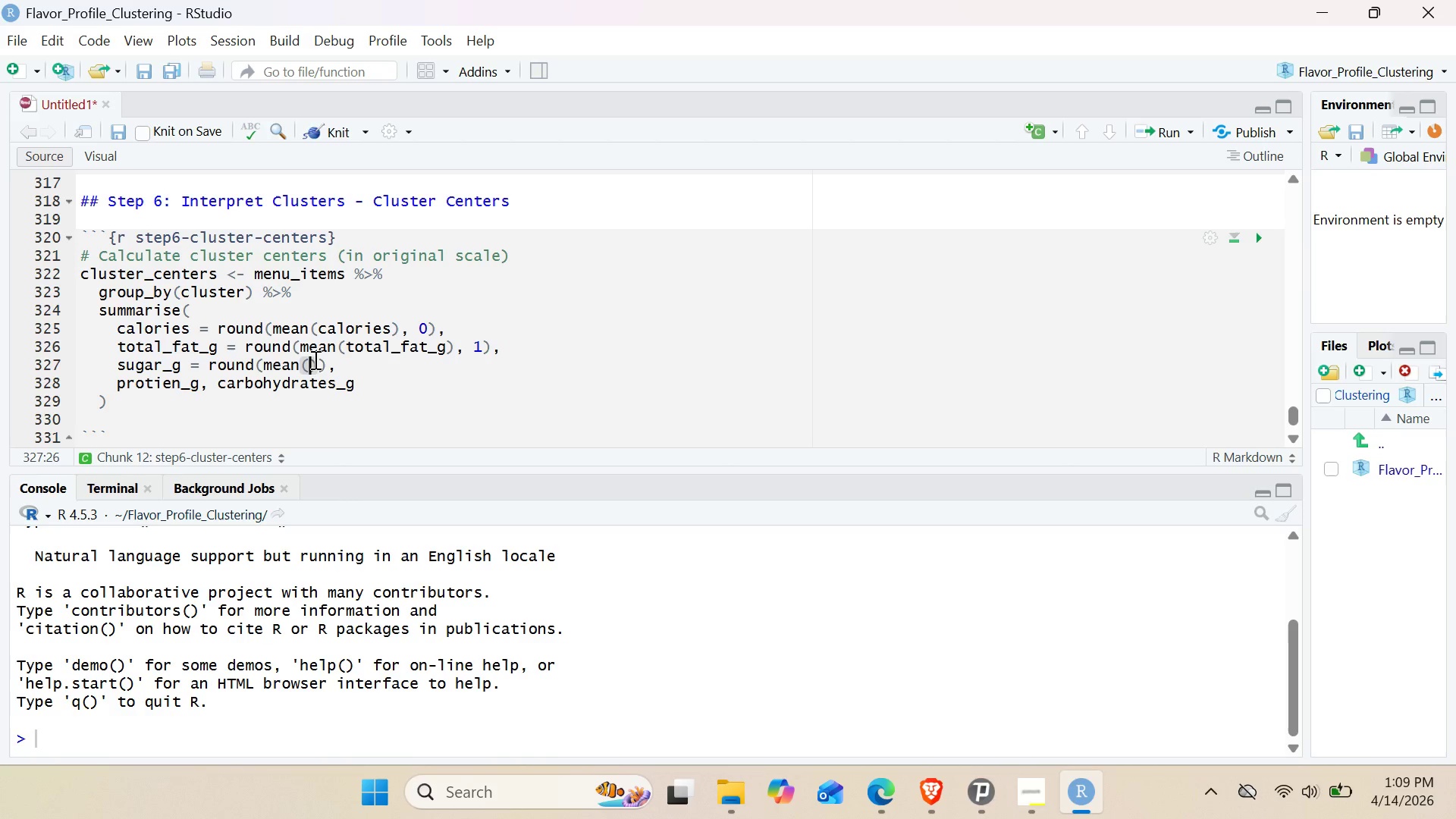 
key(Control+V)
 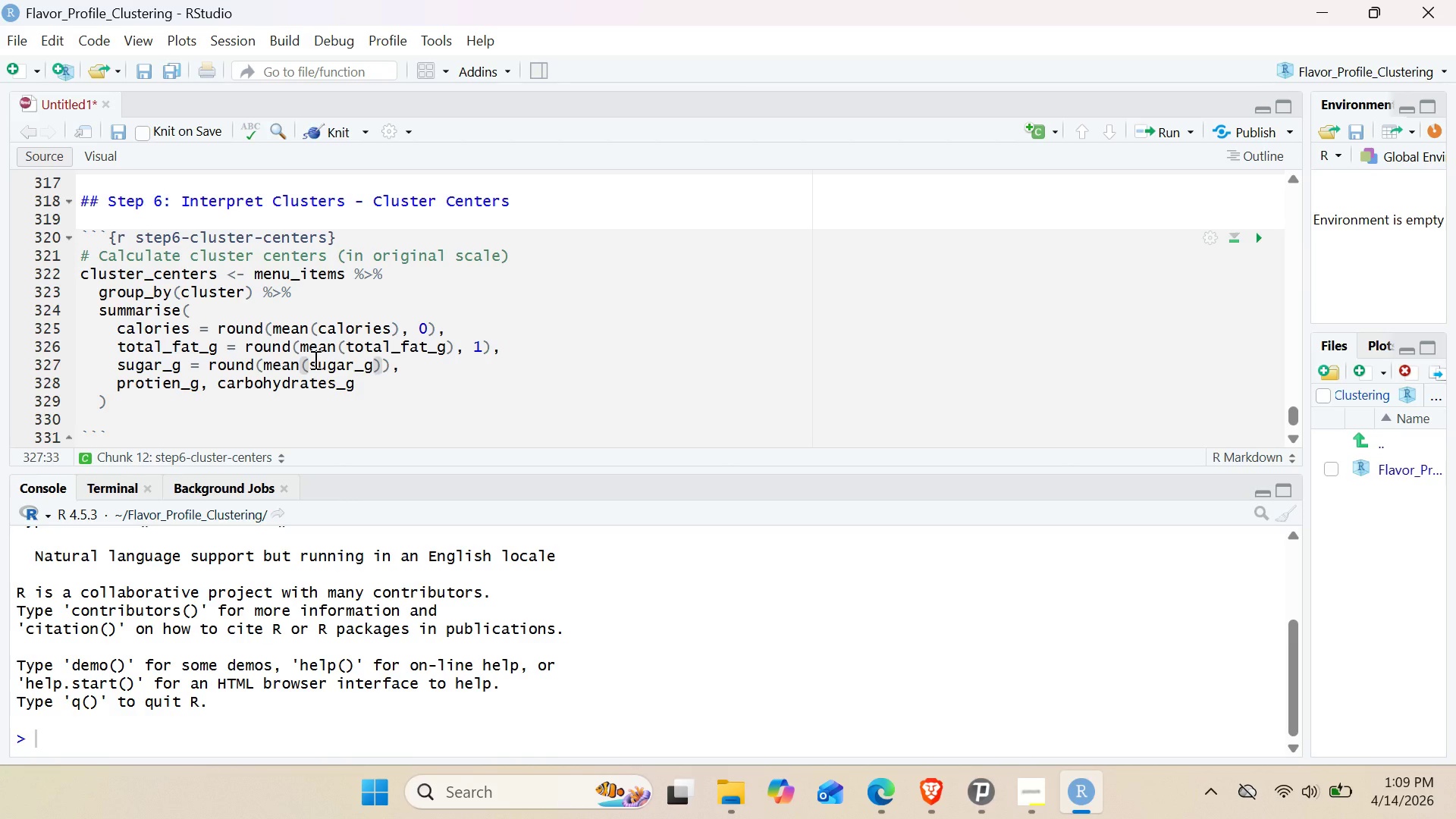 
key(ArrowRight)
 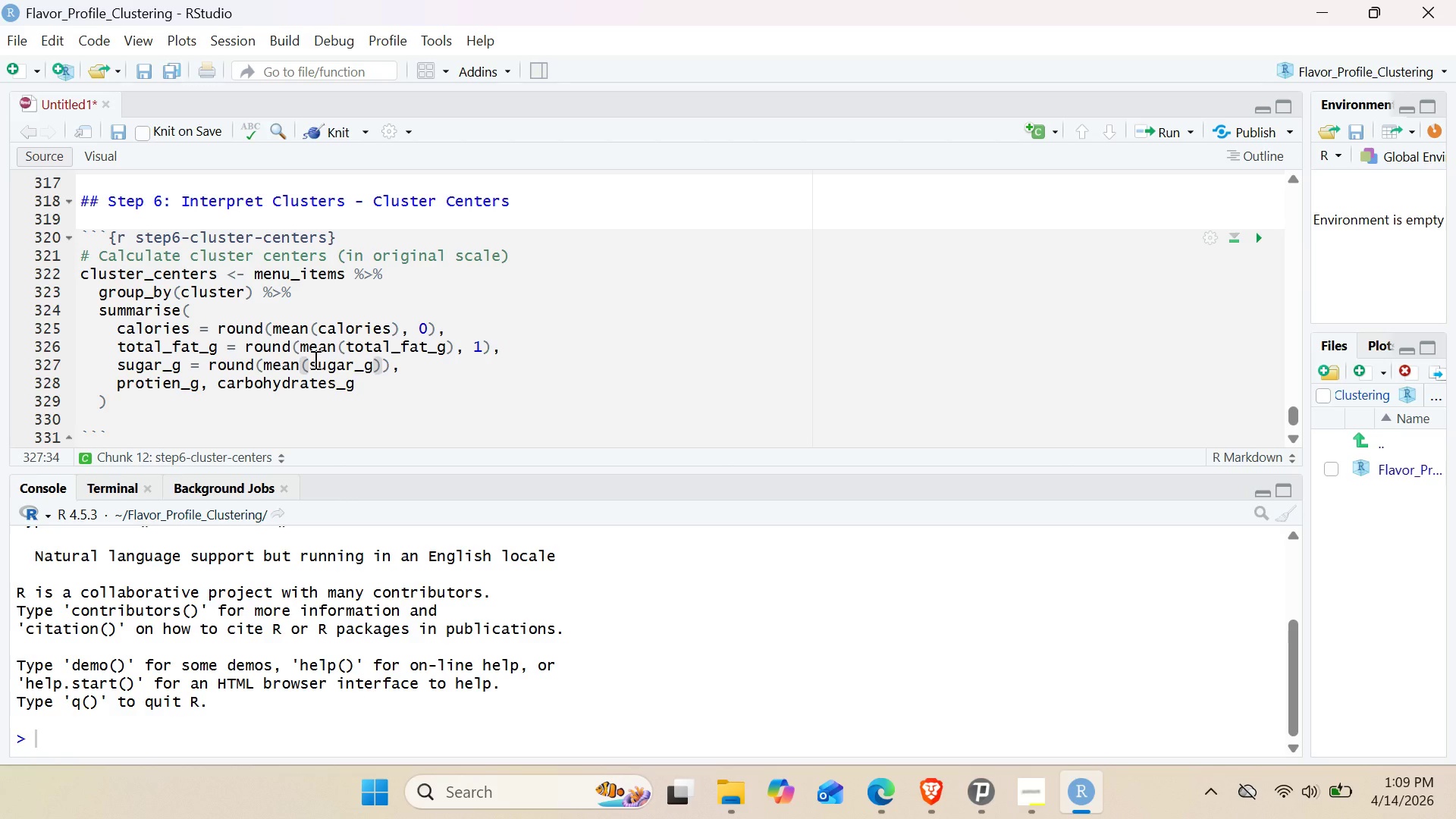 
key(M)
 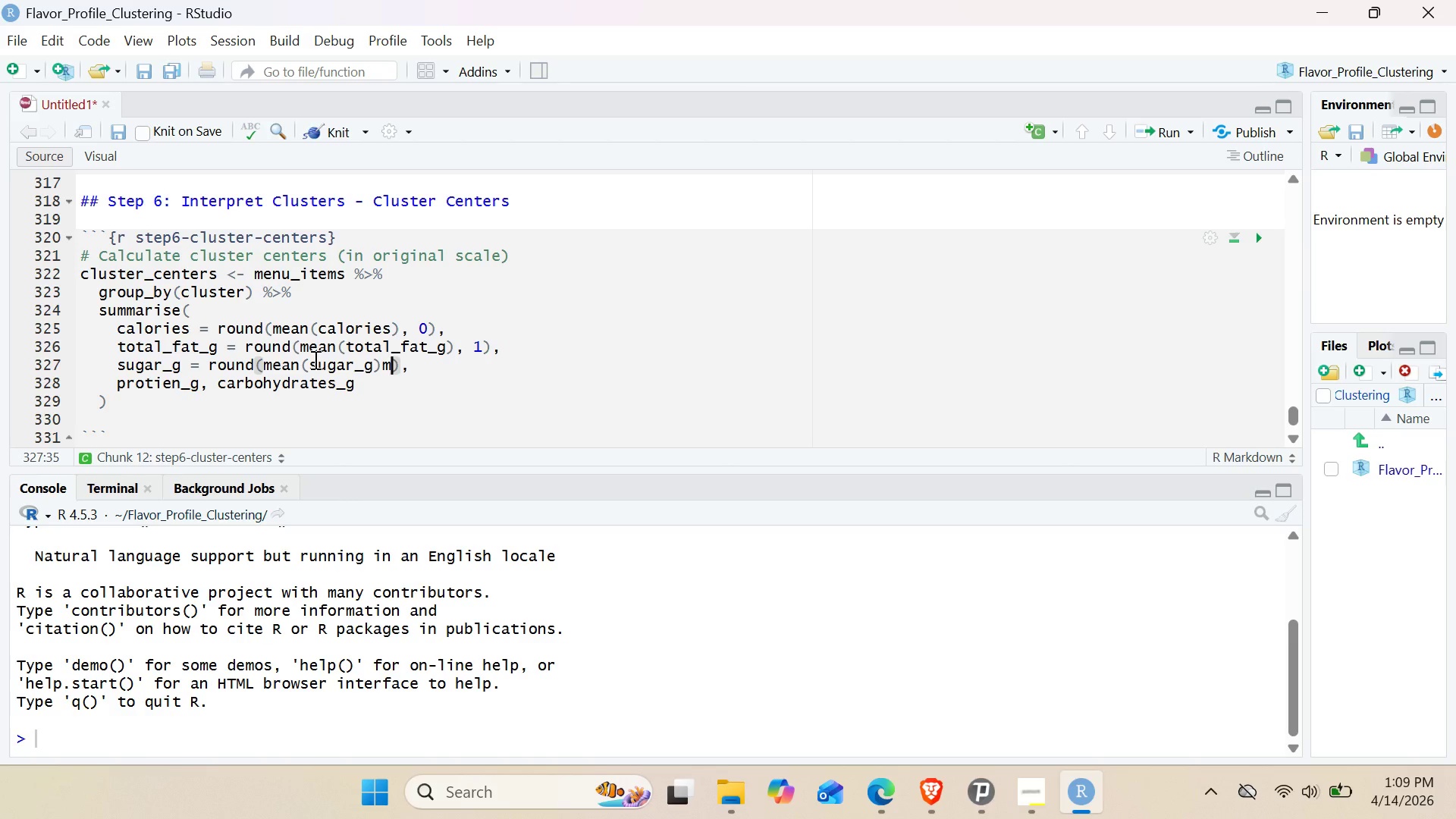 
key(Backspace)
 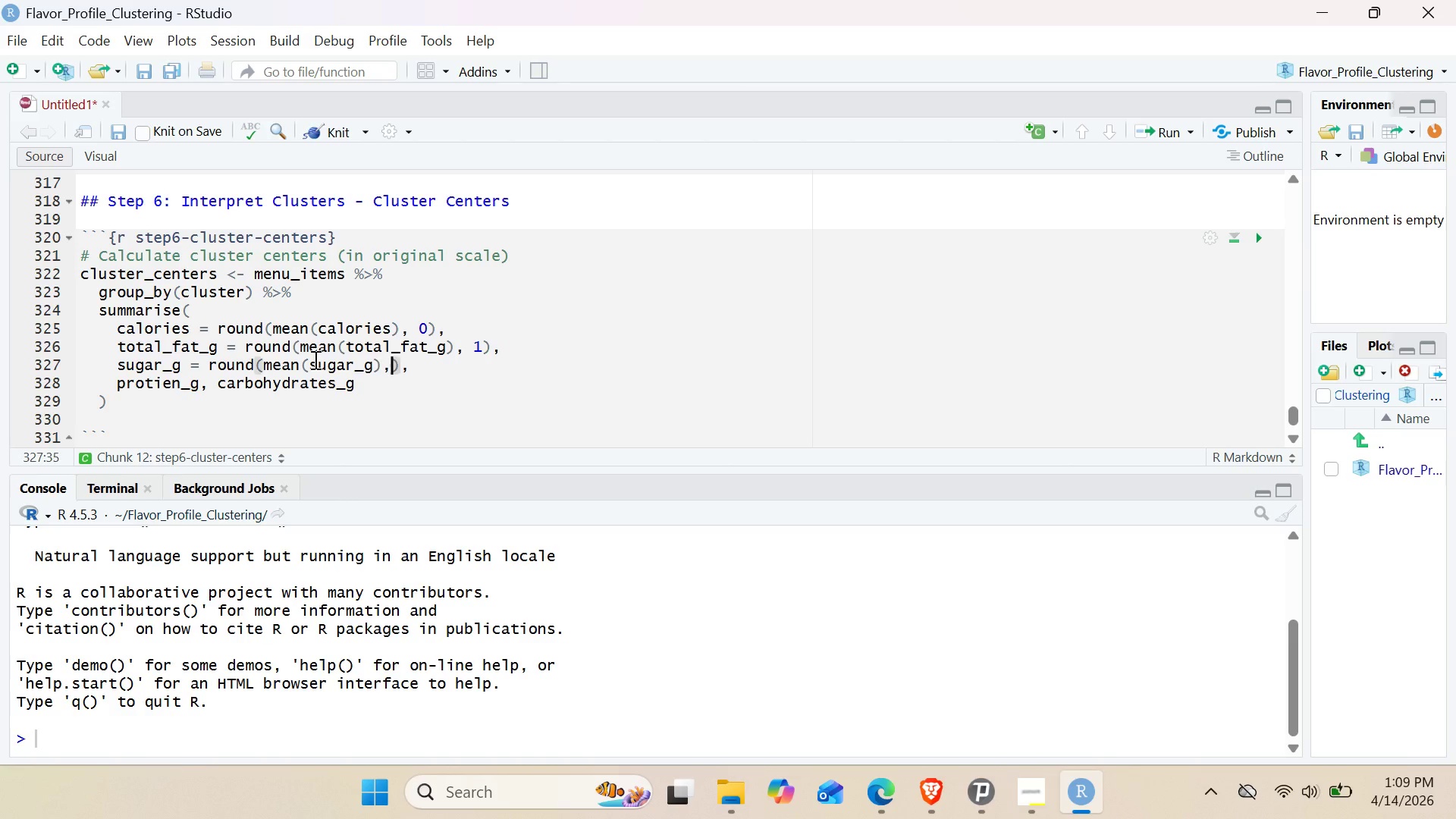 
key(Comma)
 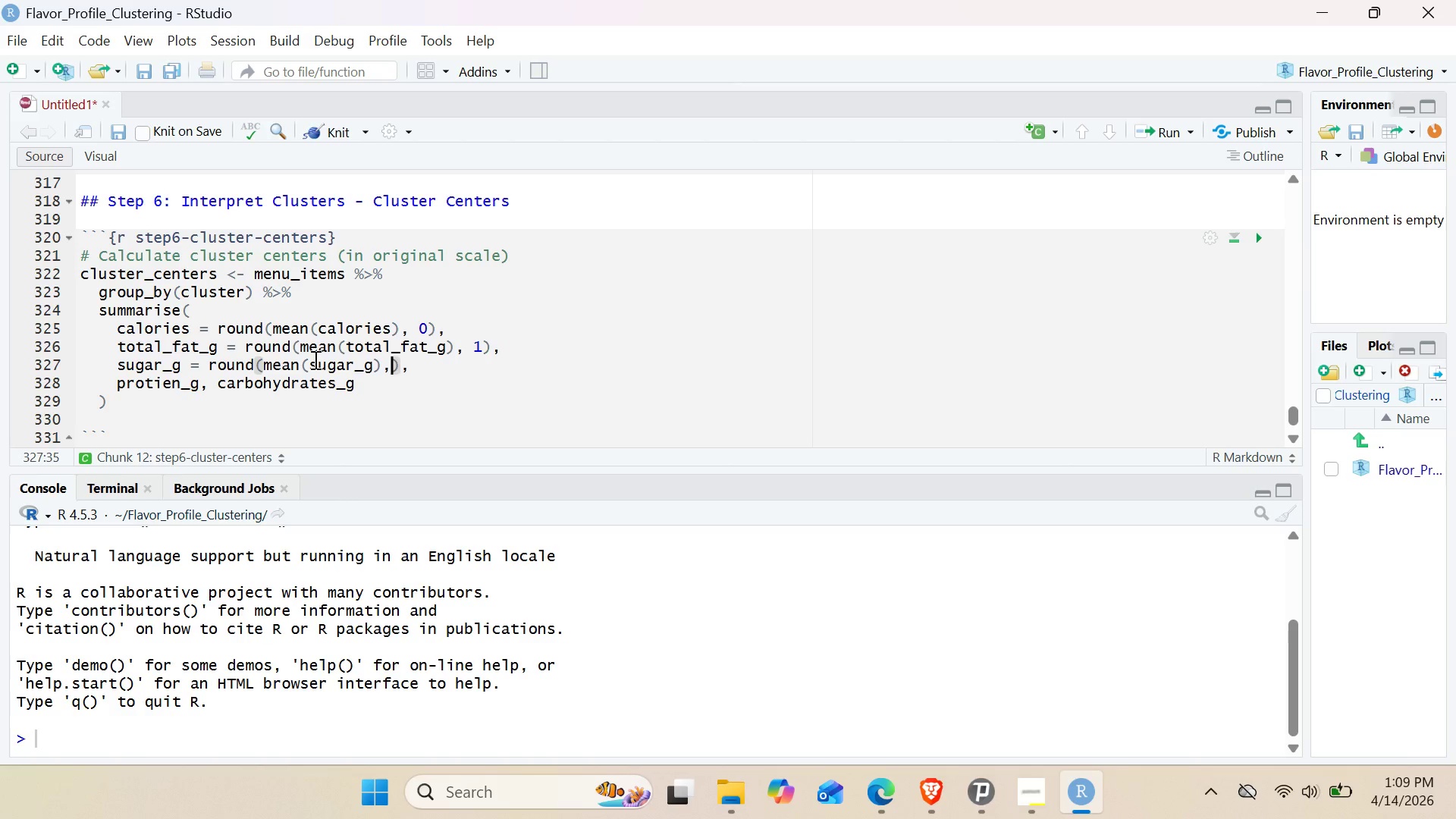 
key(Space)
 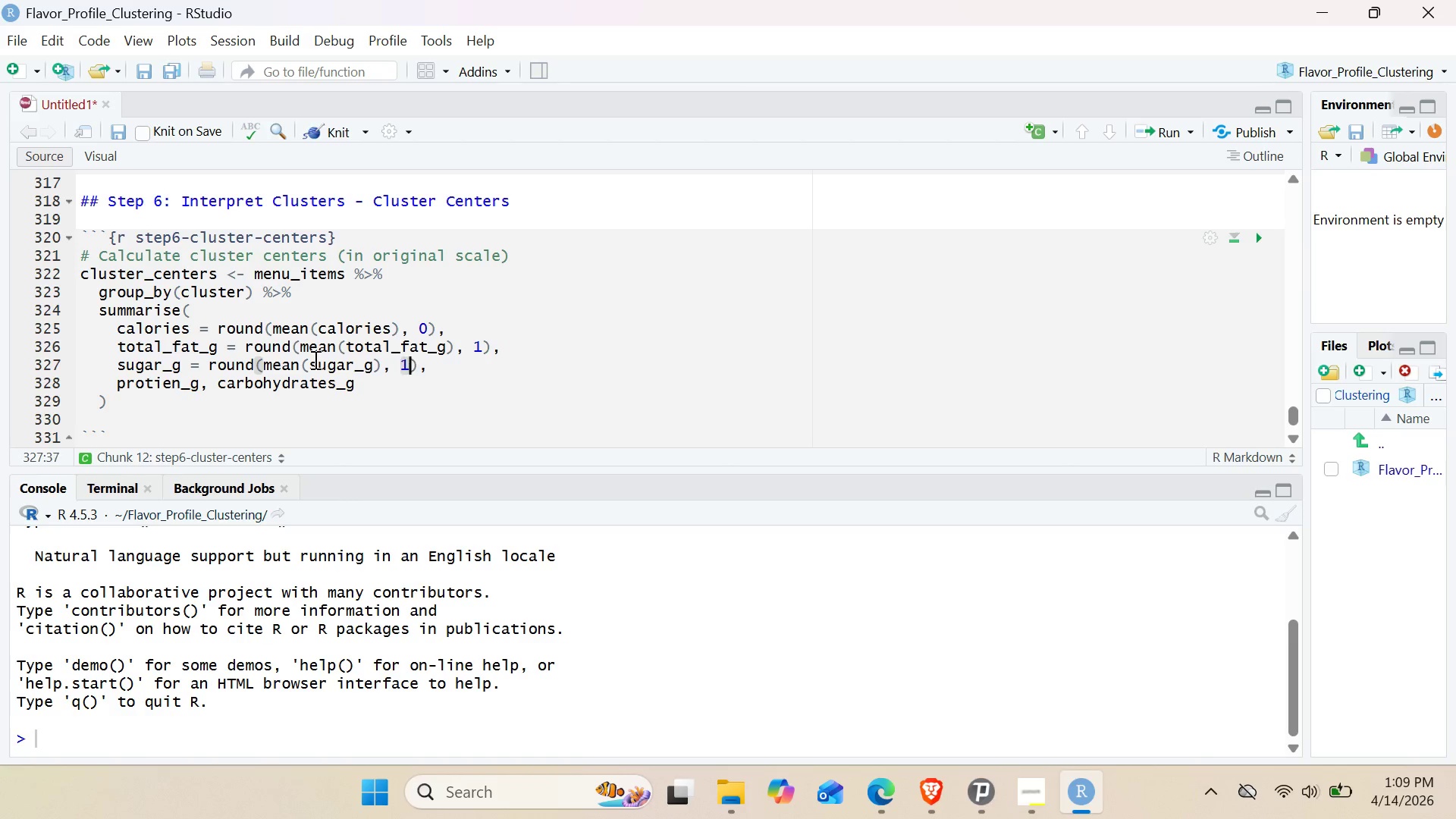 
key(1)
 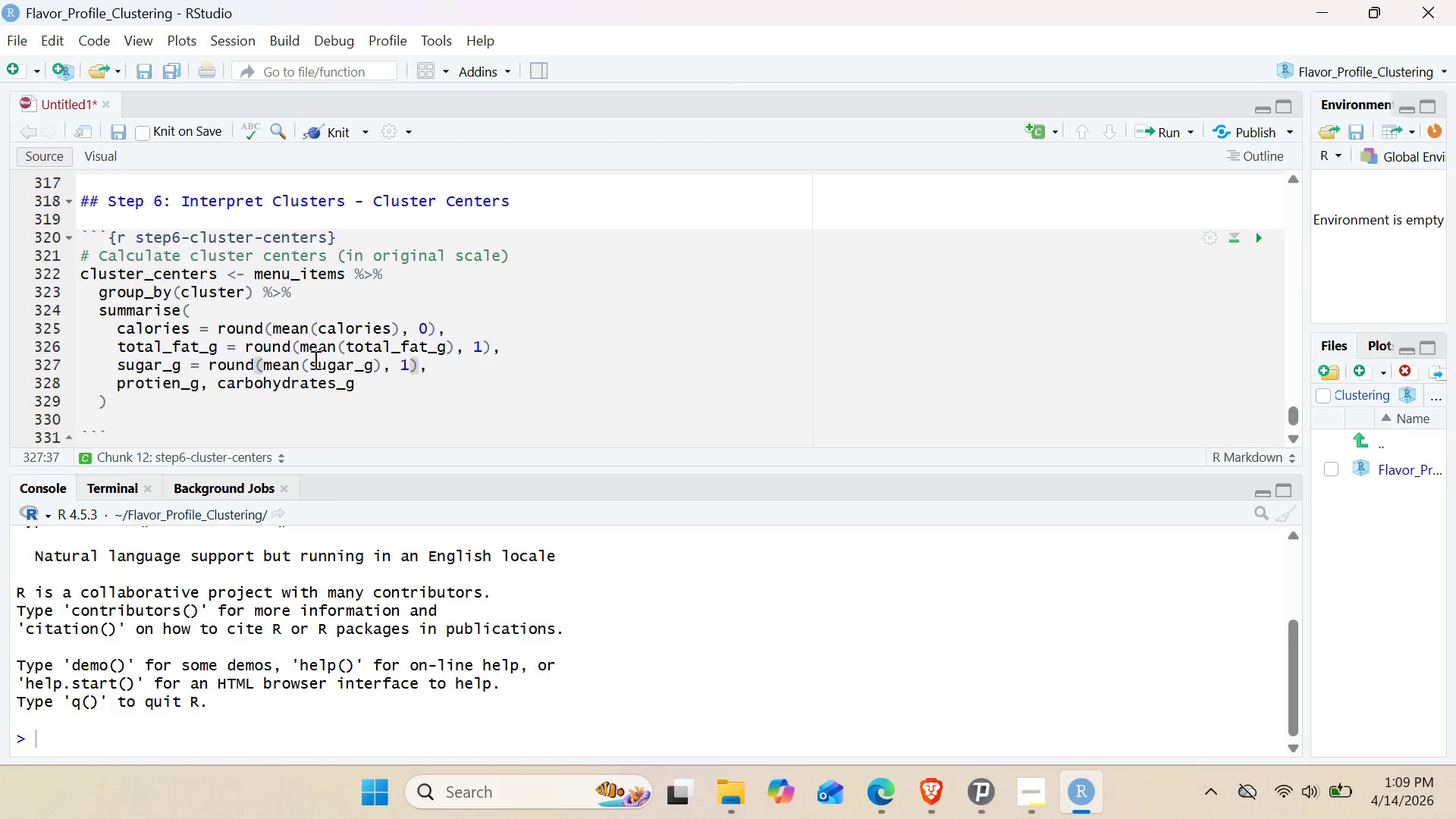 
key(ArrowRight)
 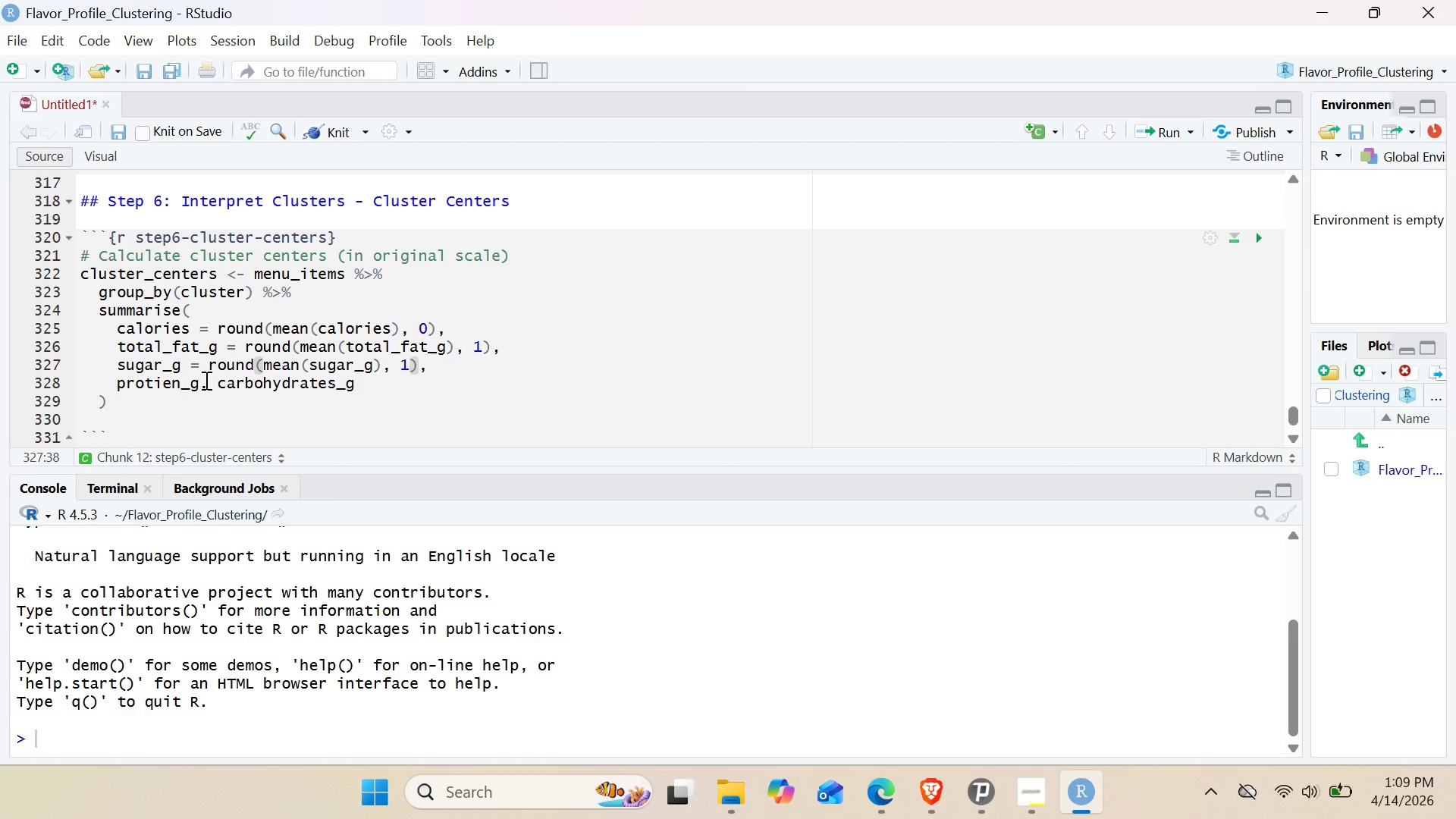 
left_click_drag(start_coordinate=[211, 366], to_coordinate=[411, 362])
 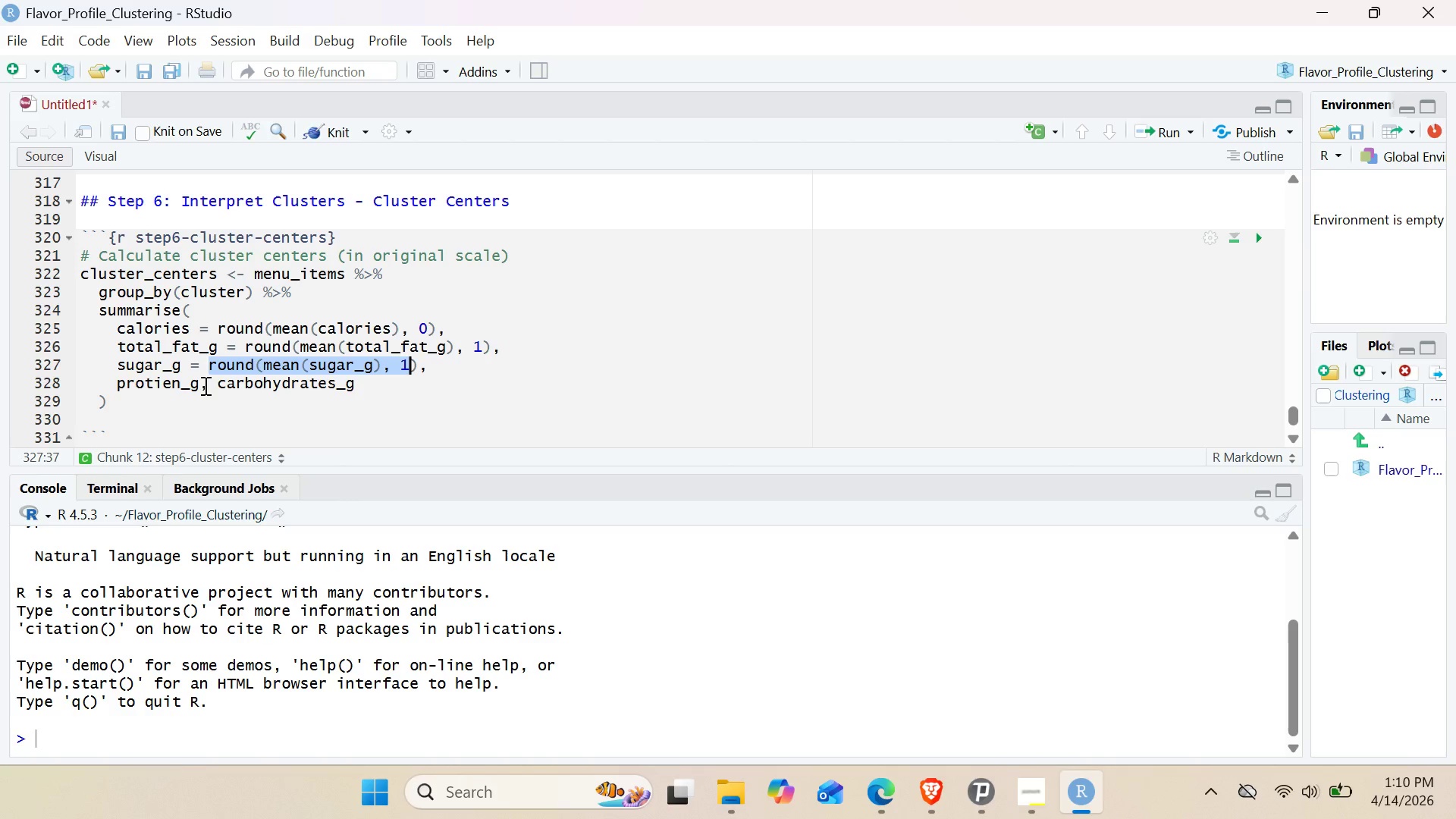 
left_click([209, 384])
 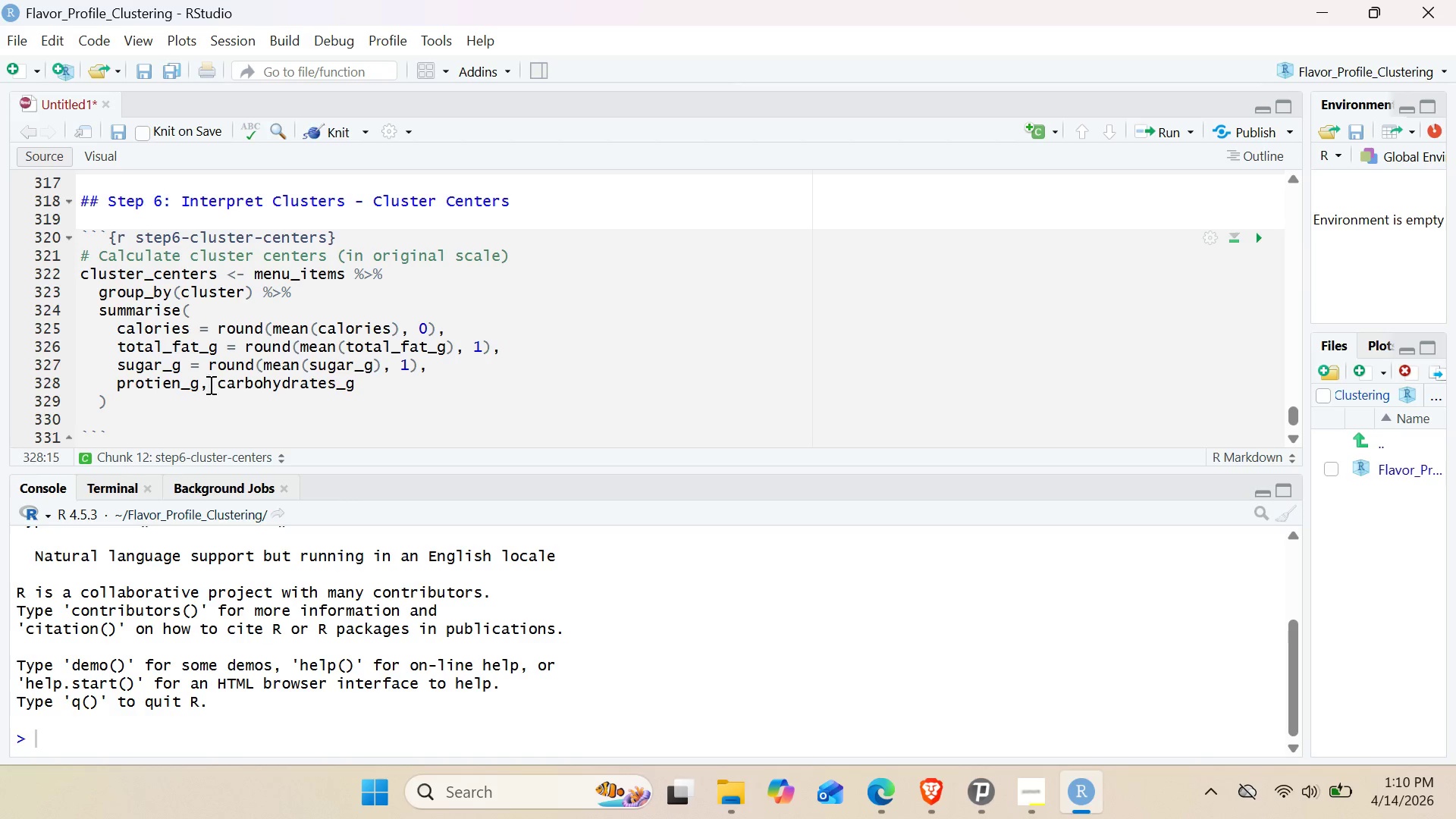 
key(Enter)
 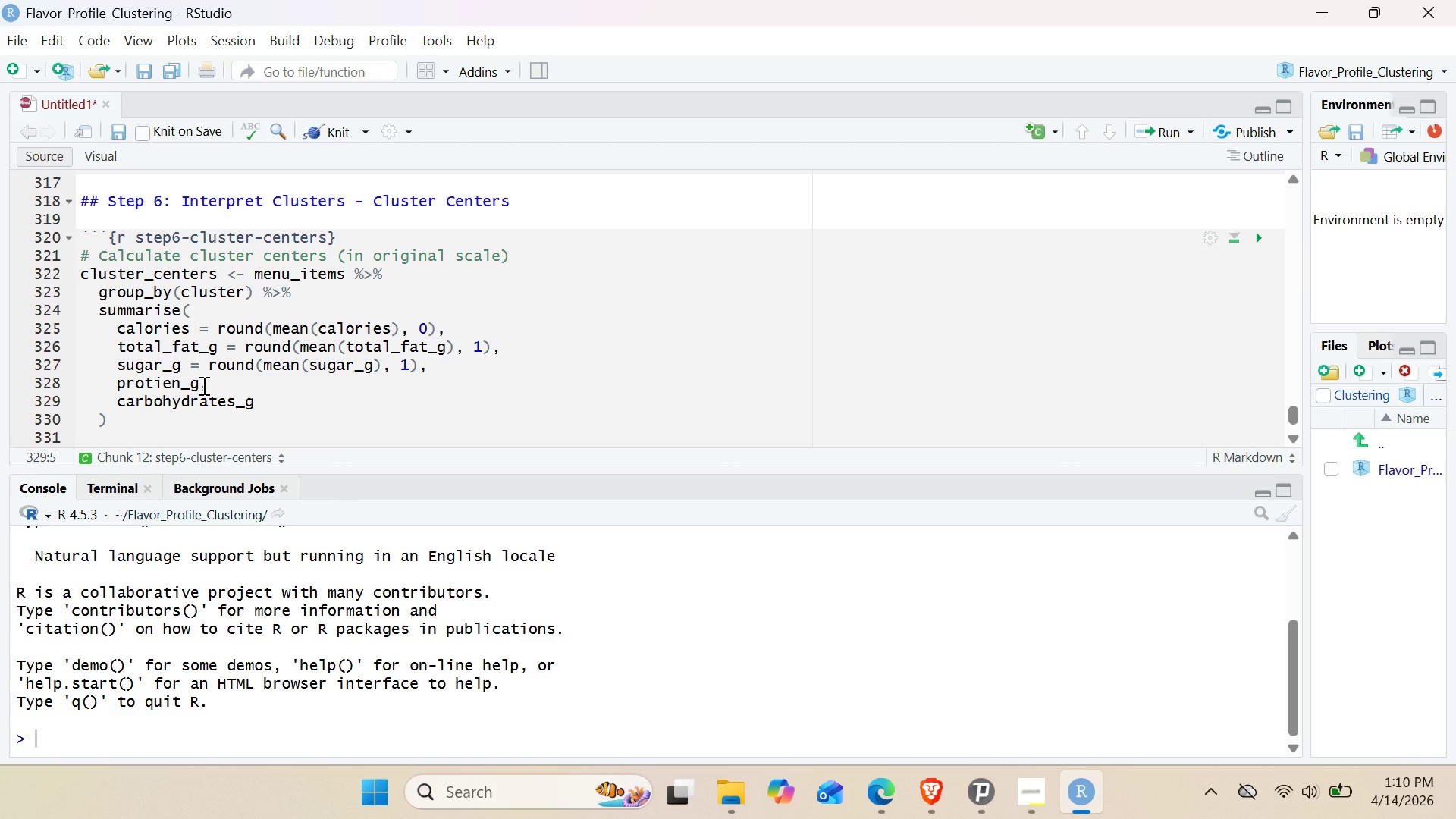 
left_click([202, 385])
 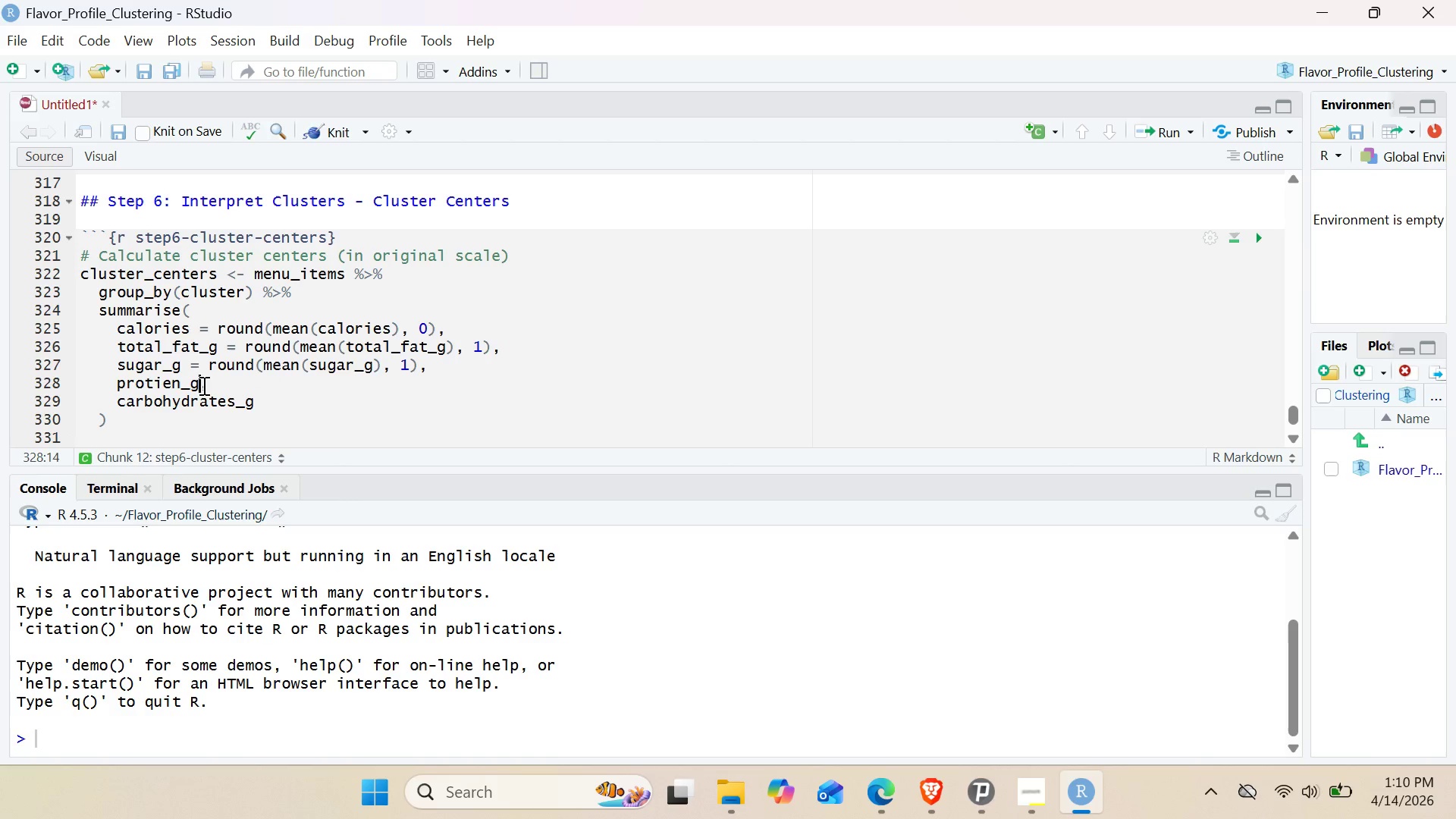 
type( = round)
 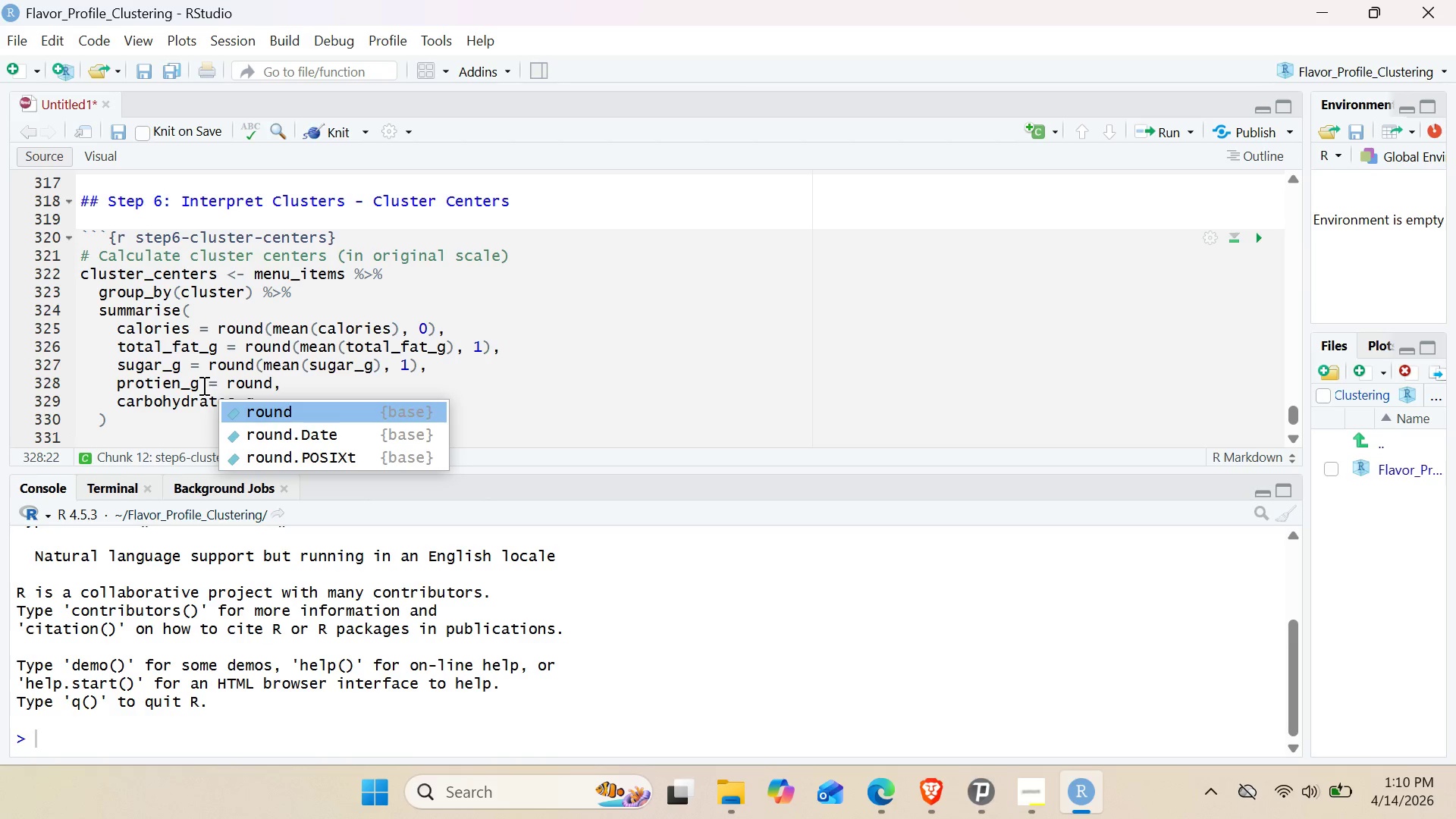 
key(Enter)
 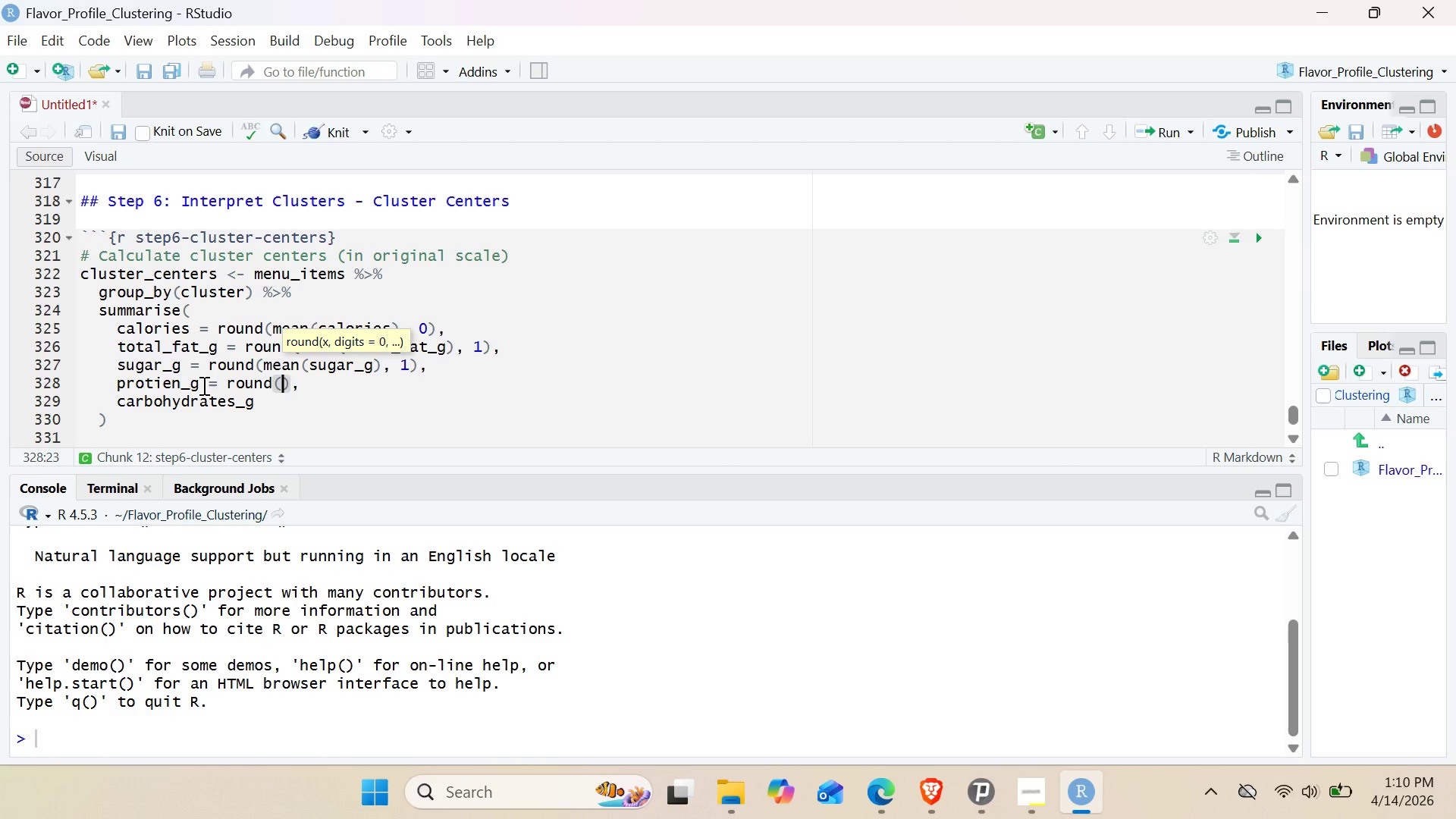 
type(mena)
key(Backspace)
key(Backspace)
type(an)
 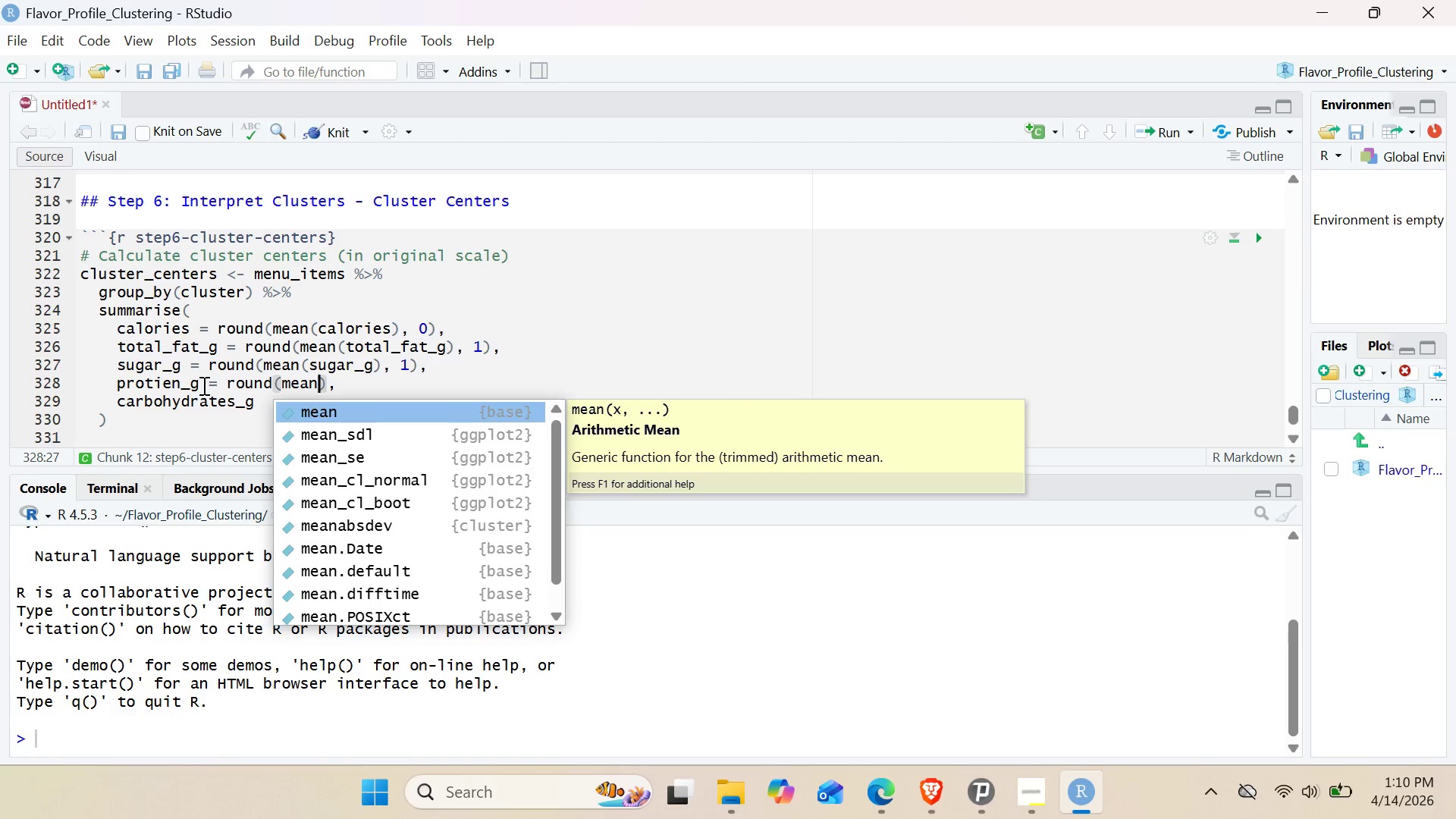 
key(Enter)
 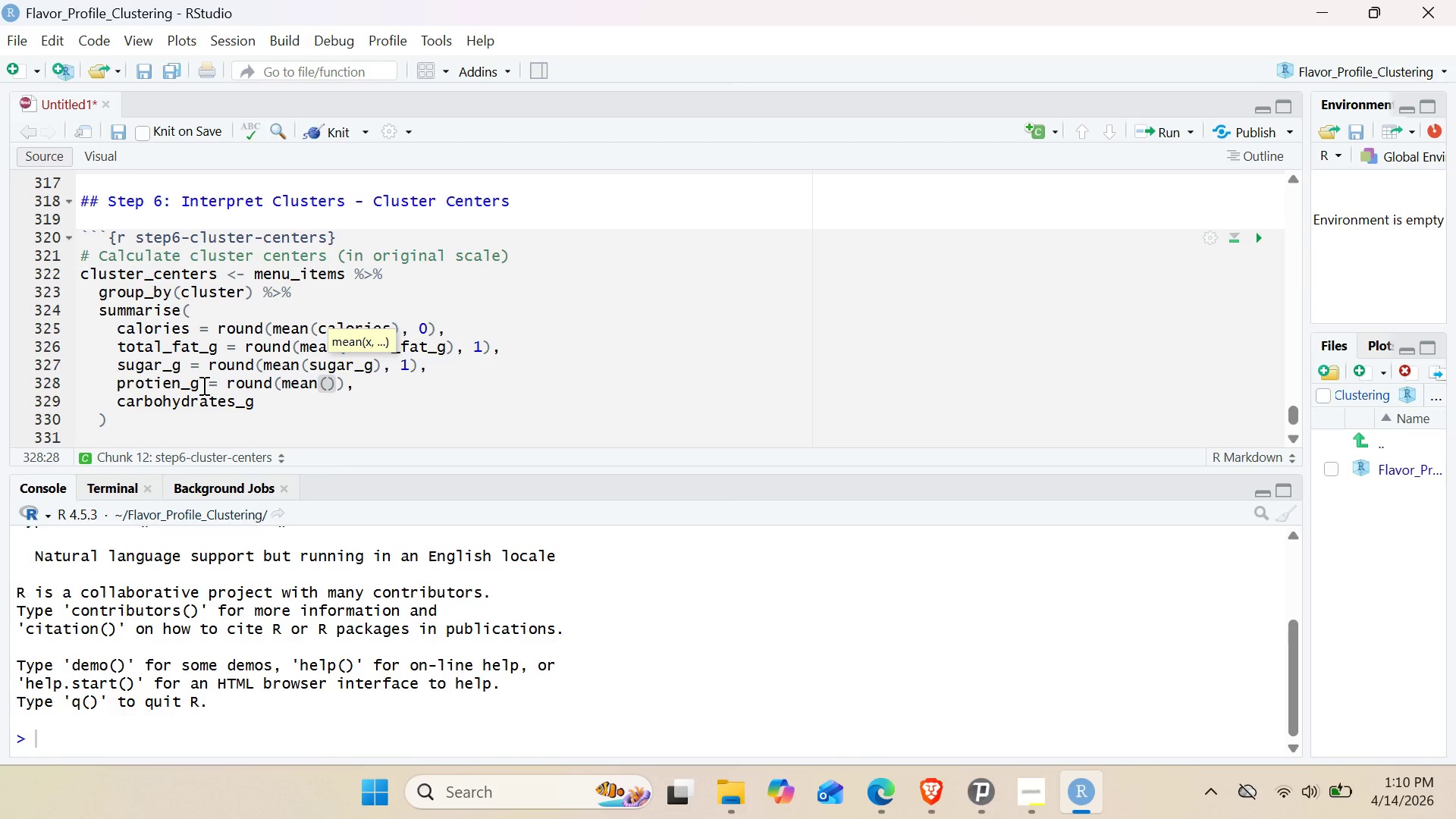 
type(pro)
 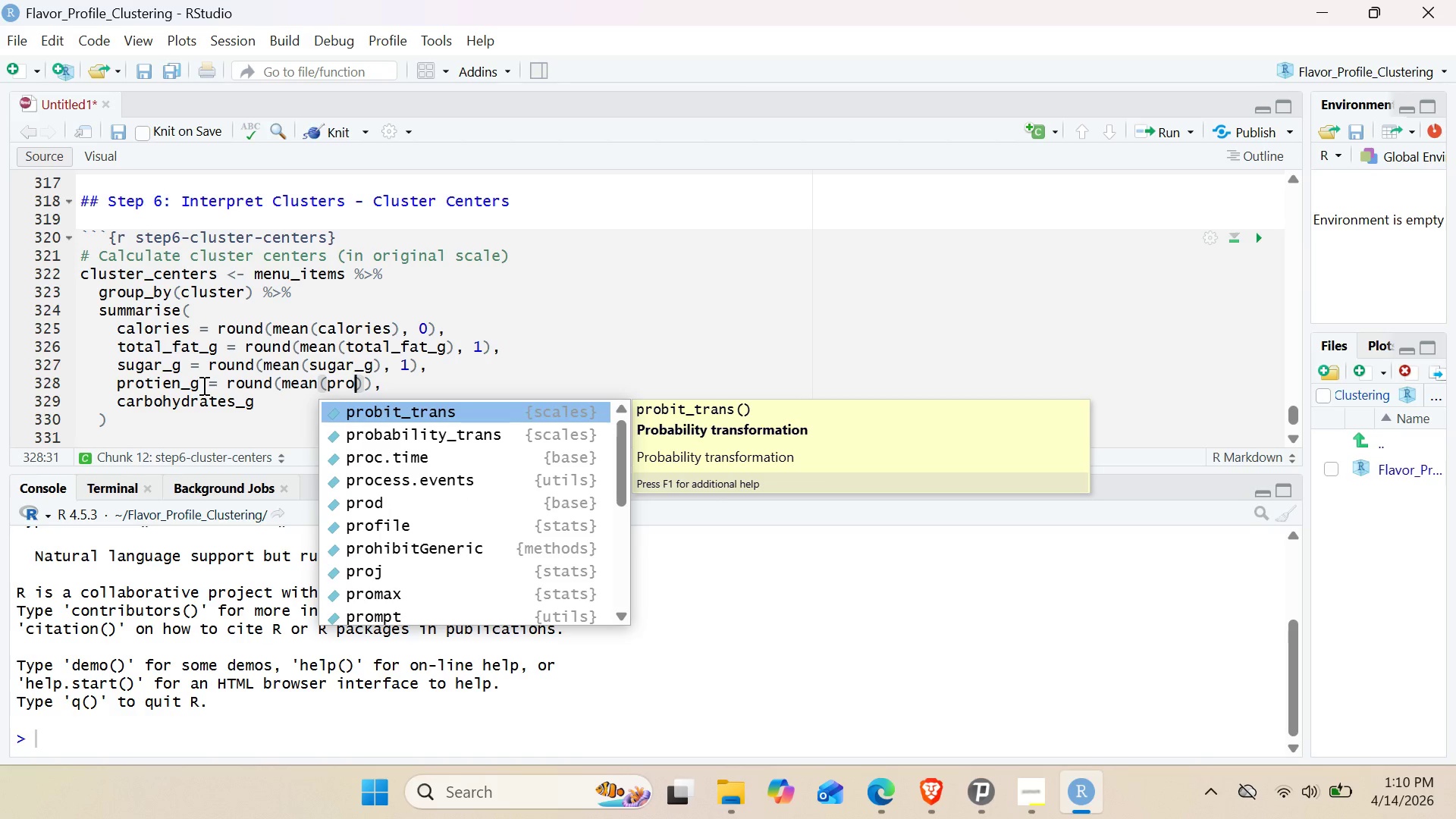 
wait(8.91)
 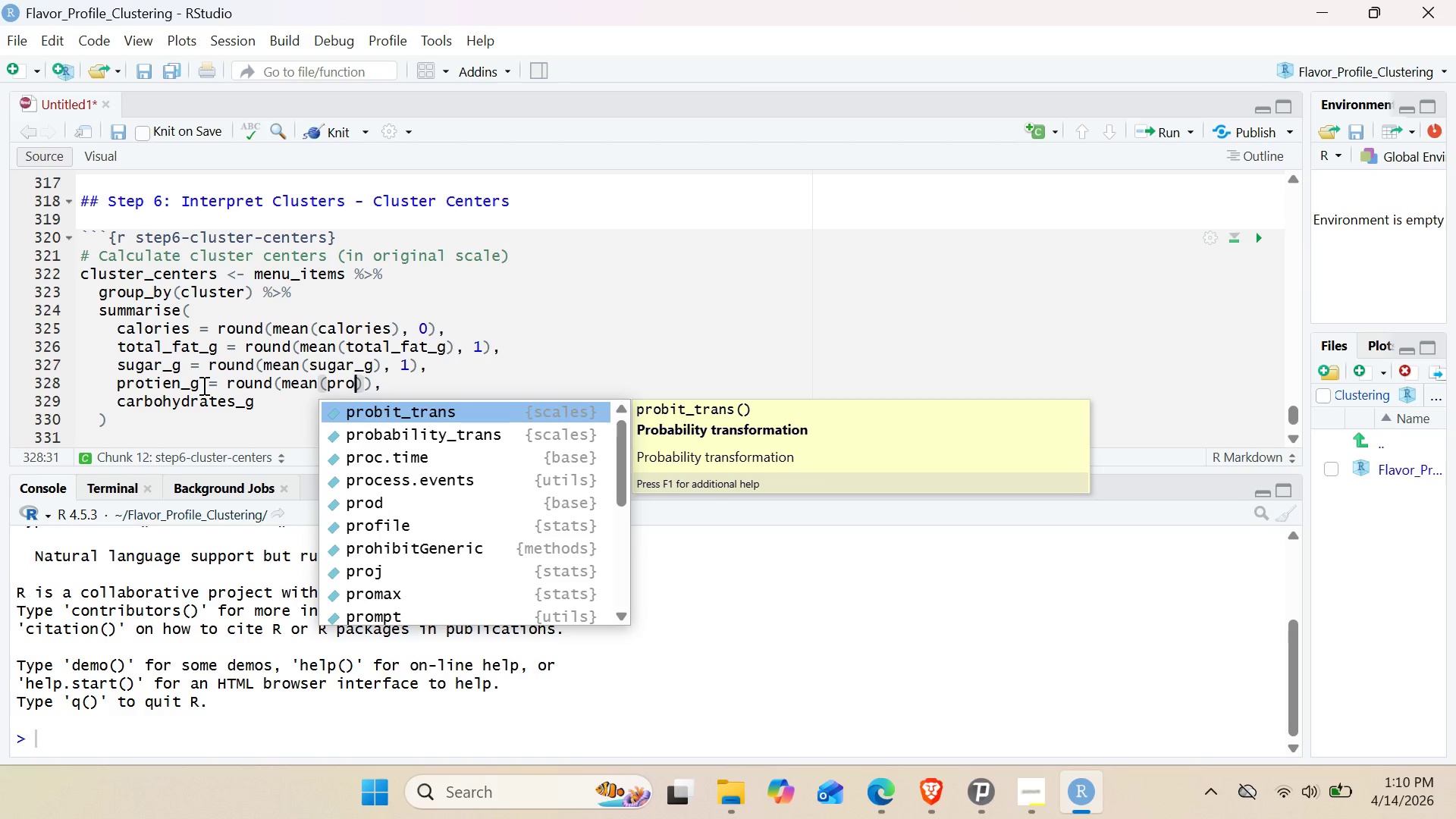 
key(T)
 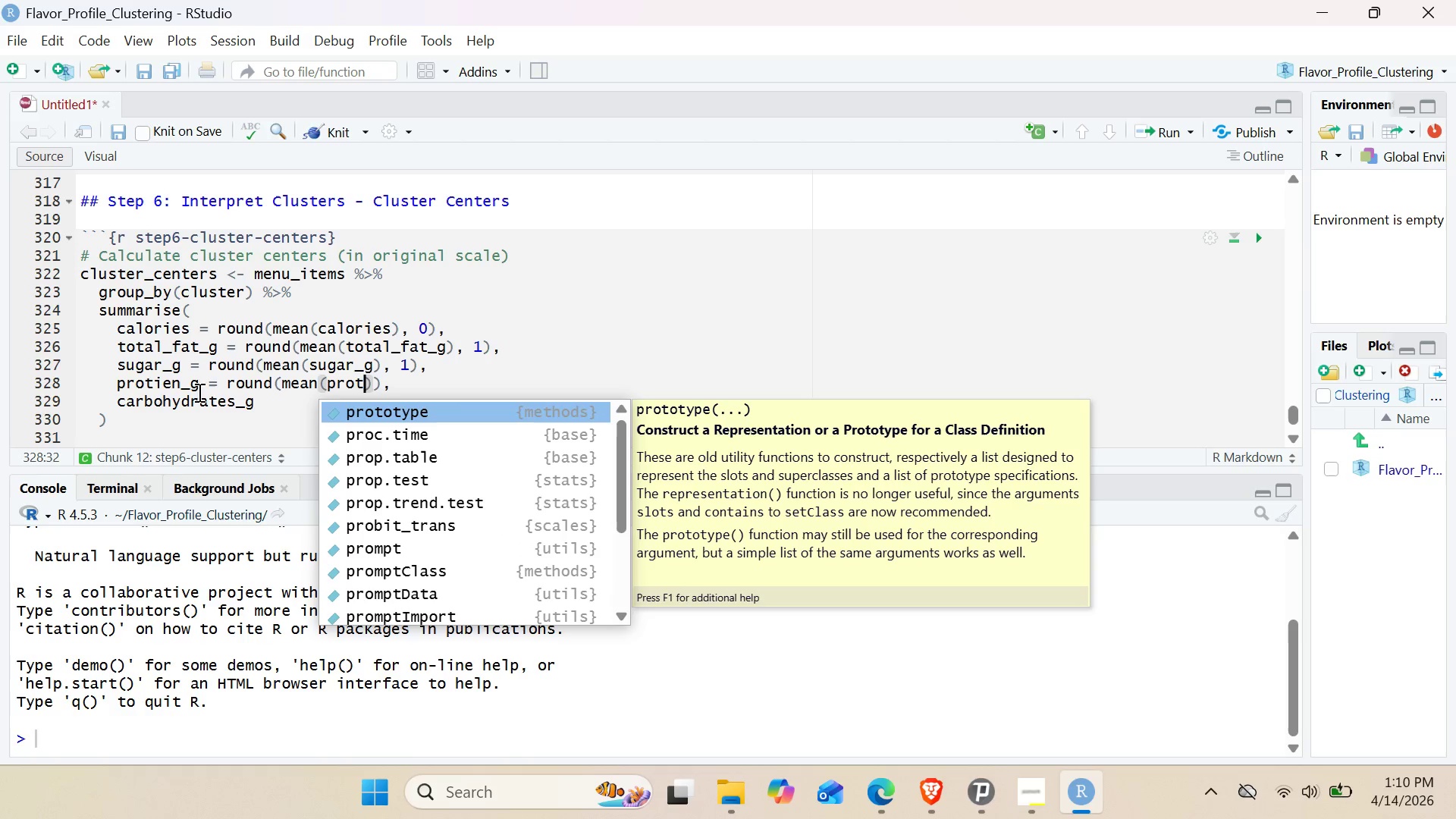 
double_click([173, 383])
 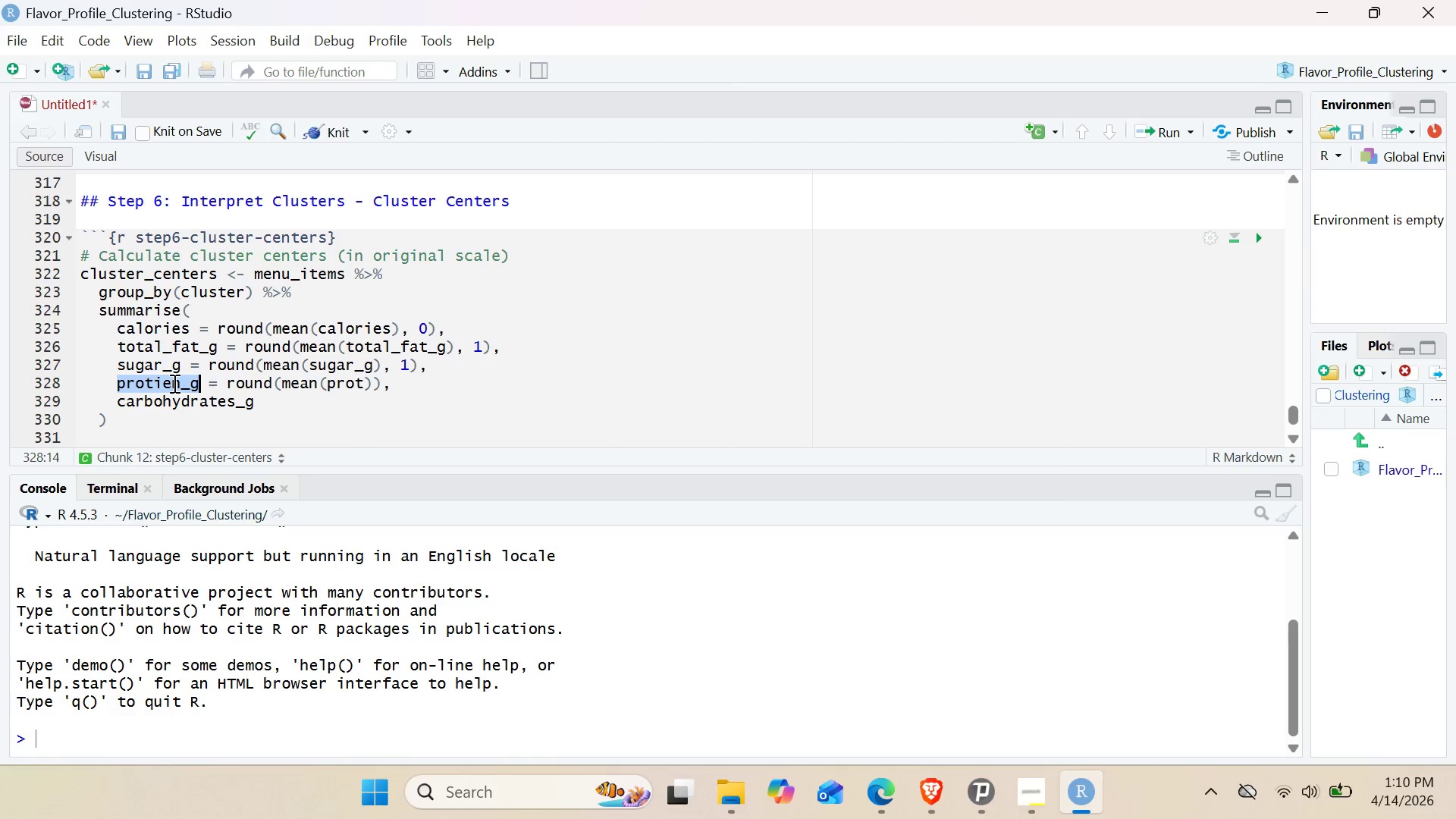 
key(Control+C)
 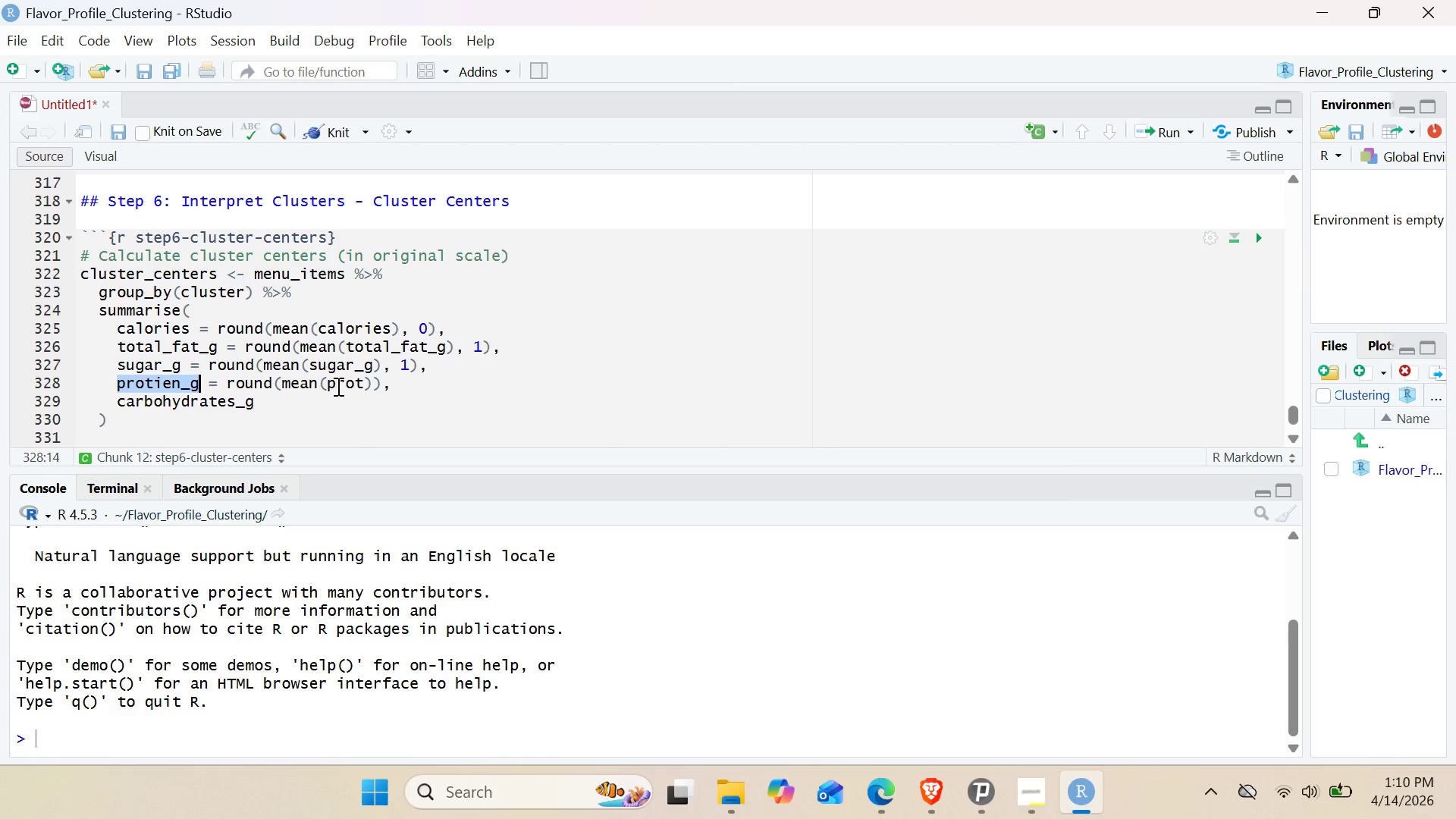 
double_click([344, 387])
 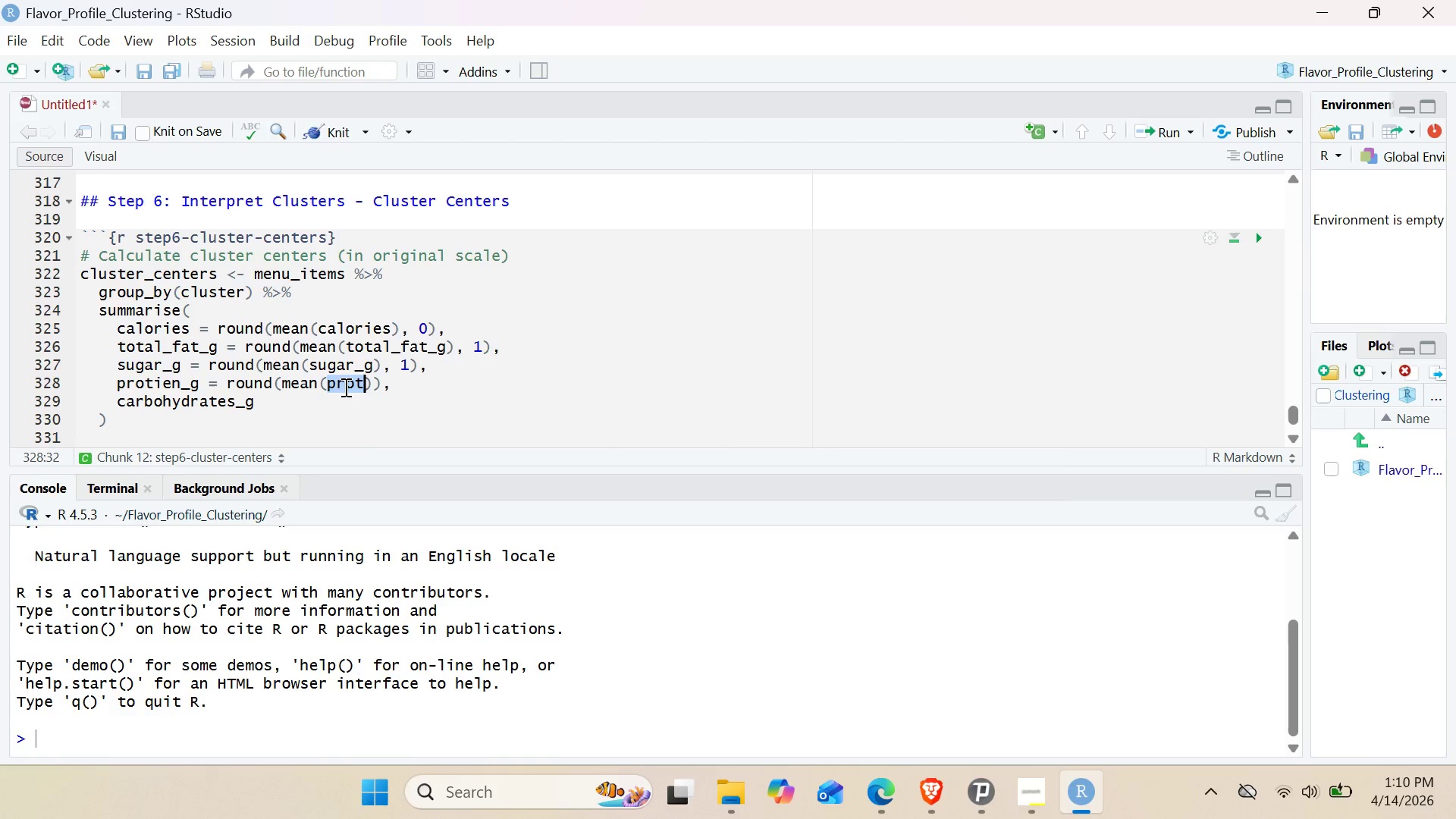 
hold_key(key=ControlLeft, duration=0.58)
 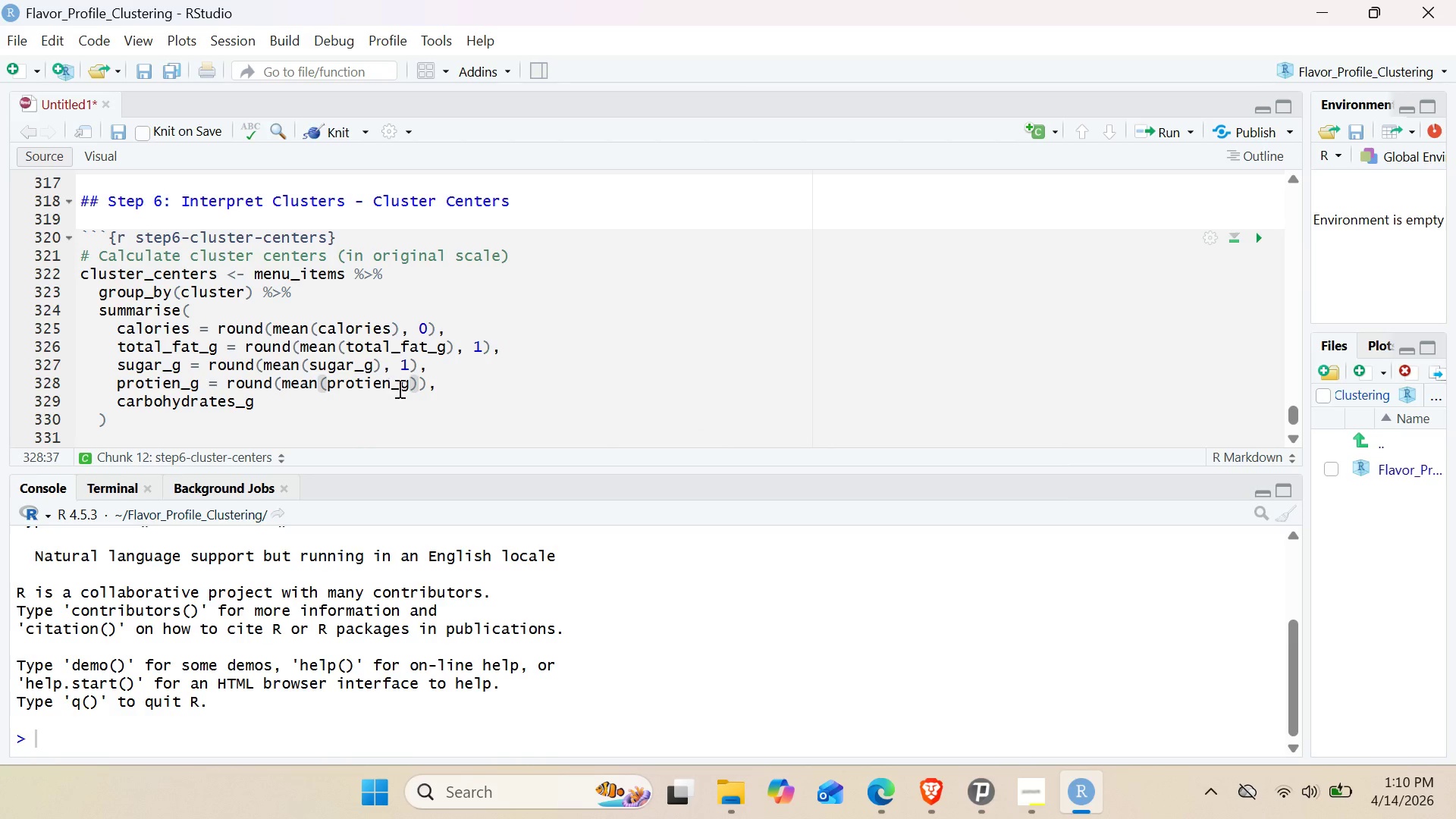 
key(V)
 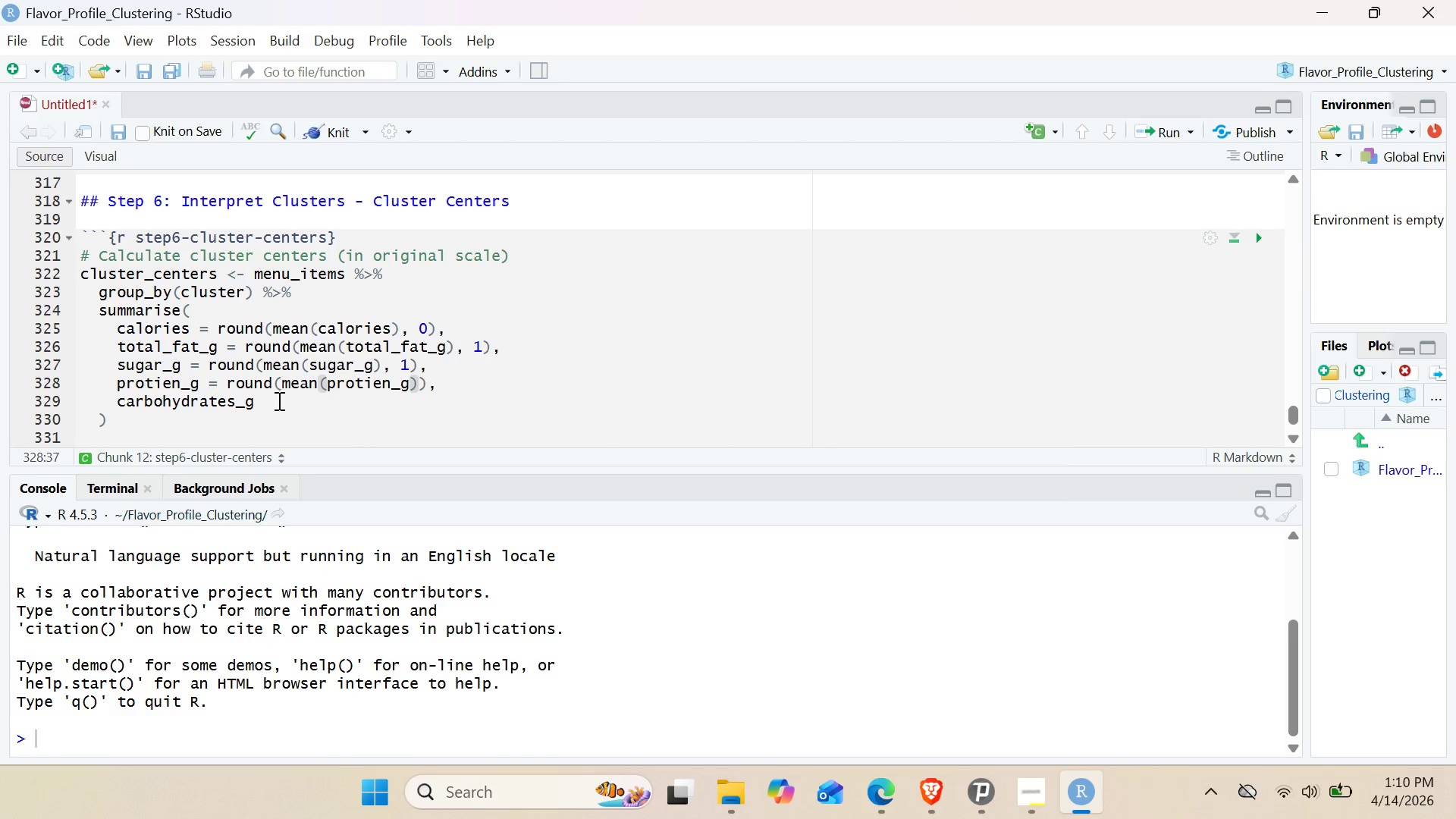 
left_click([278, 400])
 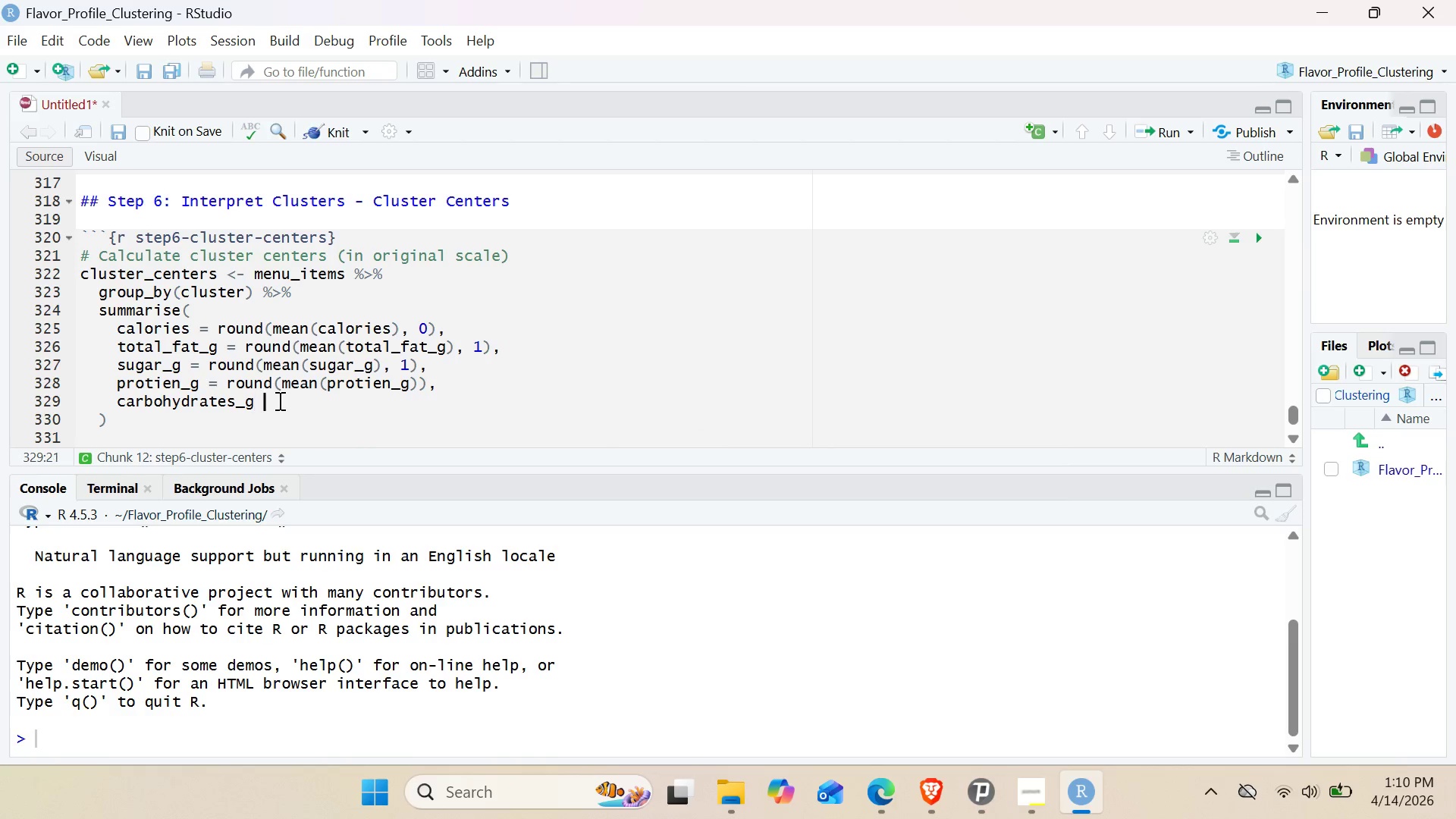 
type( = round)
 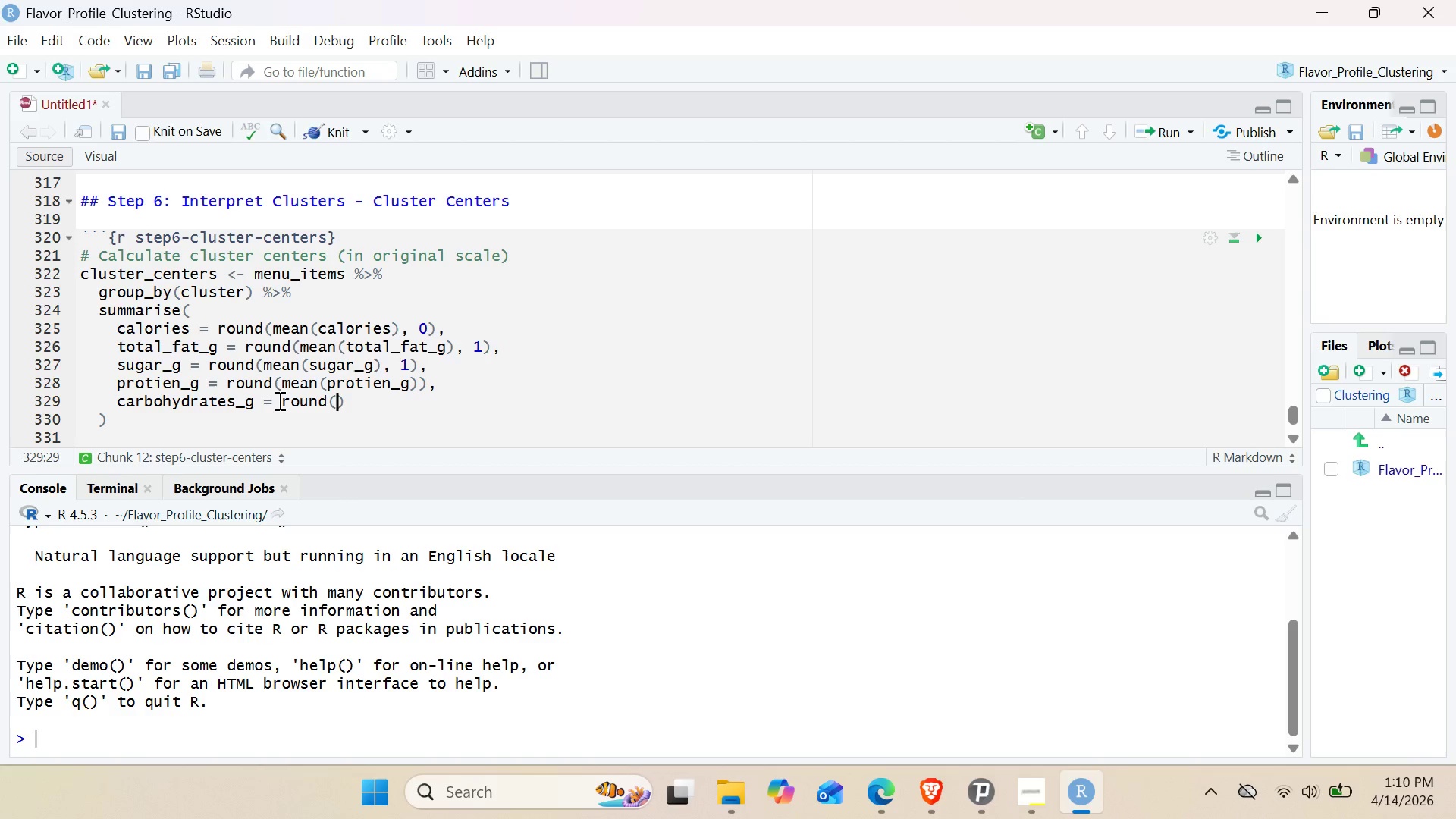 
key(Enter)
 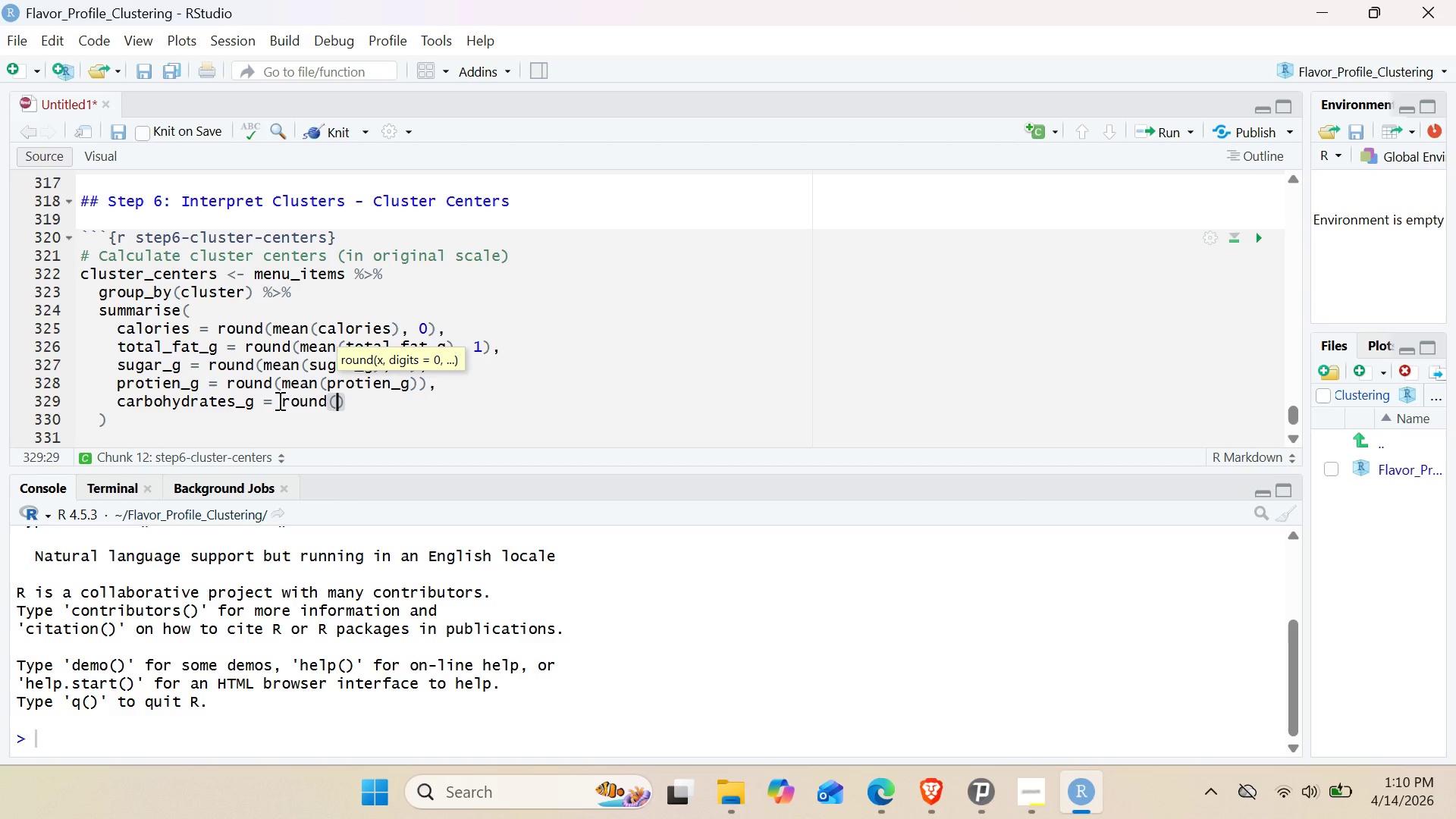 
type(mean)
 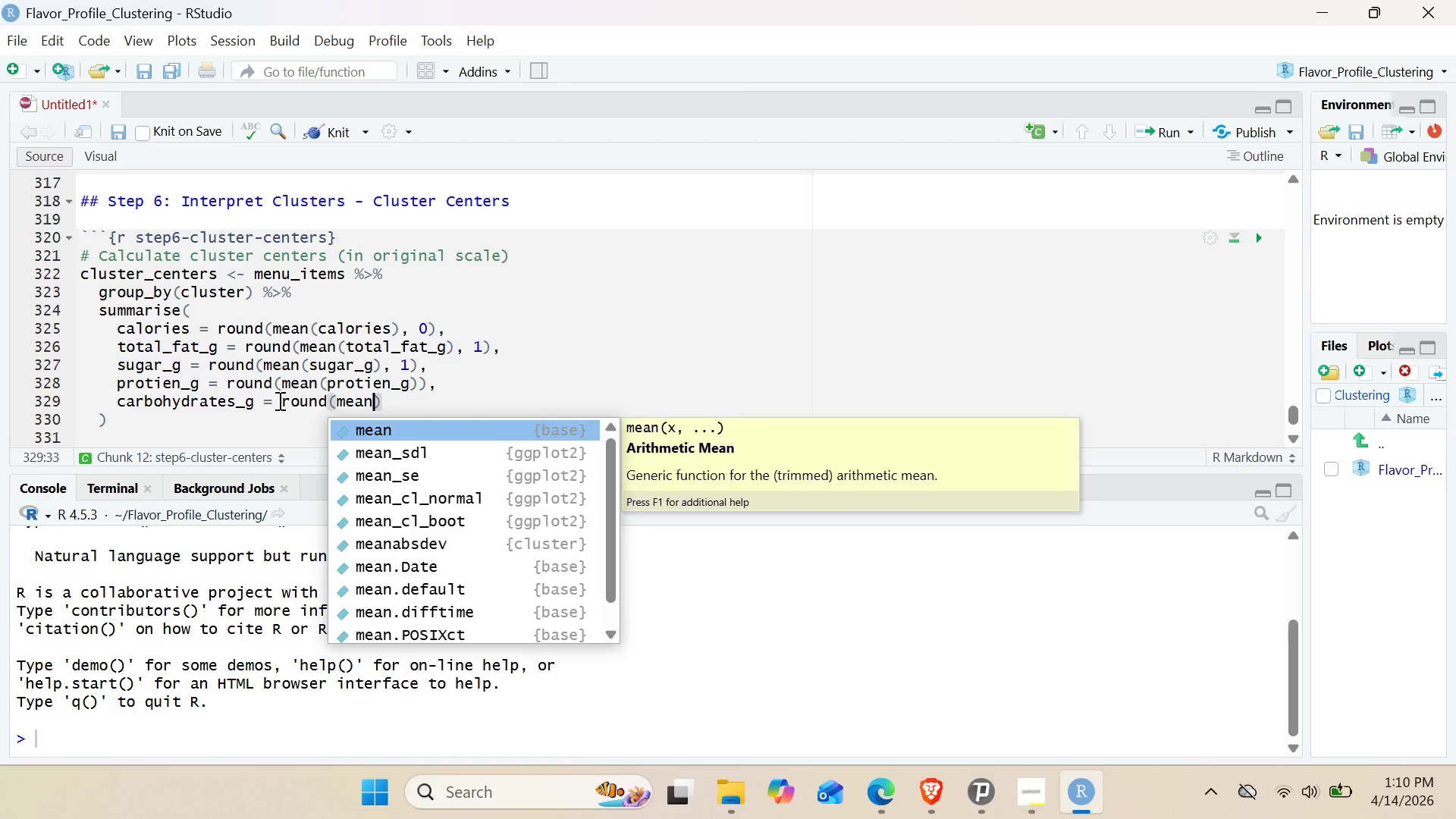 
key(Enter)
 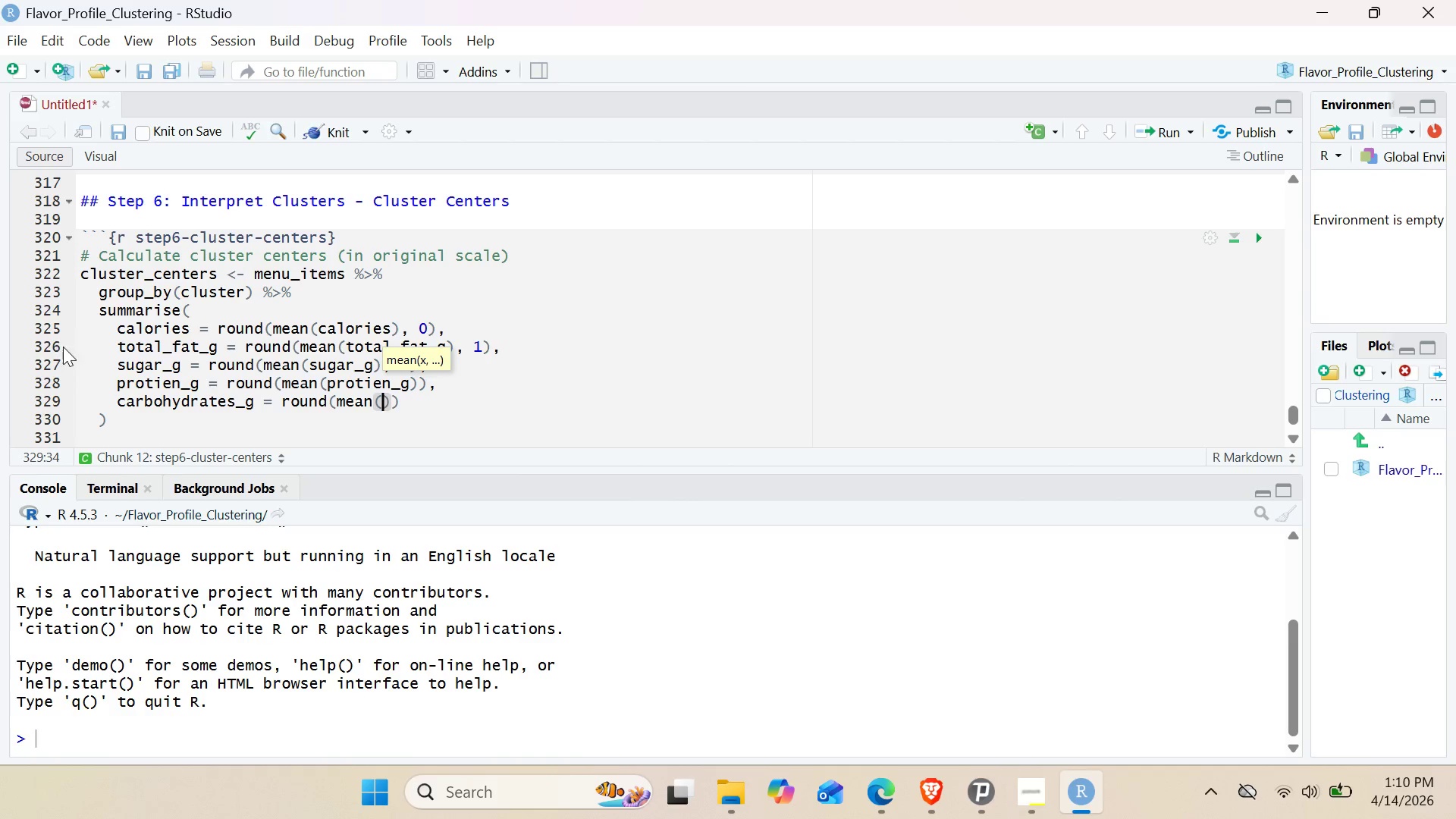 
left_click_drag(start_coordinate=[175, 403], to_coordinate=[180, 404])
 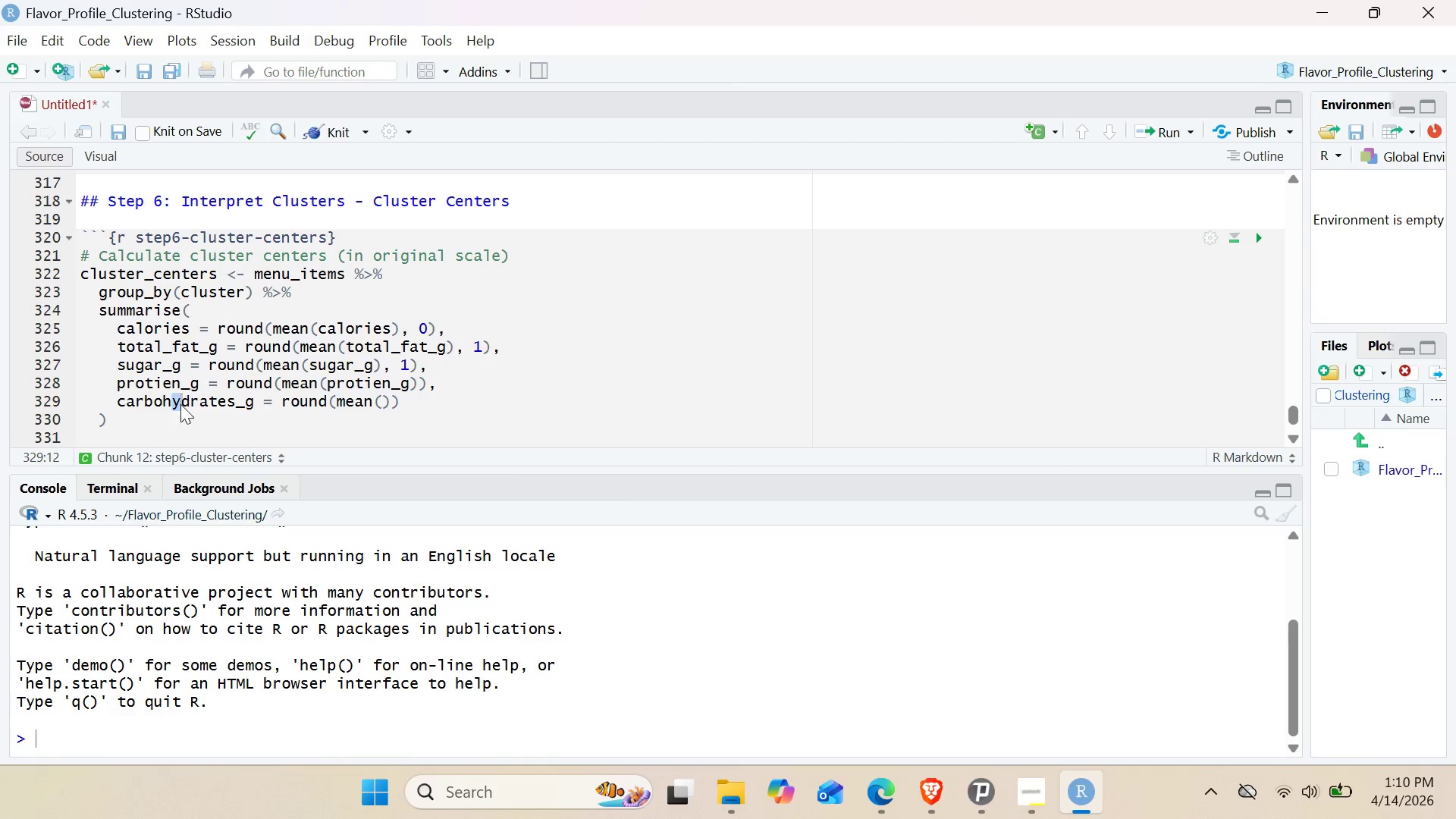 
double_click([180, 404])
 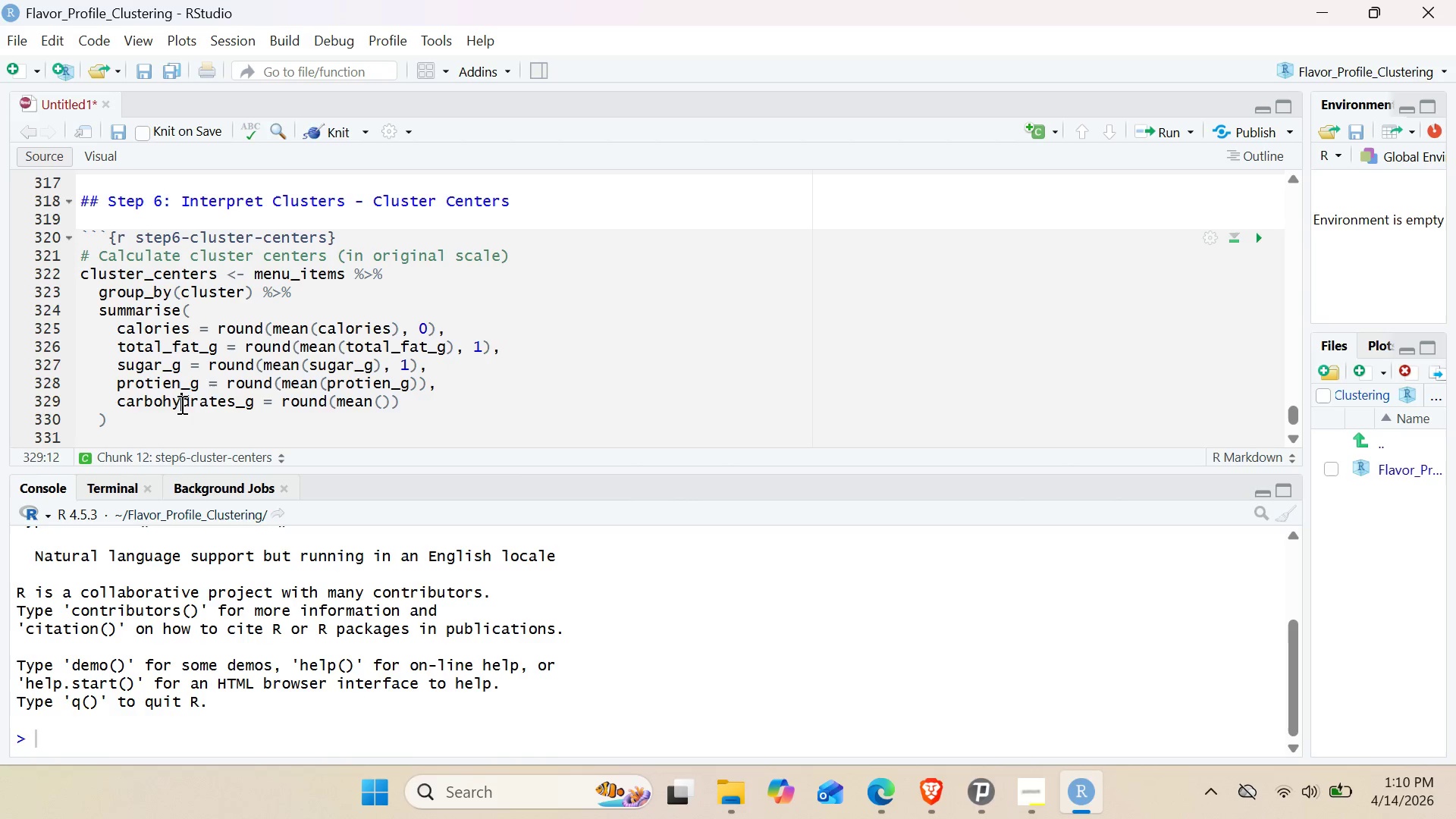 
double_click([180, 404])
 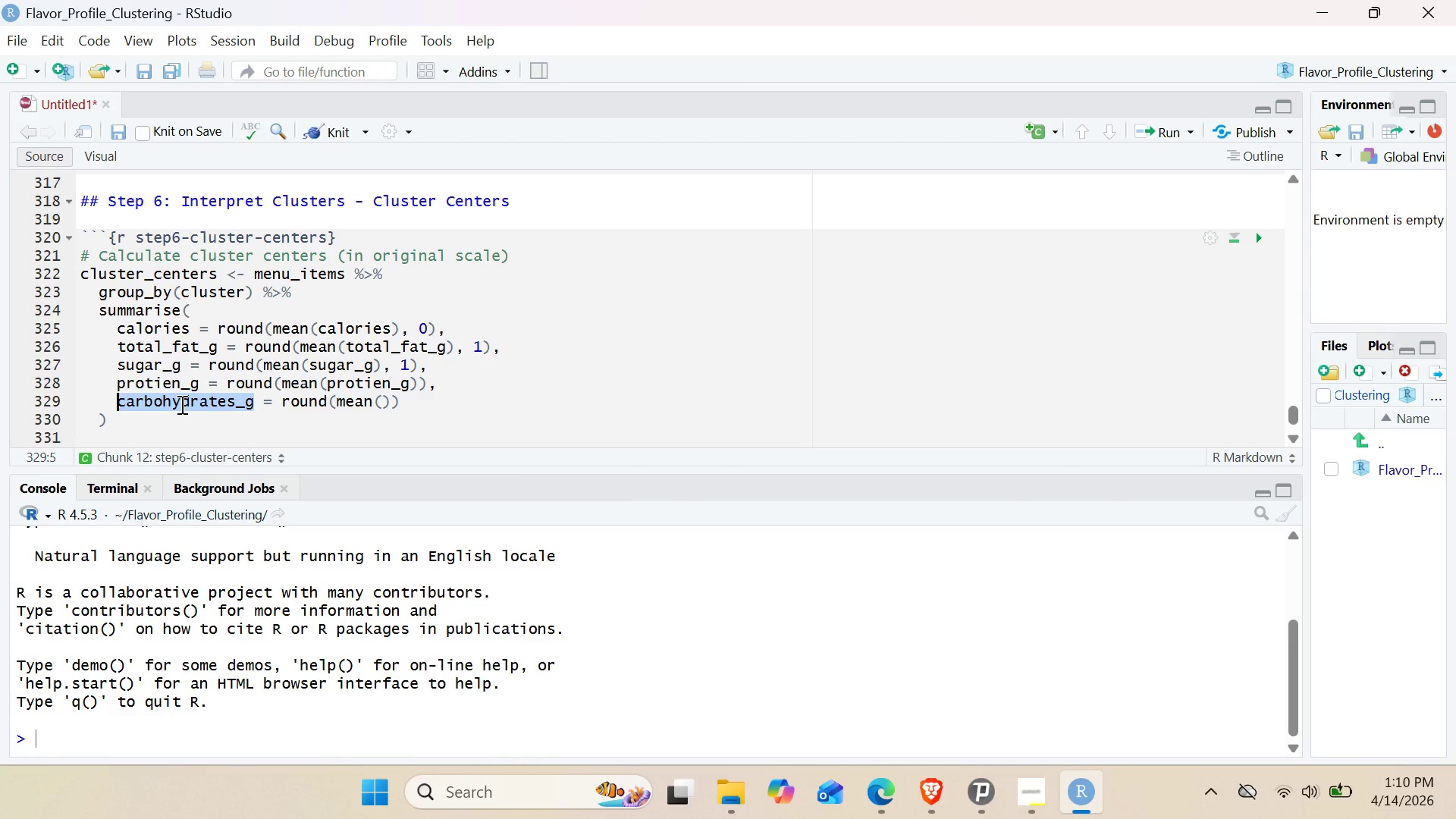 
key(Control+C)
 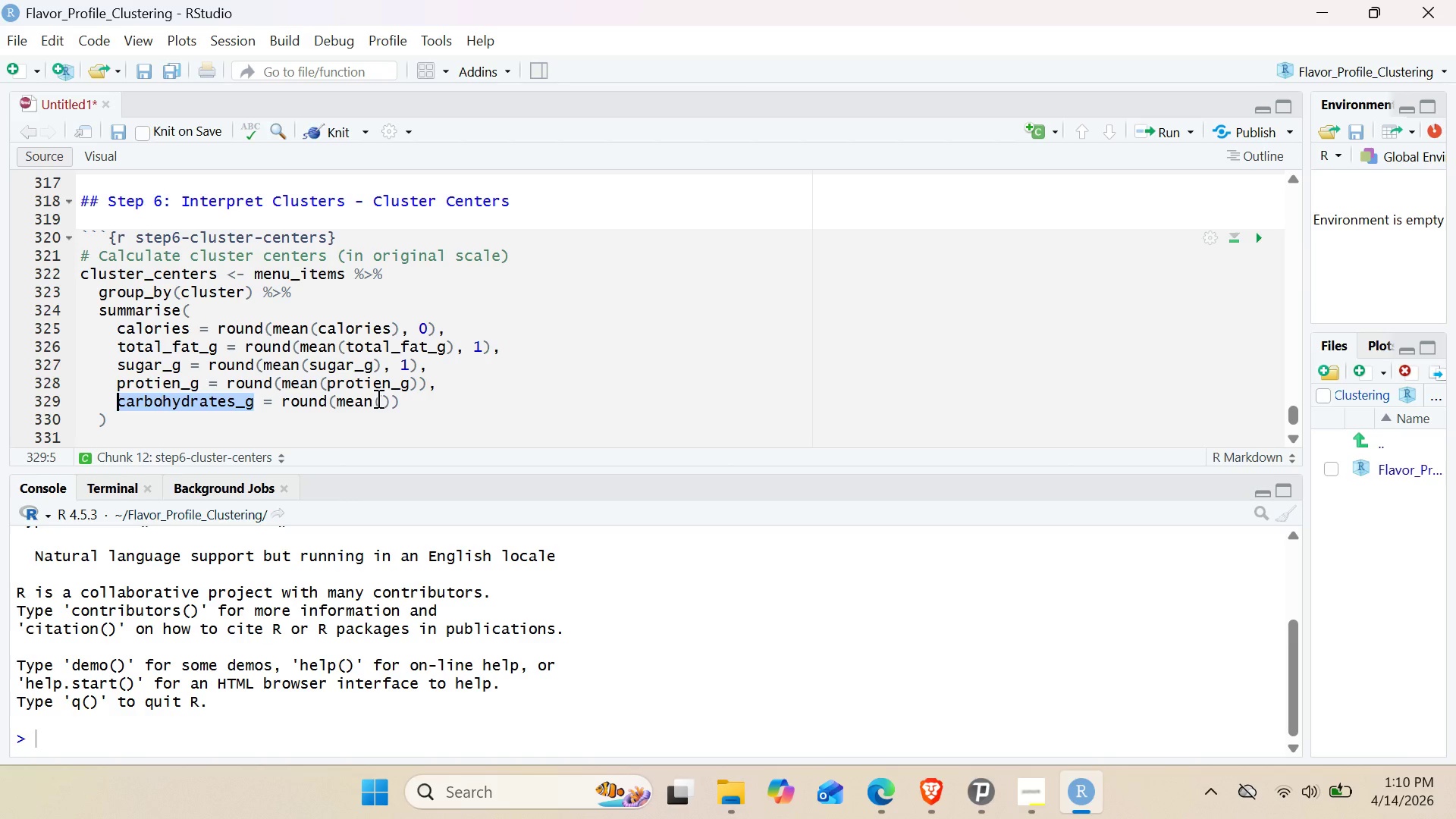 
left_click([380, 396])
 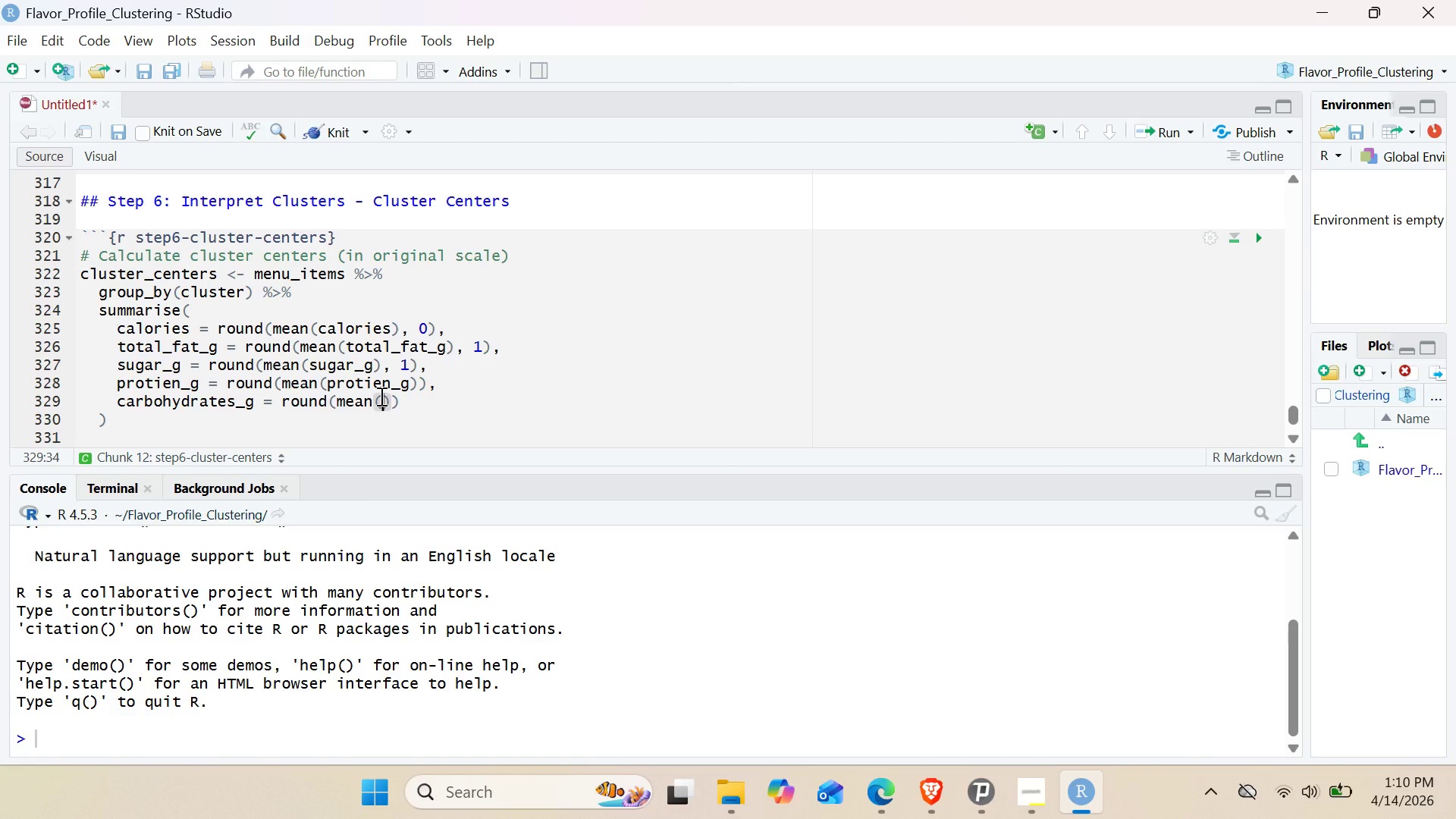 
key(Control+V)
 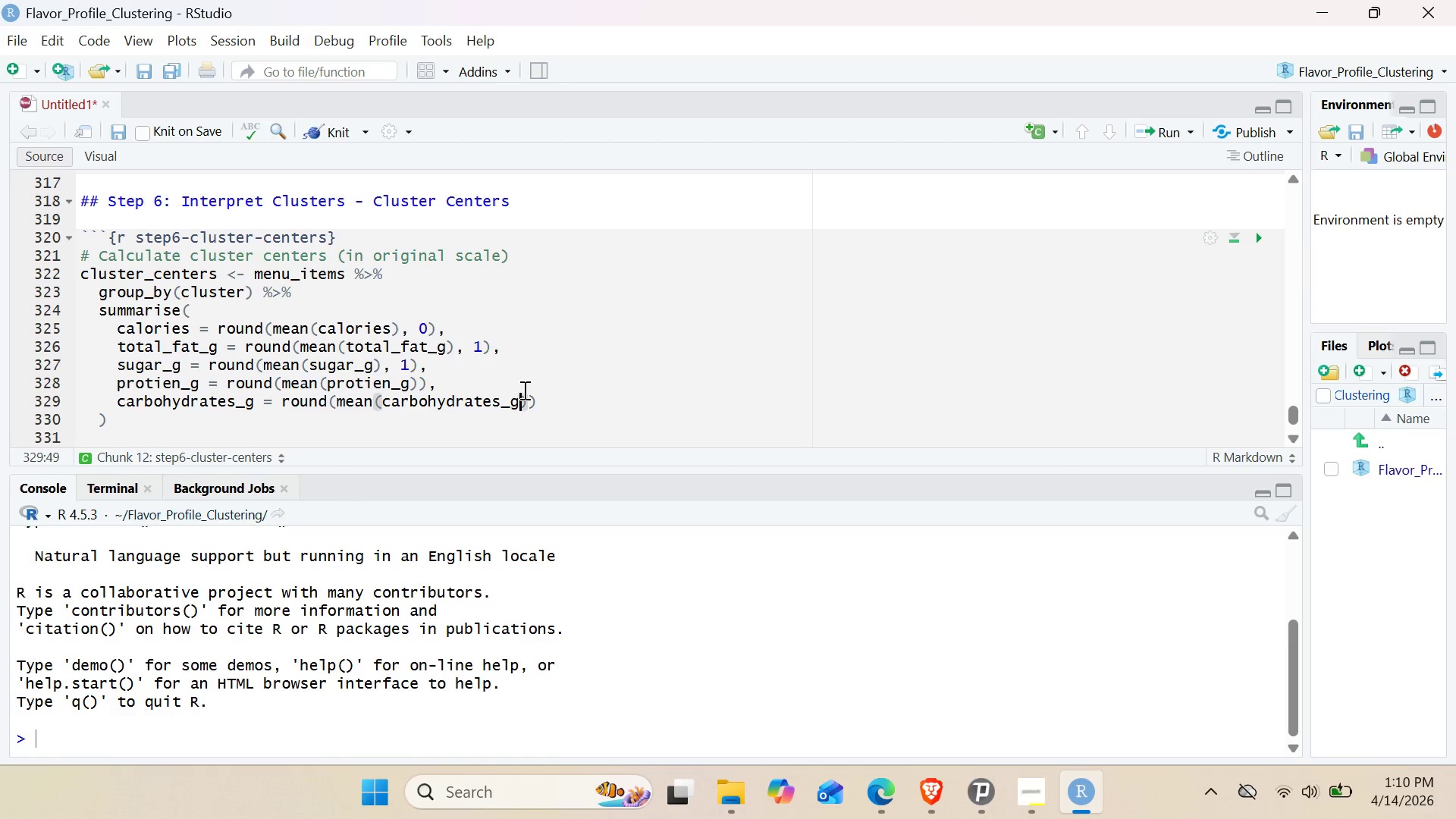 
left_click_drag(start_coordinate=[548, 403], to_coordinate=[561, 408])
 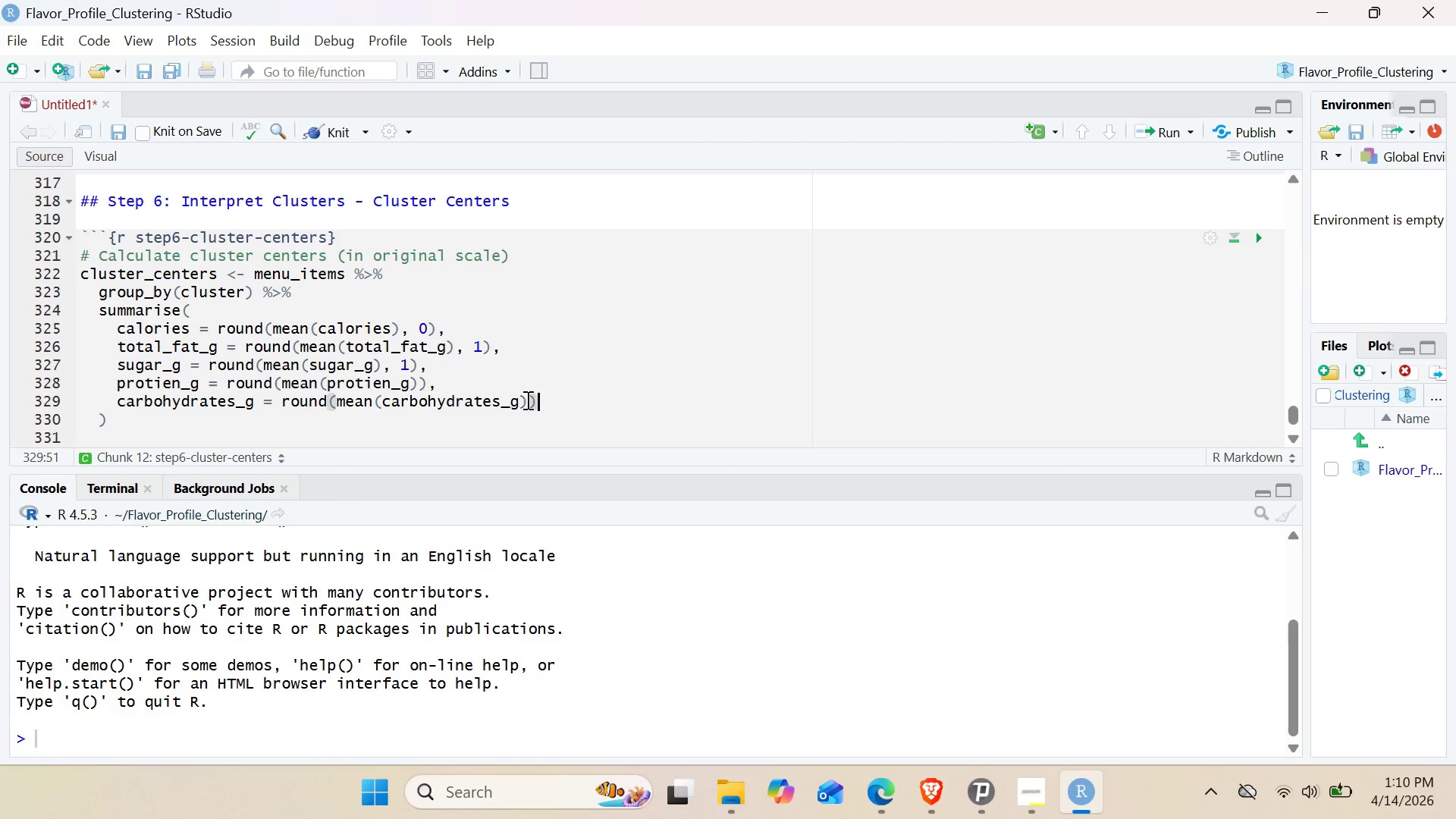 
left_click([526, 400])
 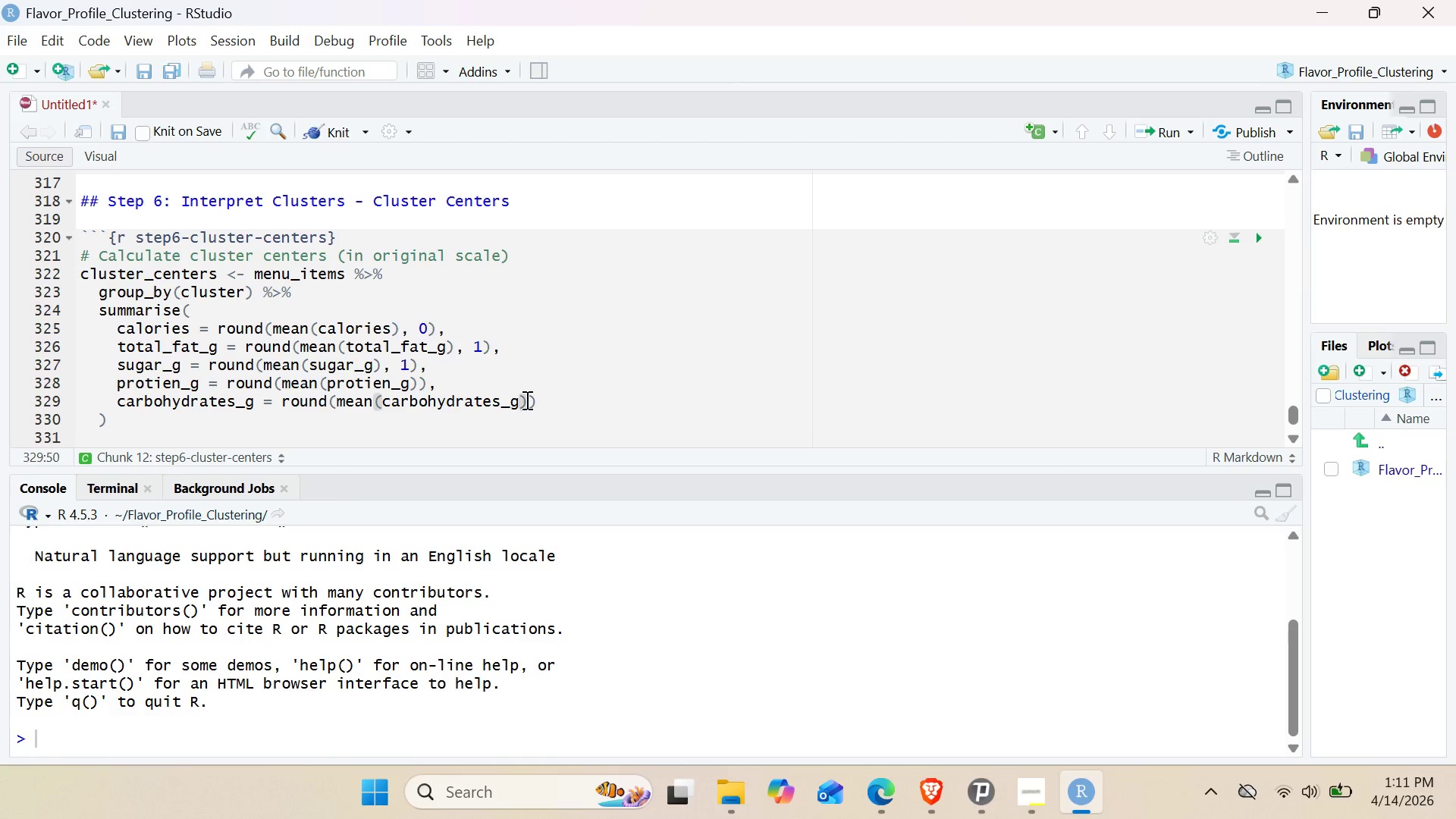 
key(Comma)
 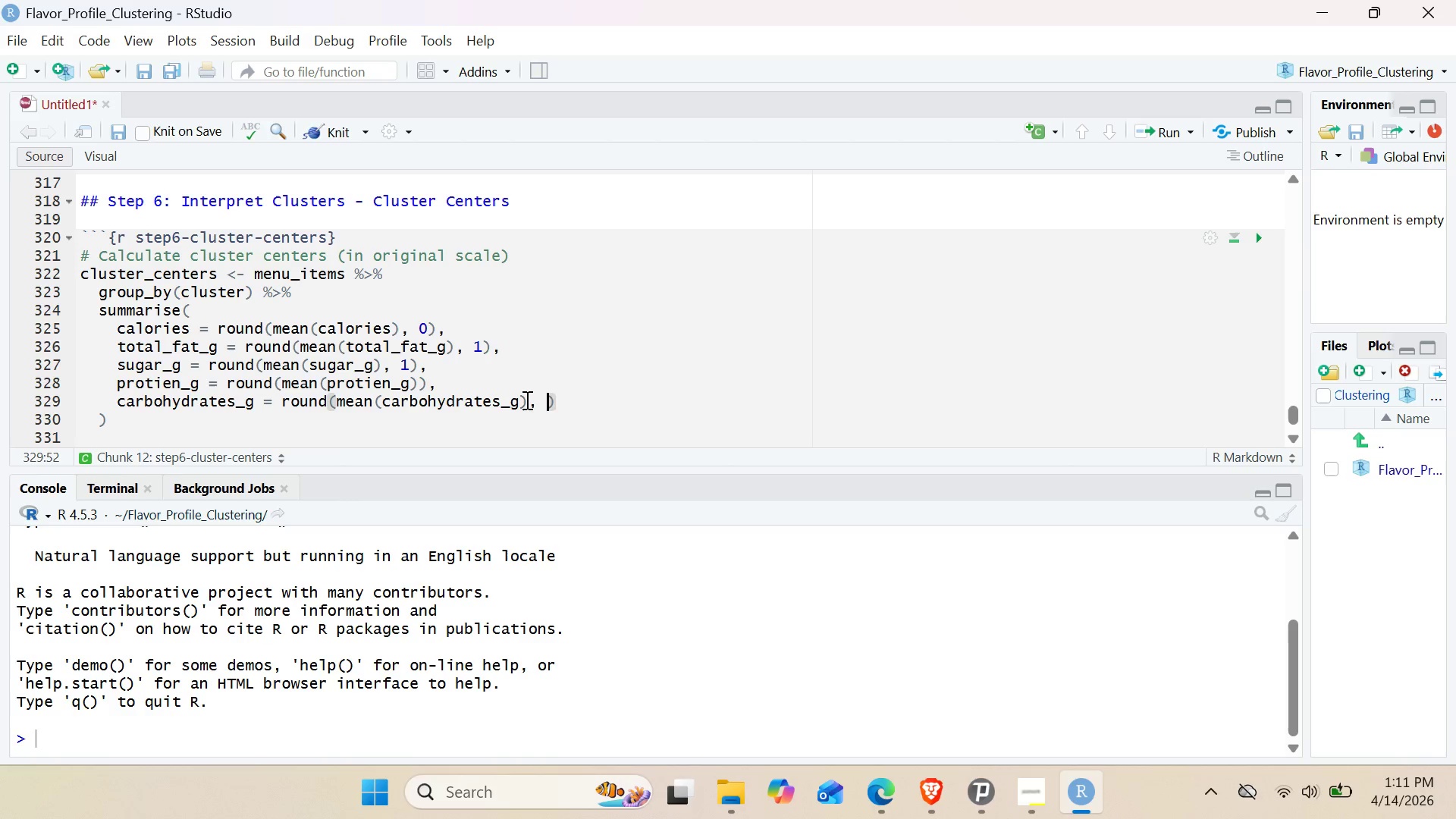 
key(Space)
 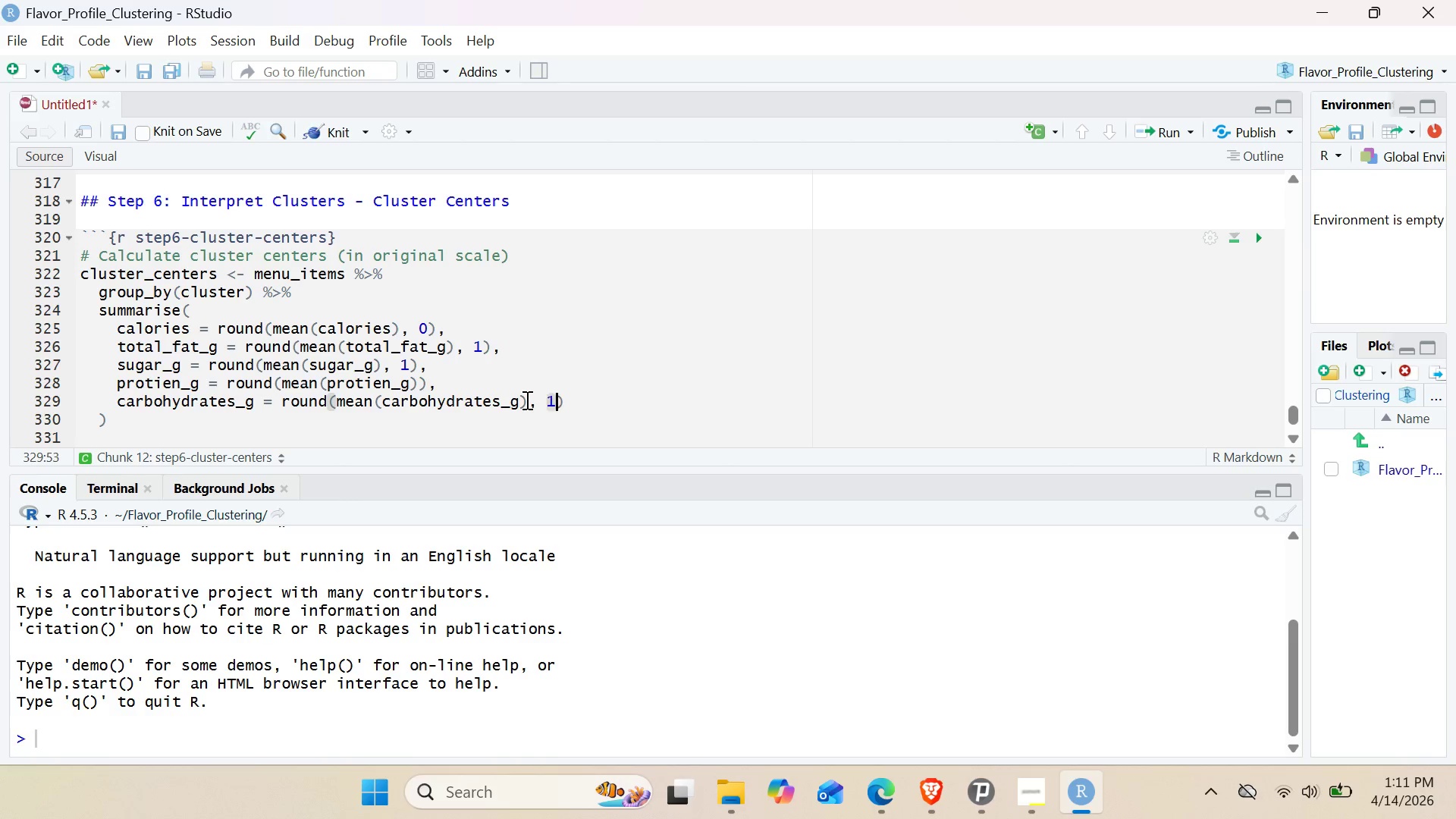 
key(1)
 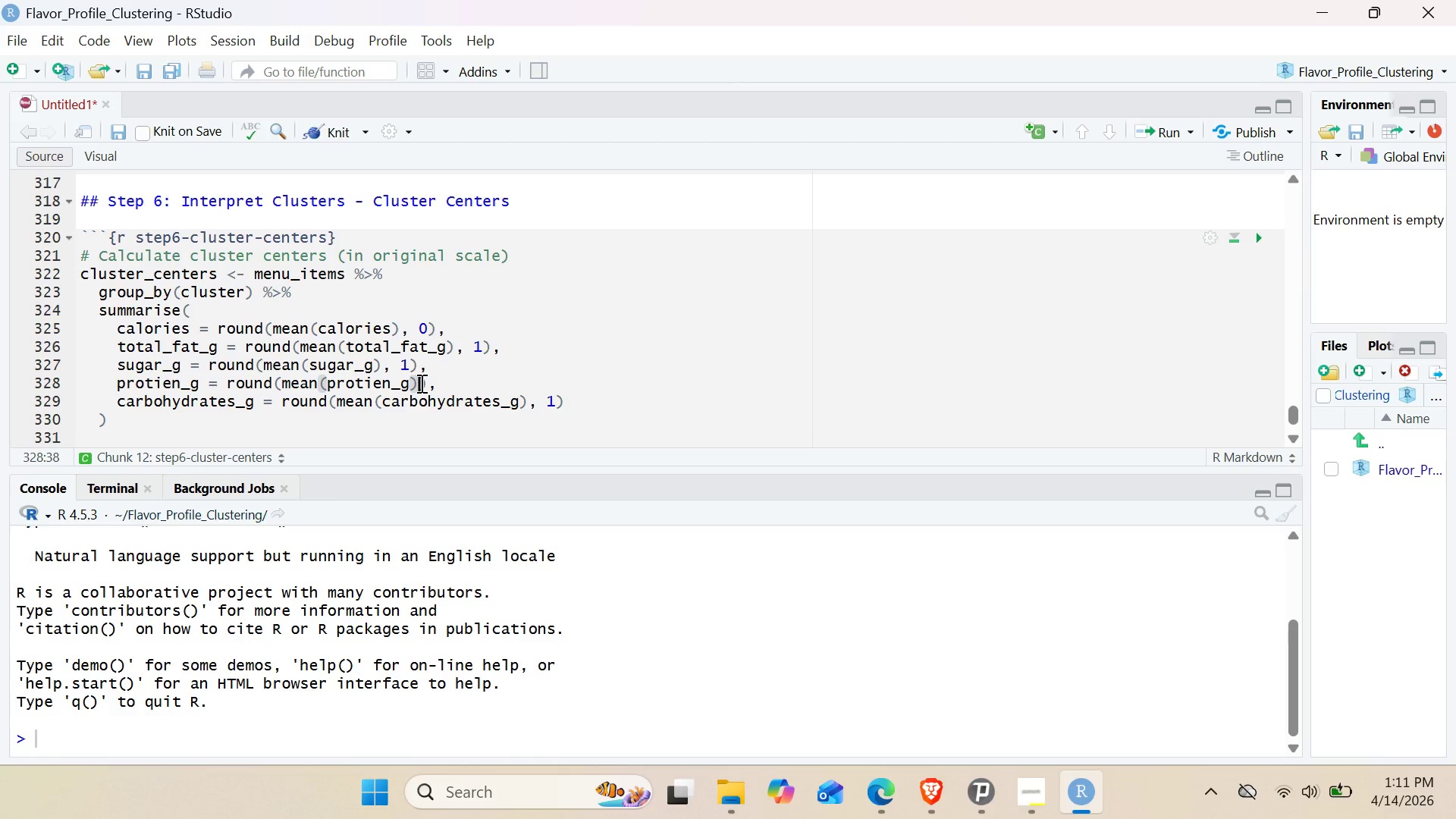 
key(Comma)
 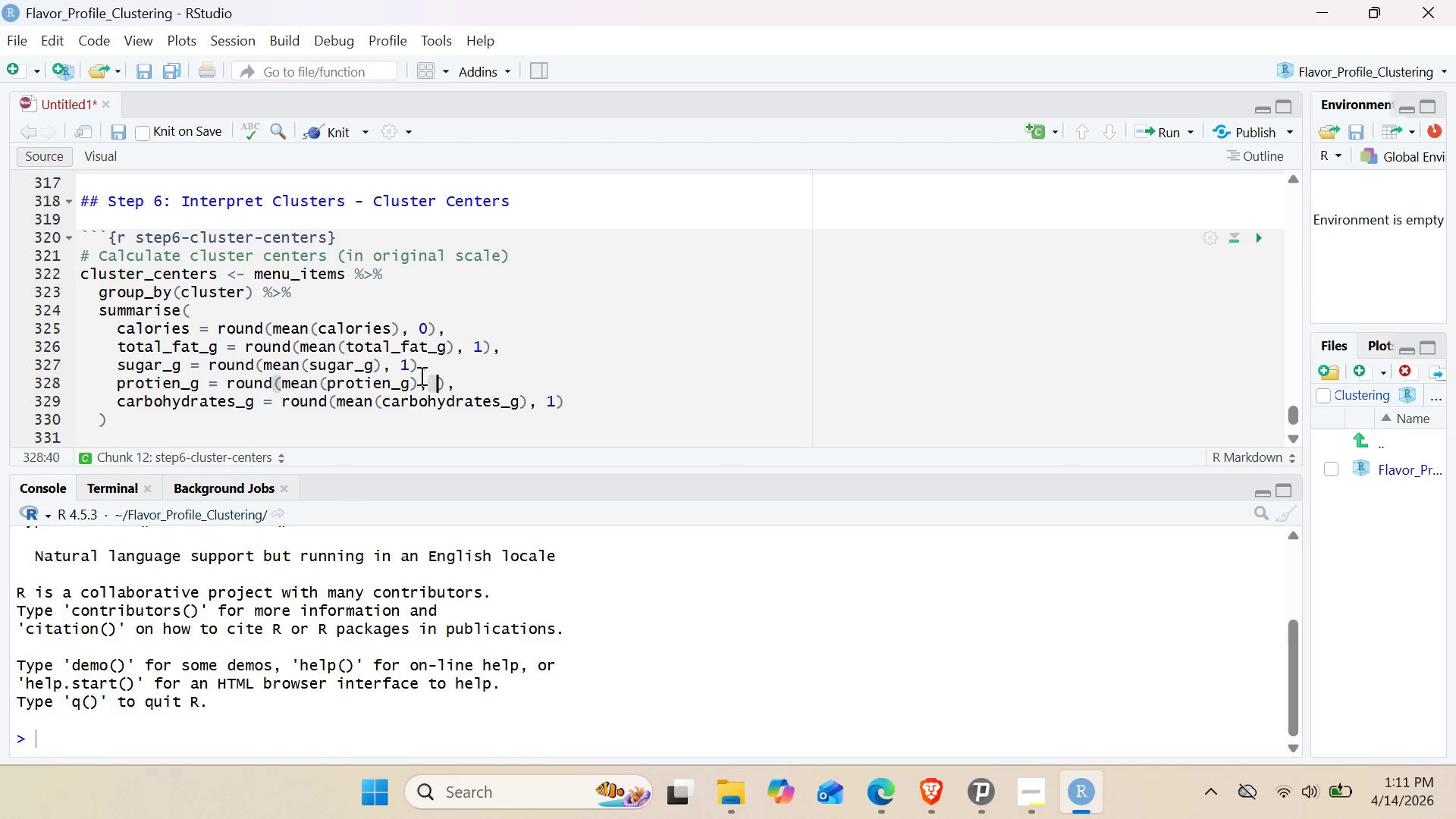 
key(Space)
 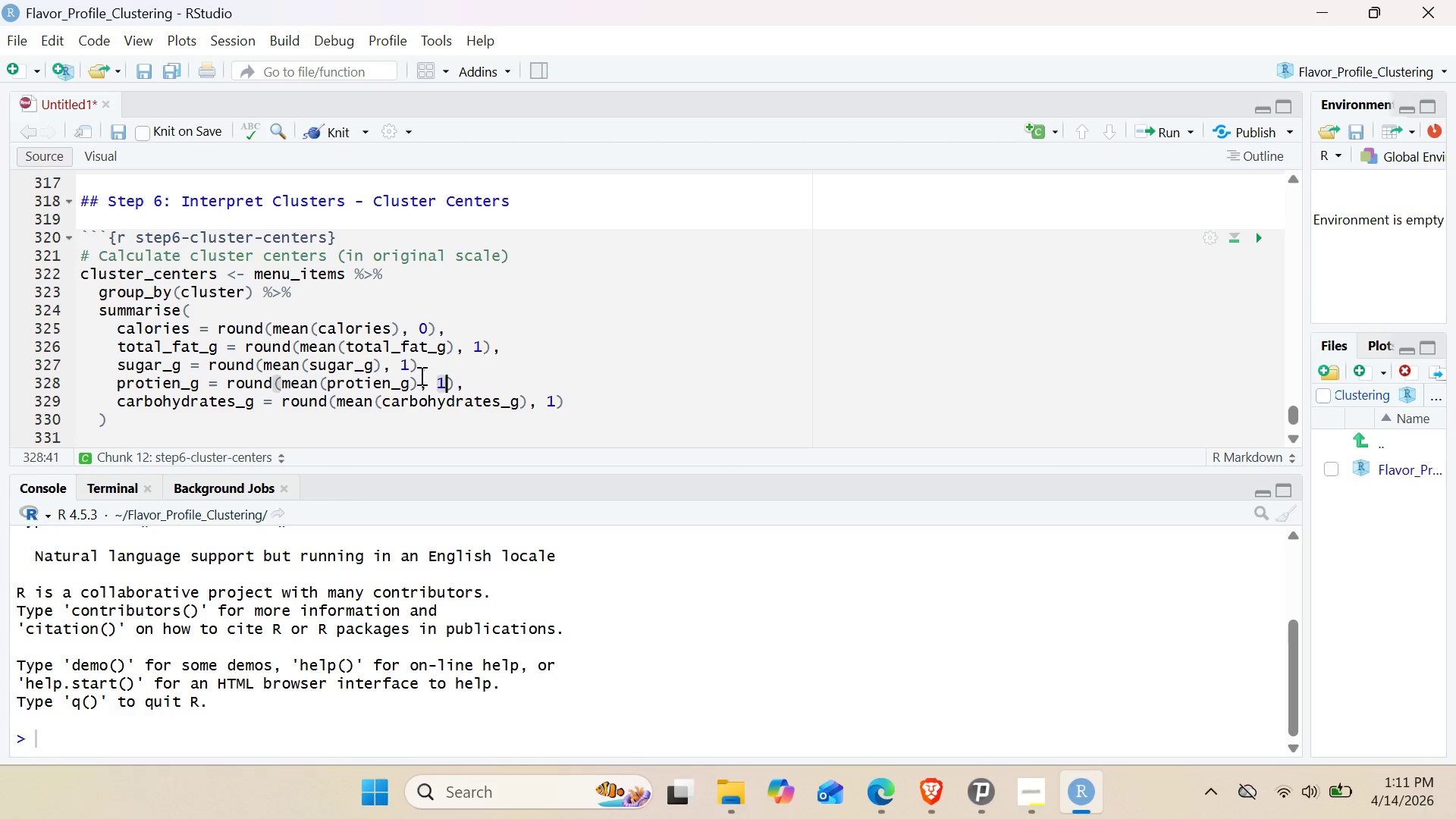 
key(1)
 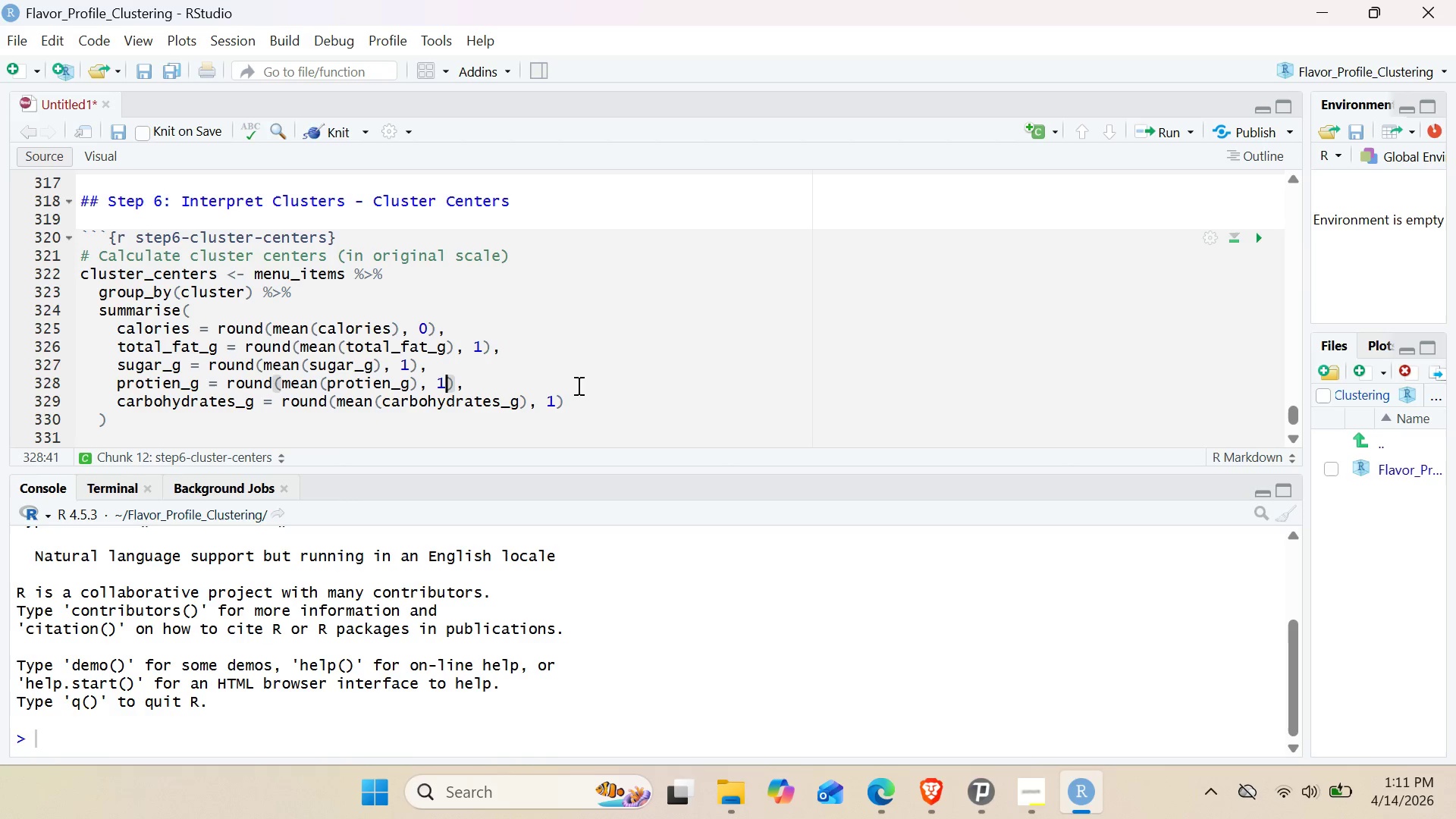 
left_click([600, 390])
 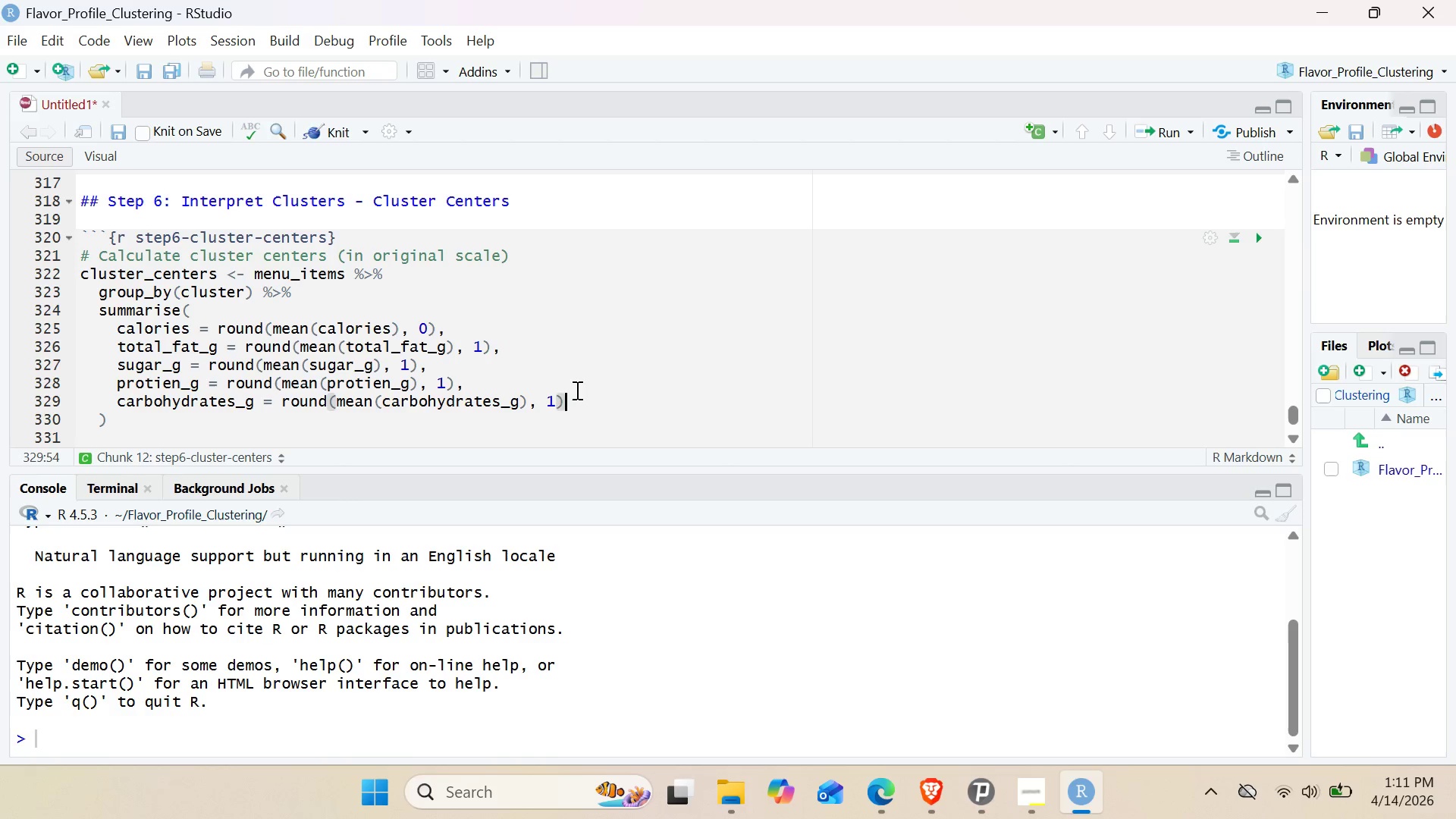 
key(Comma)
 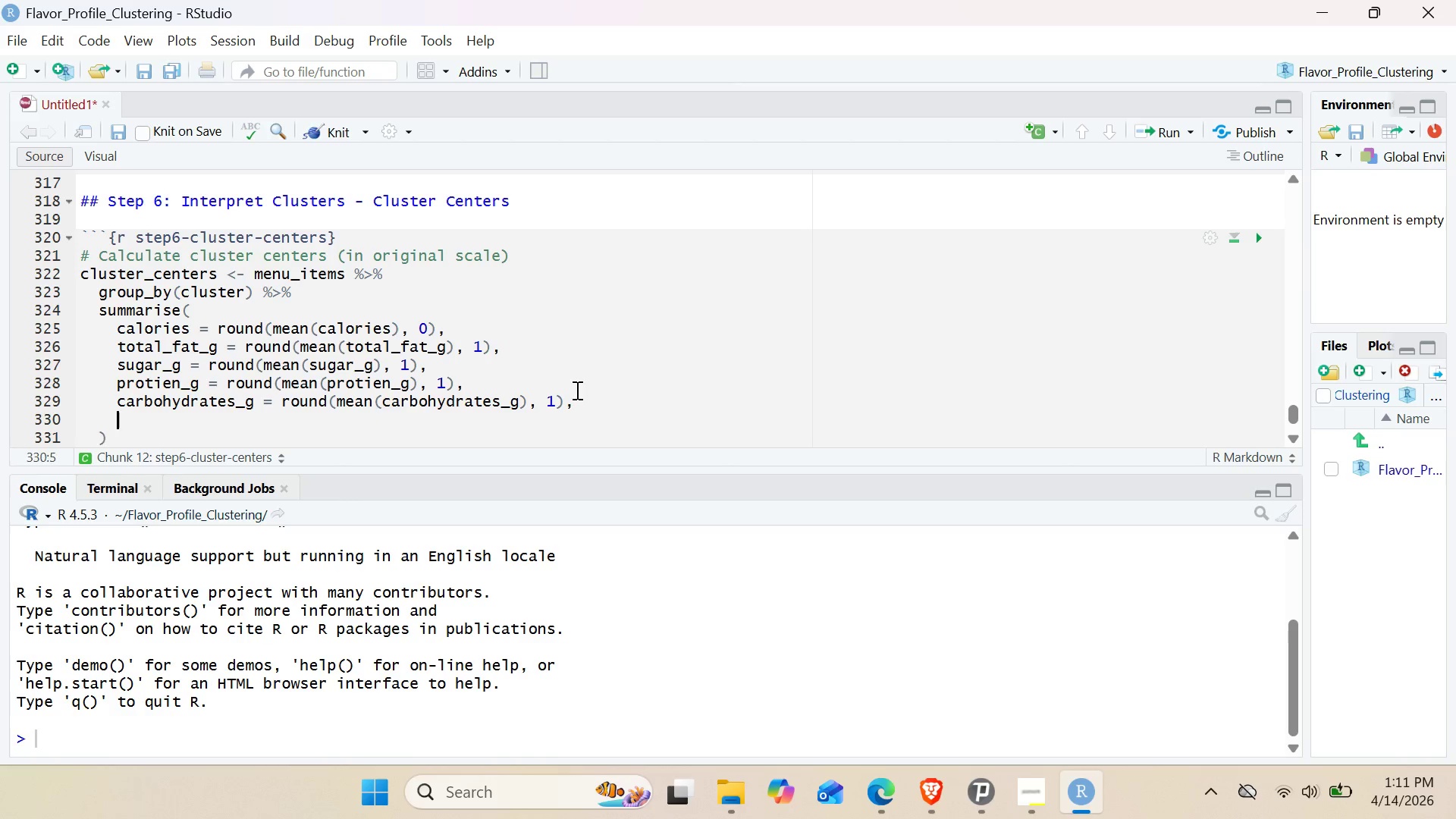 
key(Enter)
 